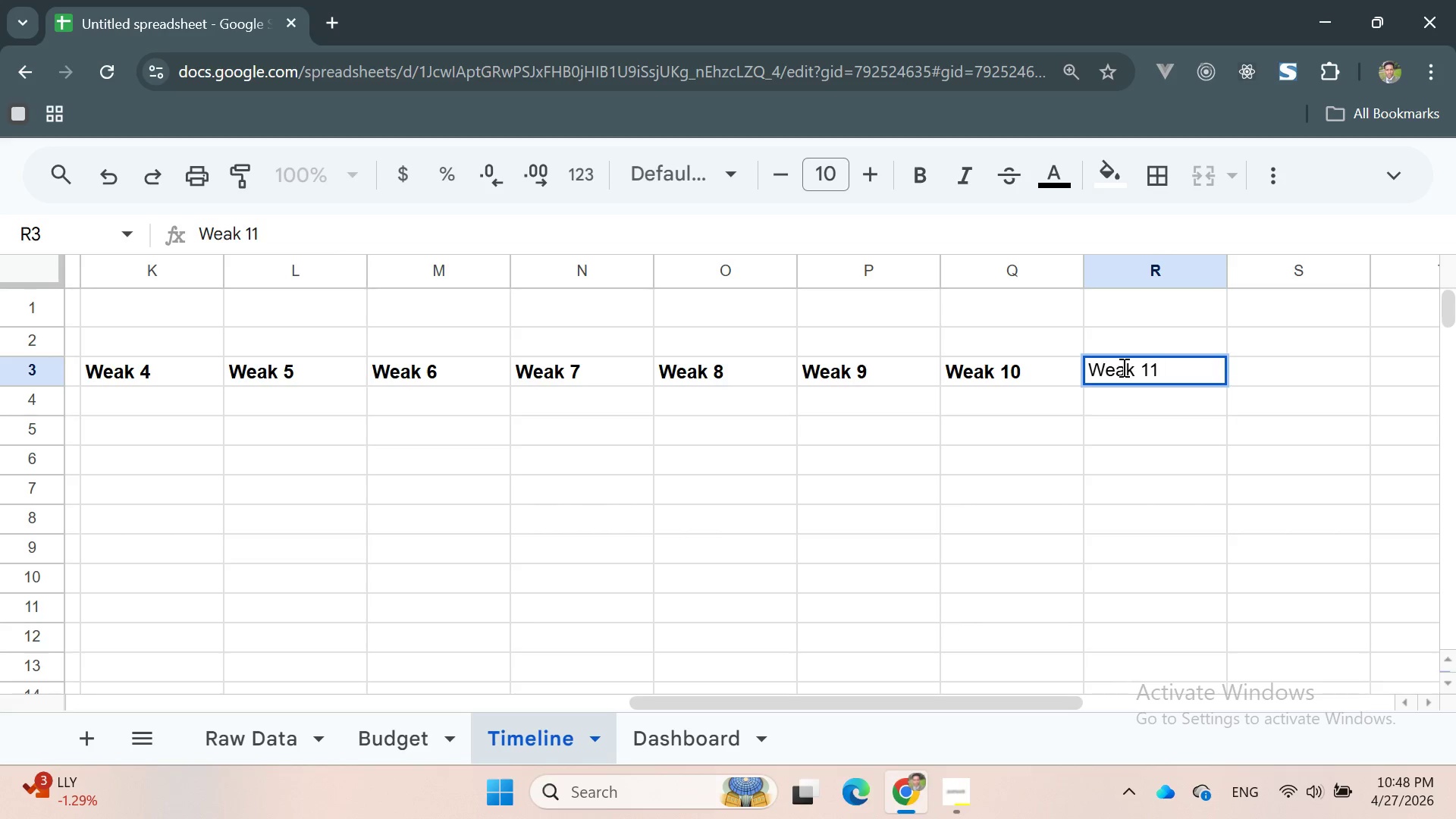 
key(Enter)
 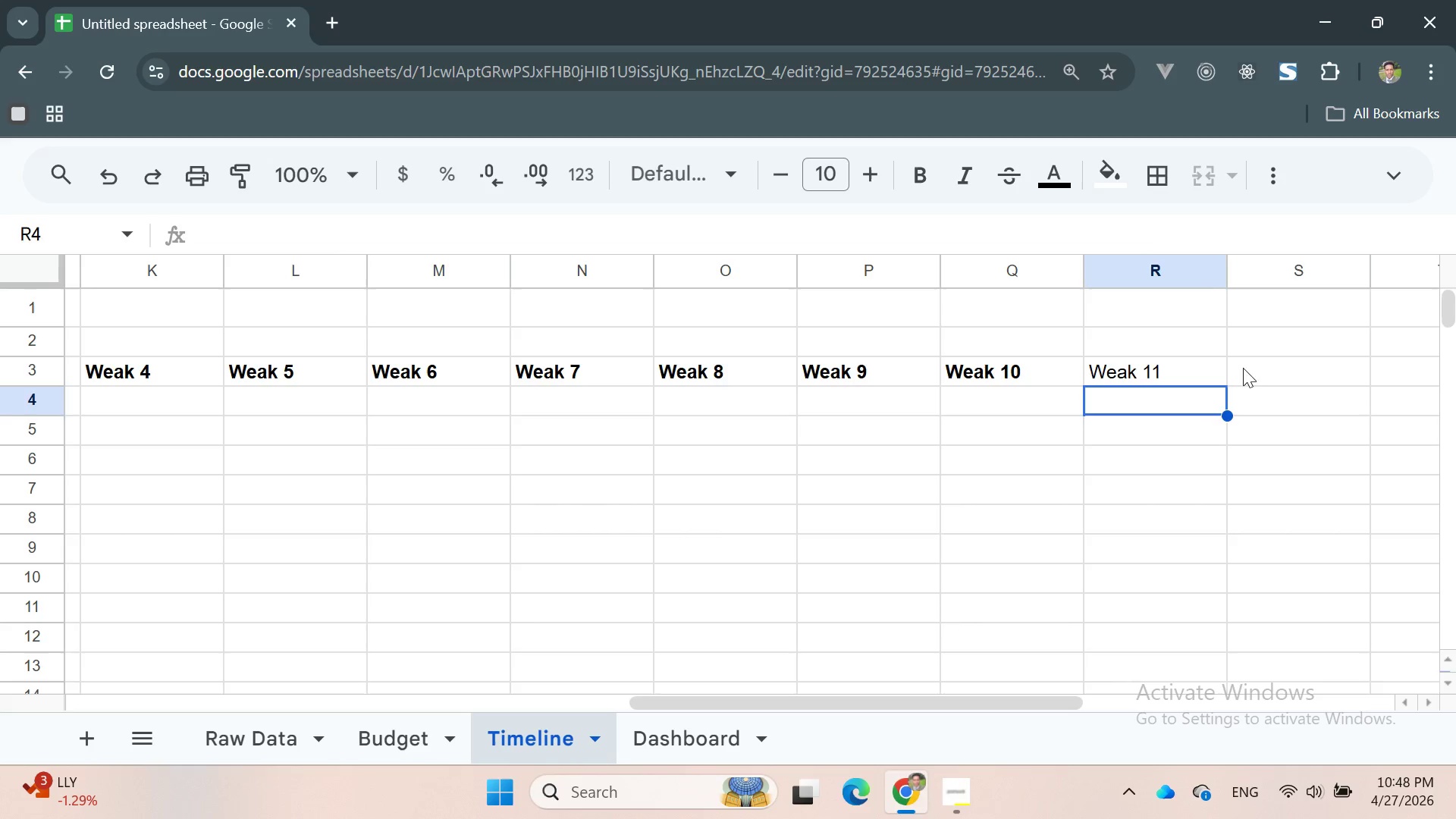 
double_click([1259, 369])
 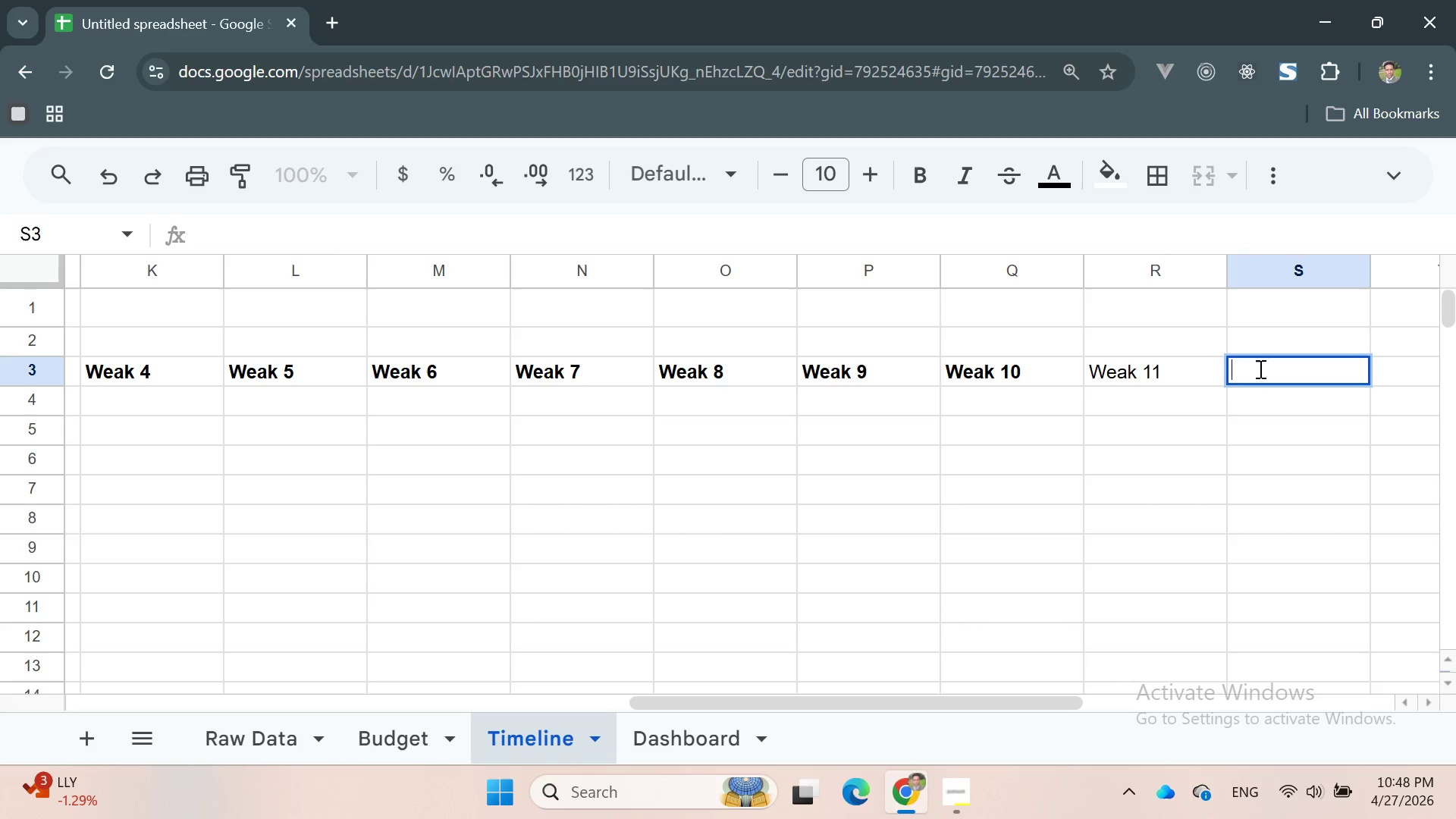 
type(Weak 12)
 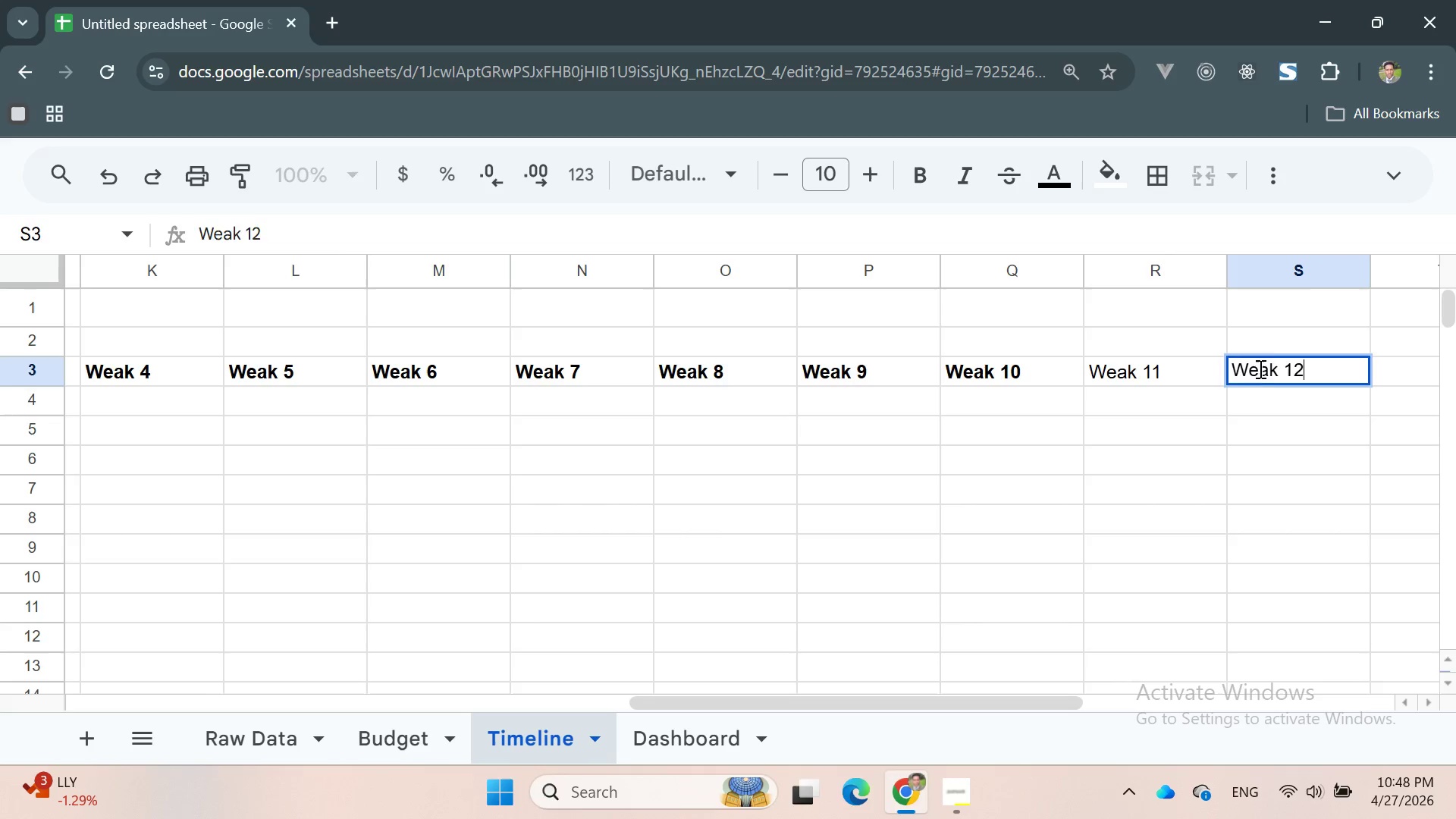 
key(Enter)
 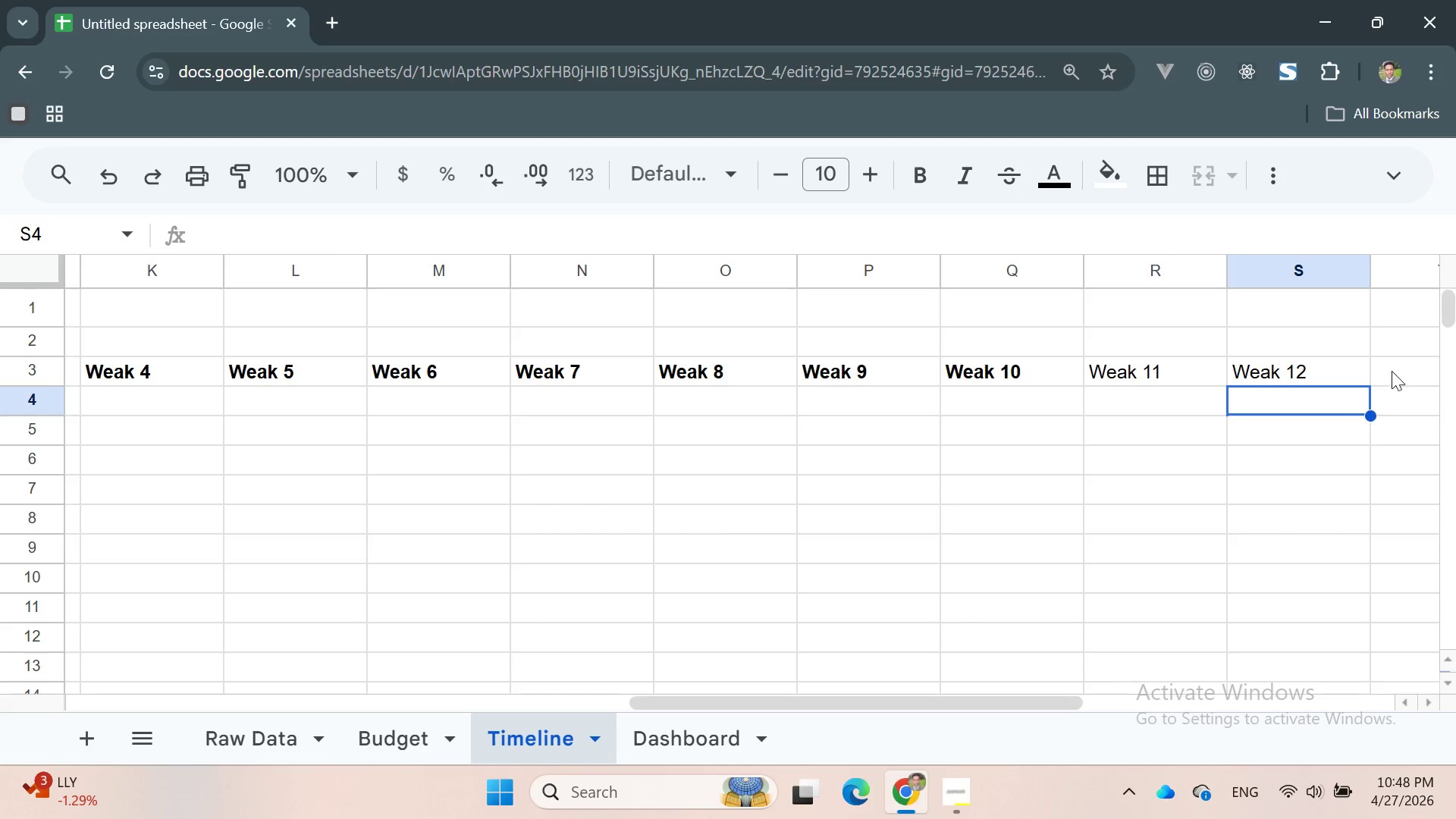 
double_click([1420, 370])
 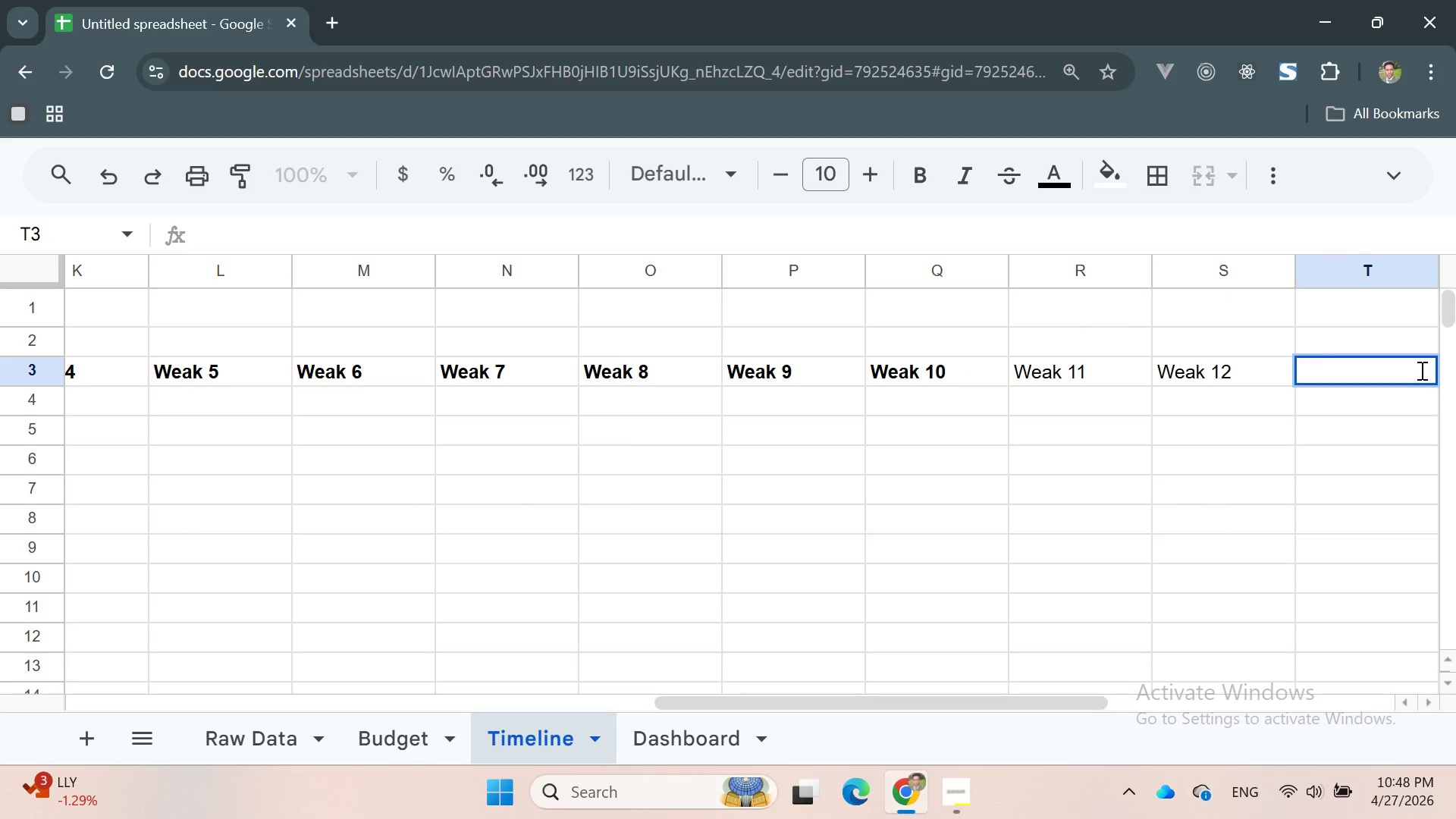 
type(Weak 13)
 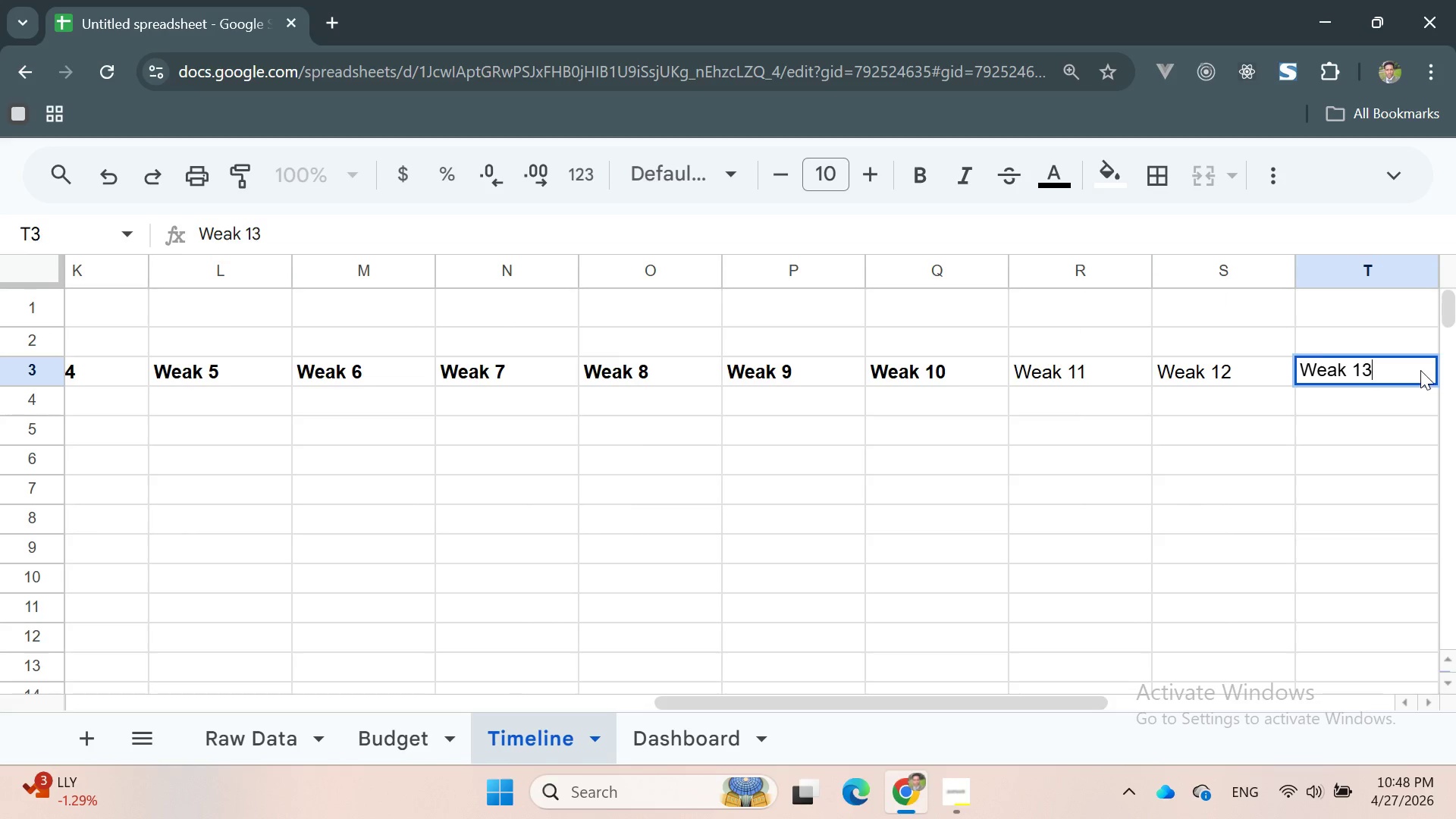 
key(Enter)
 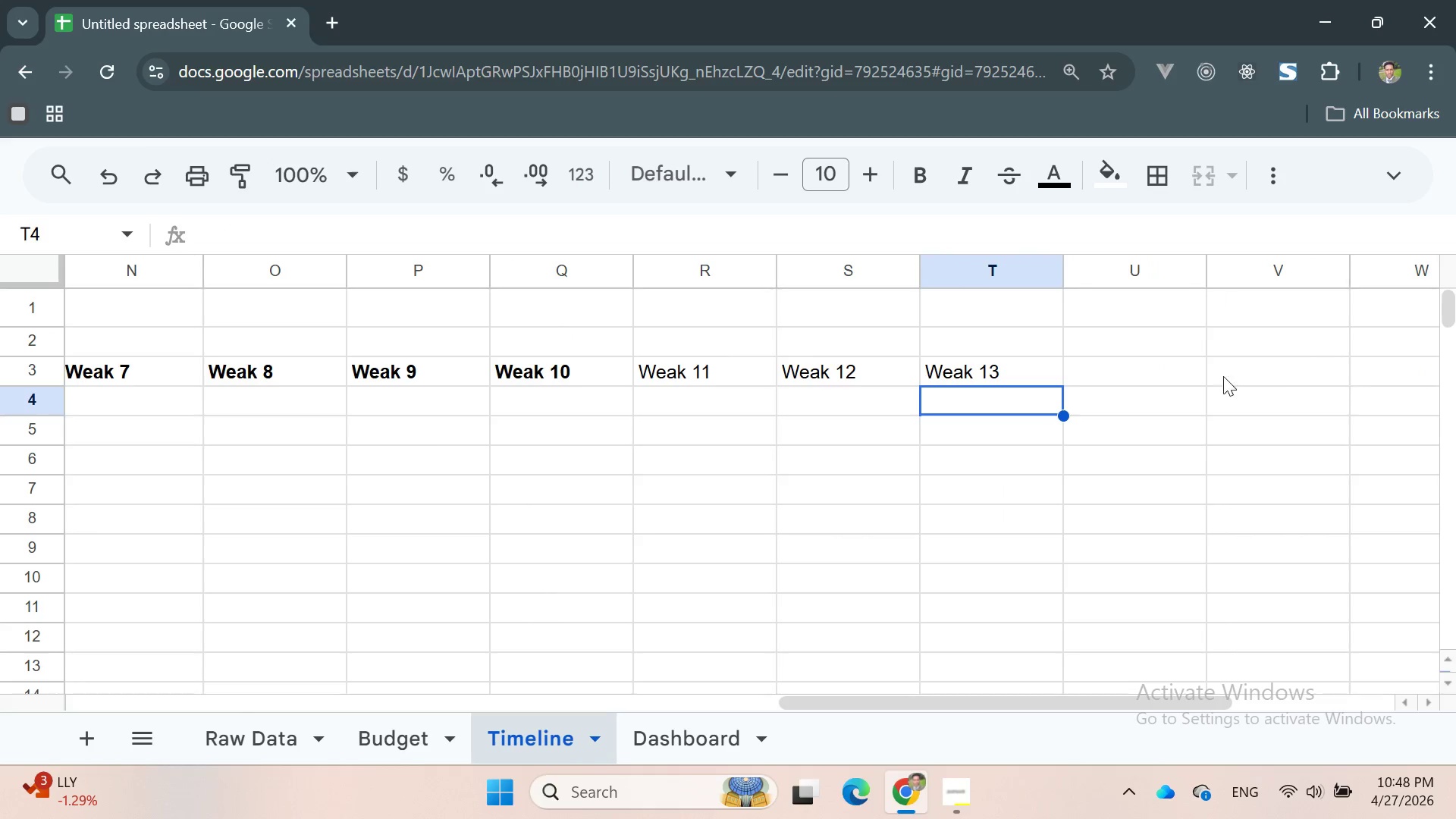 
double_click([1159, 372])
 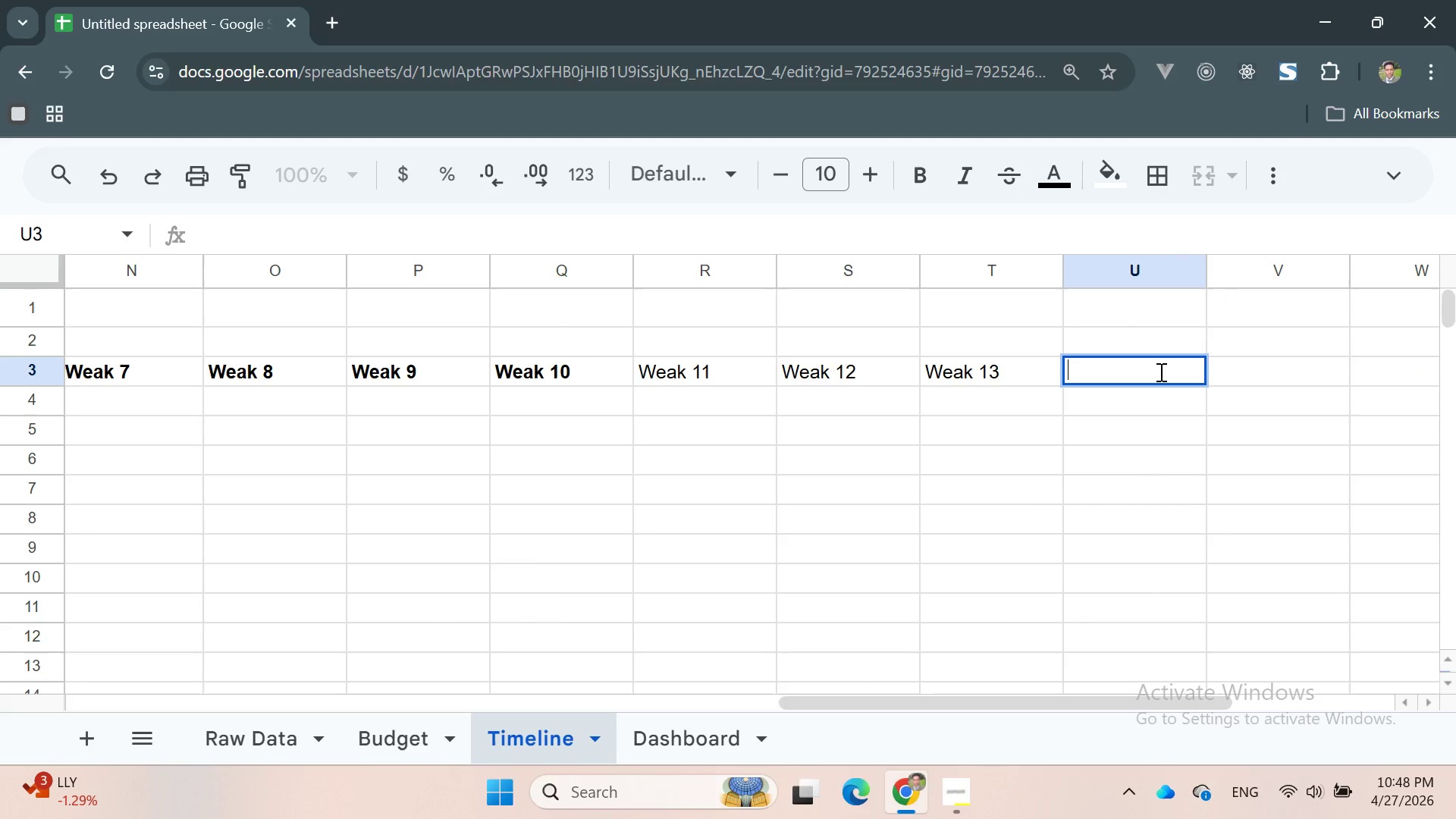 
type(wEAK 1)
key(Backspace)
key(Backspace)
key(Backspace)
key(Backspace)
key(Backspace)
key(Backspace)
type(Weak 14)
 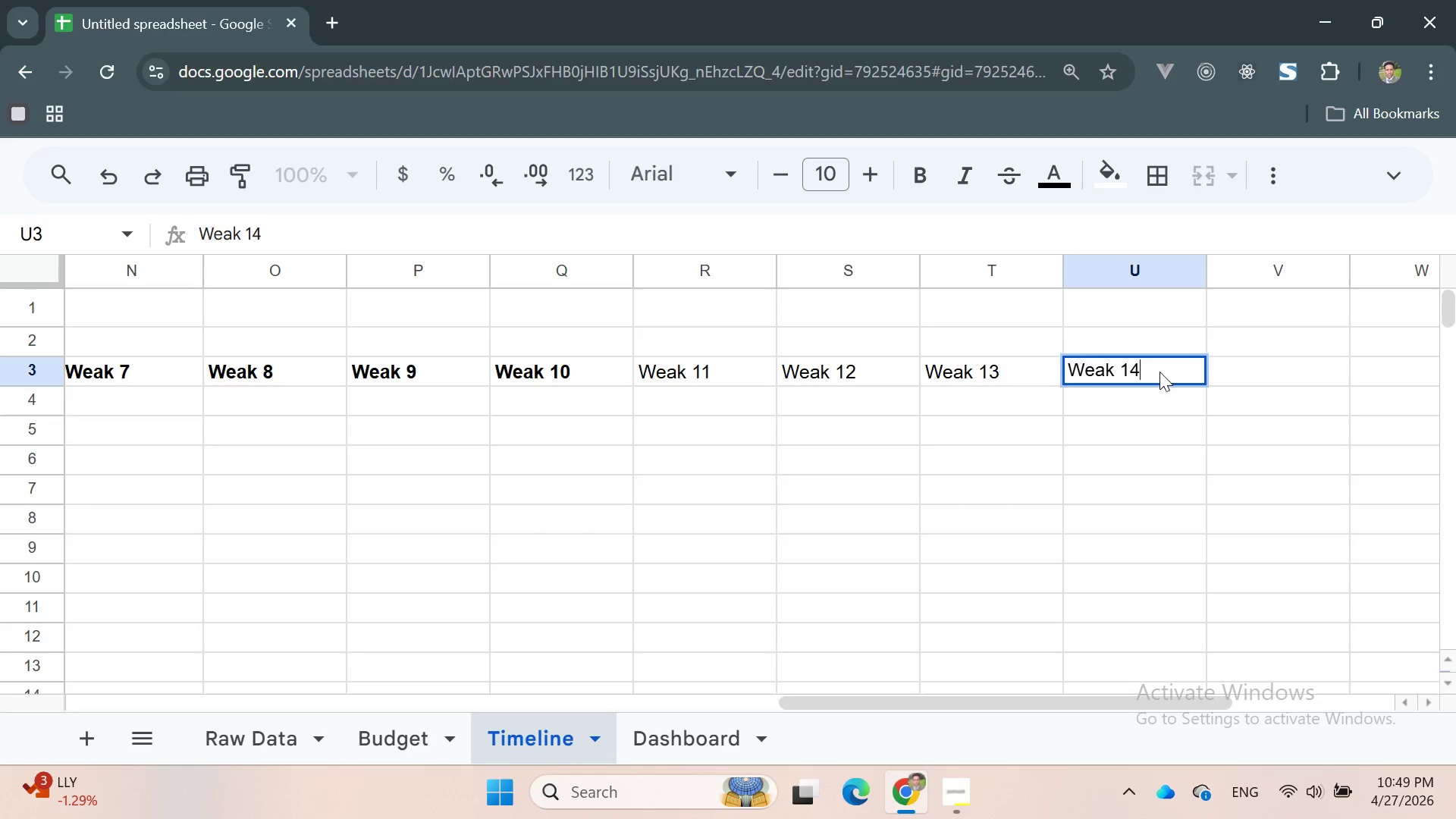 
key(Enter)
 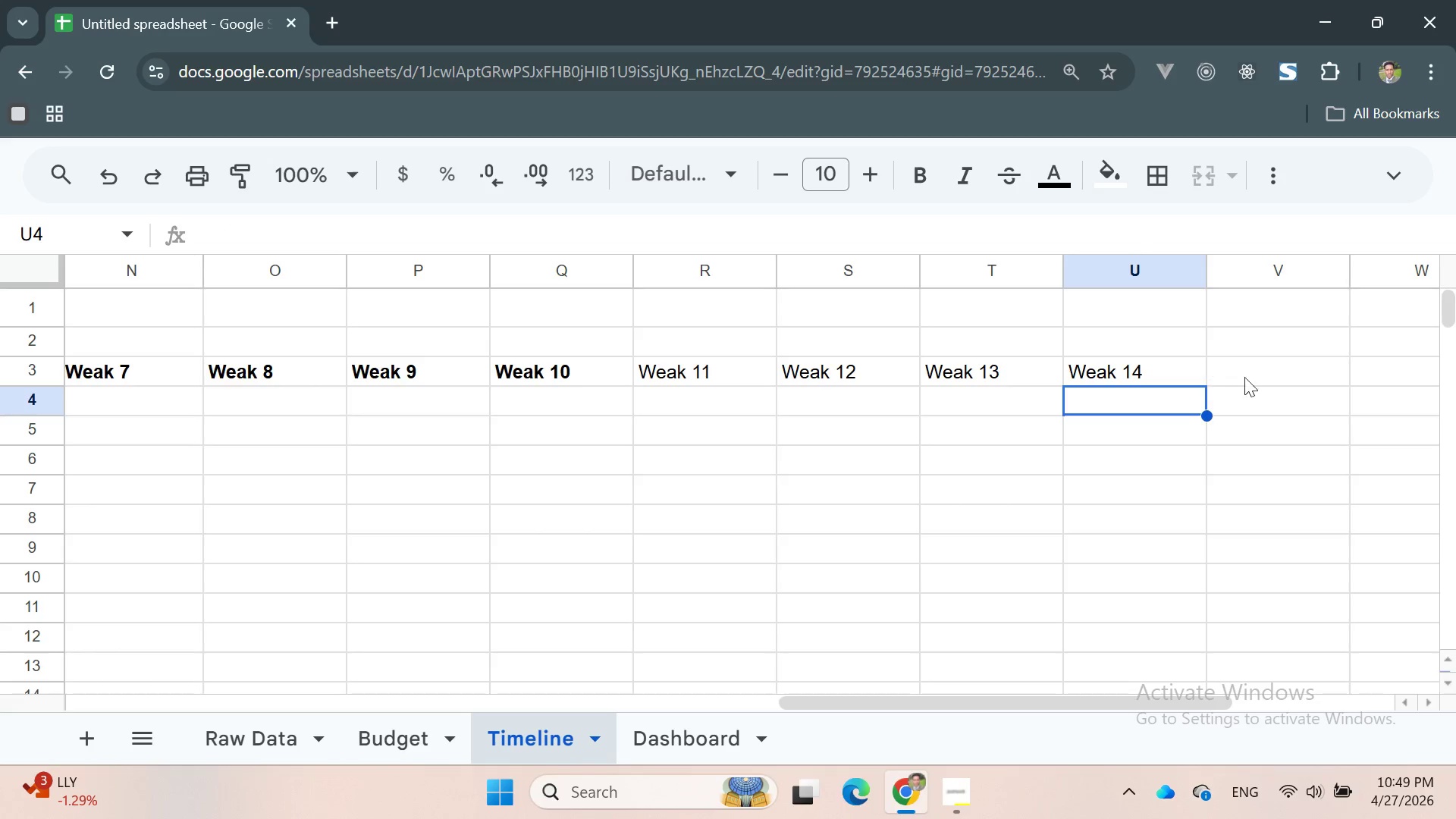 
double_click([1254, 375])
 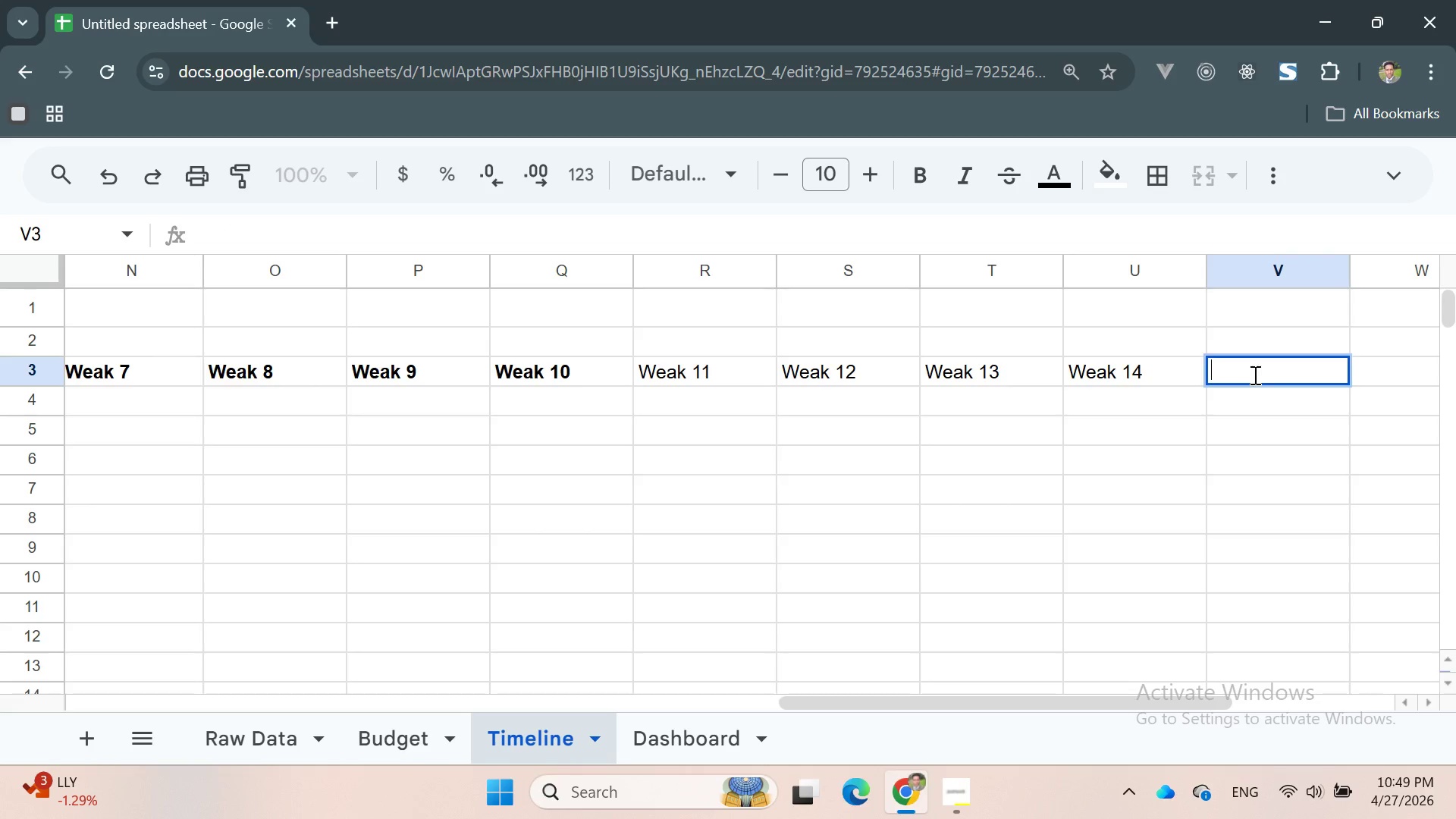 
type(Weak 15)
 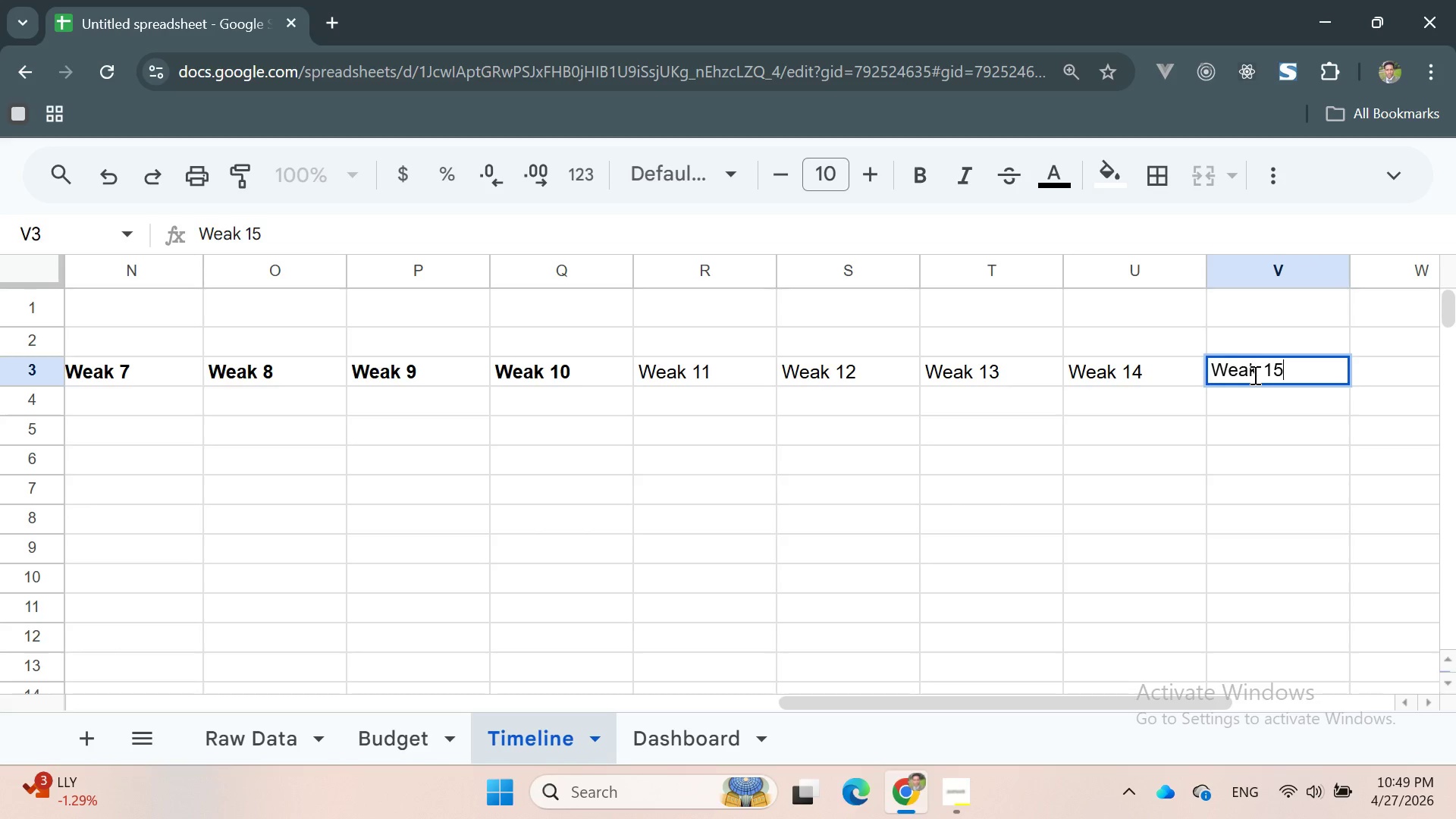 
key(Enter)
 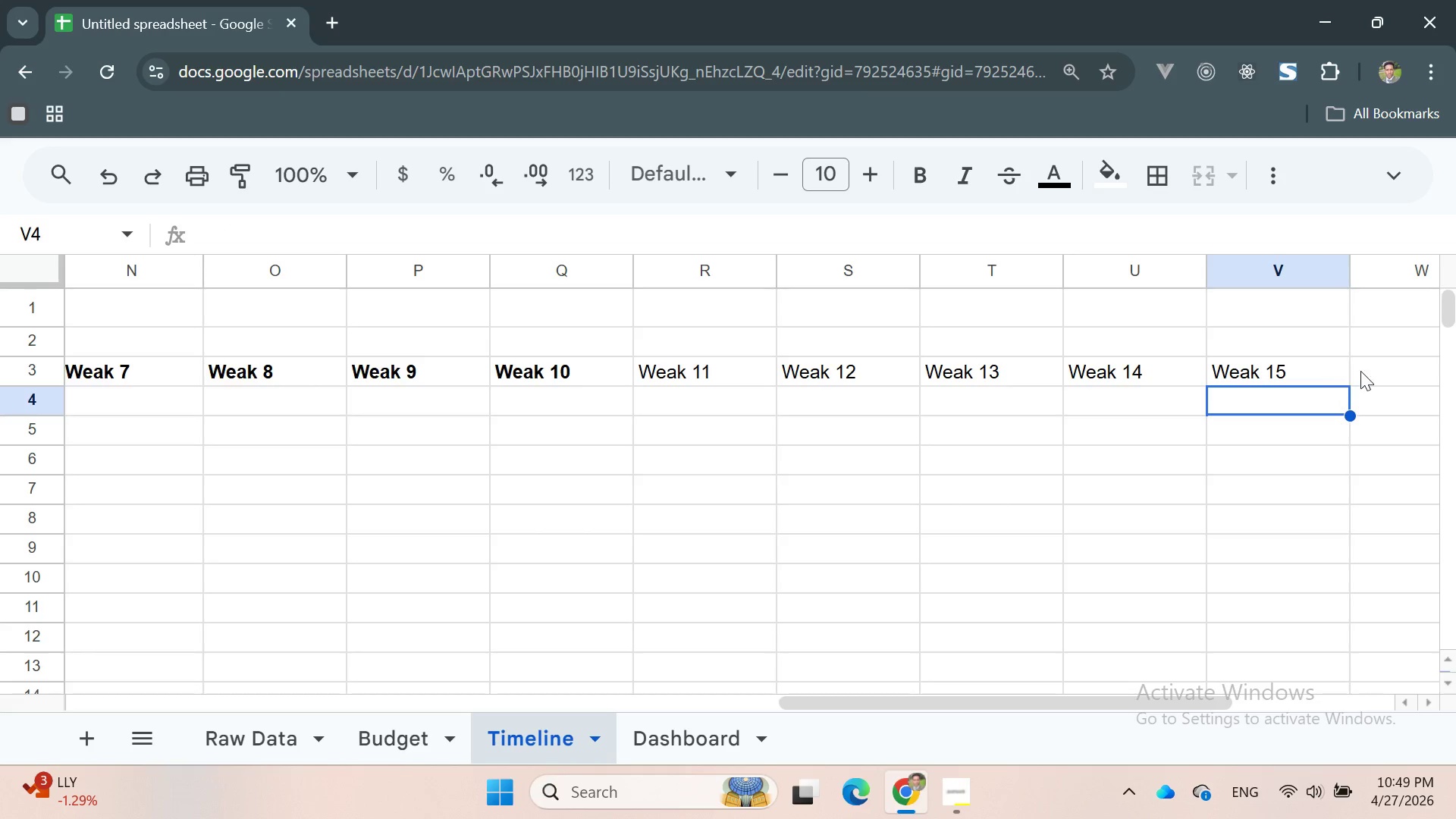 
double_click([1387, 358])
 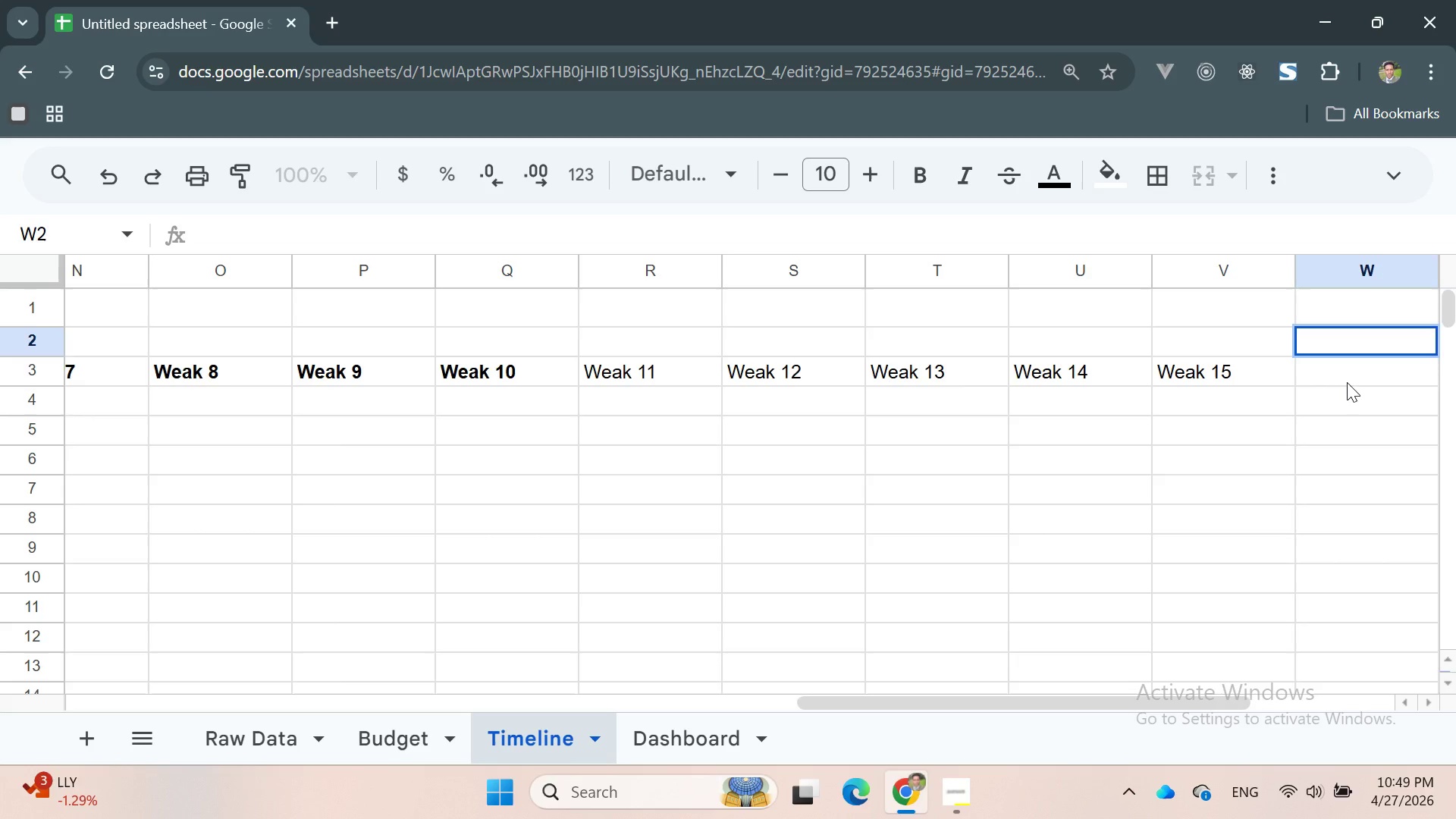 
double_click([1347, 382])
 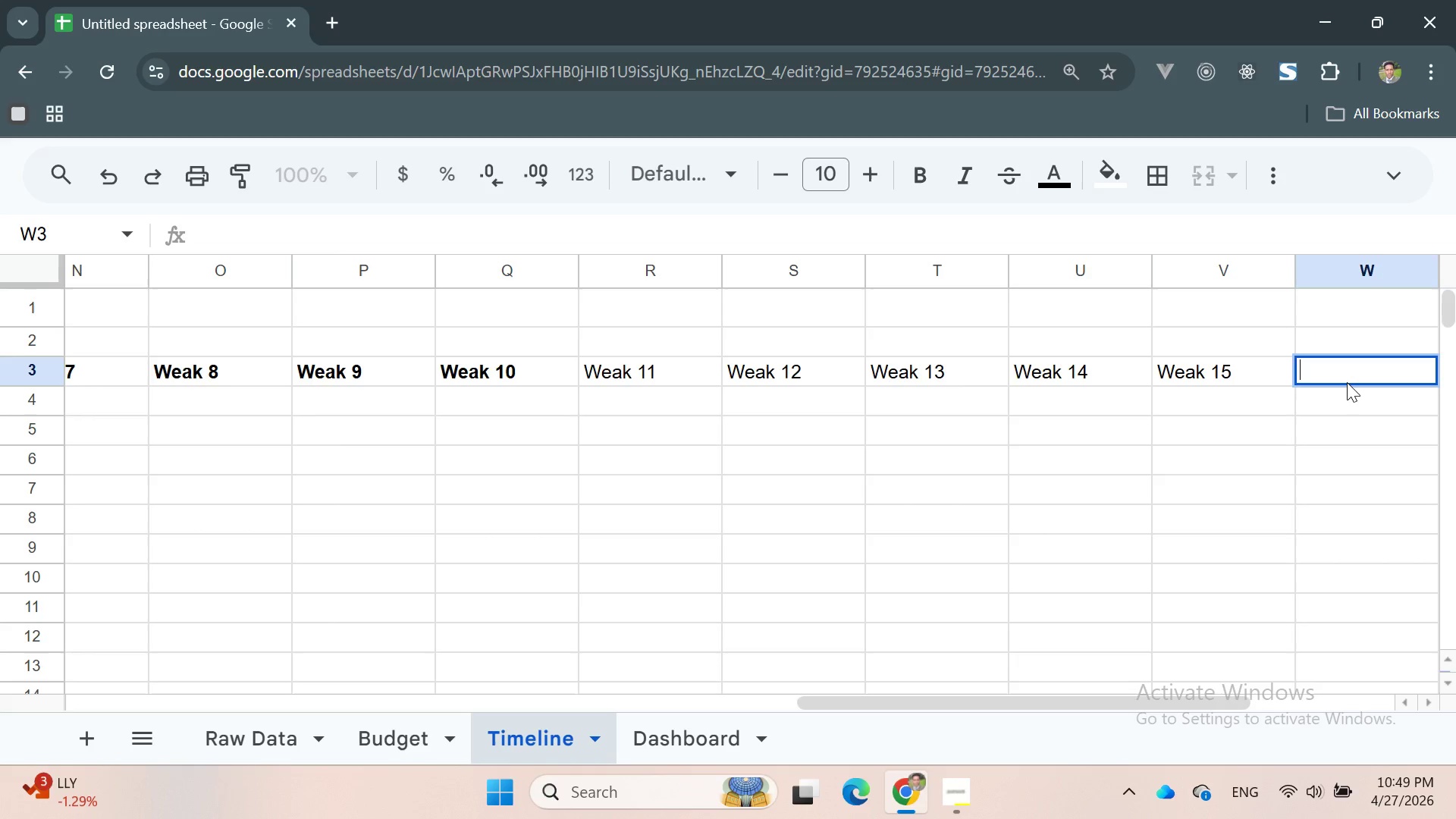 
type(Weak 16)
 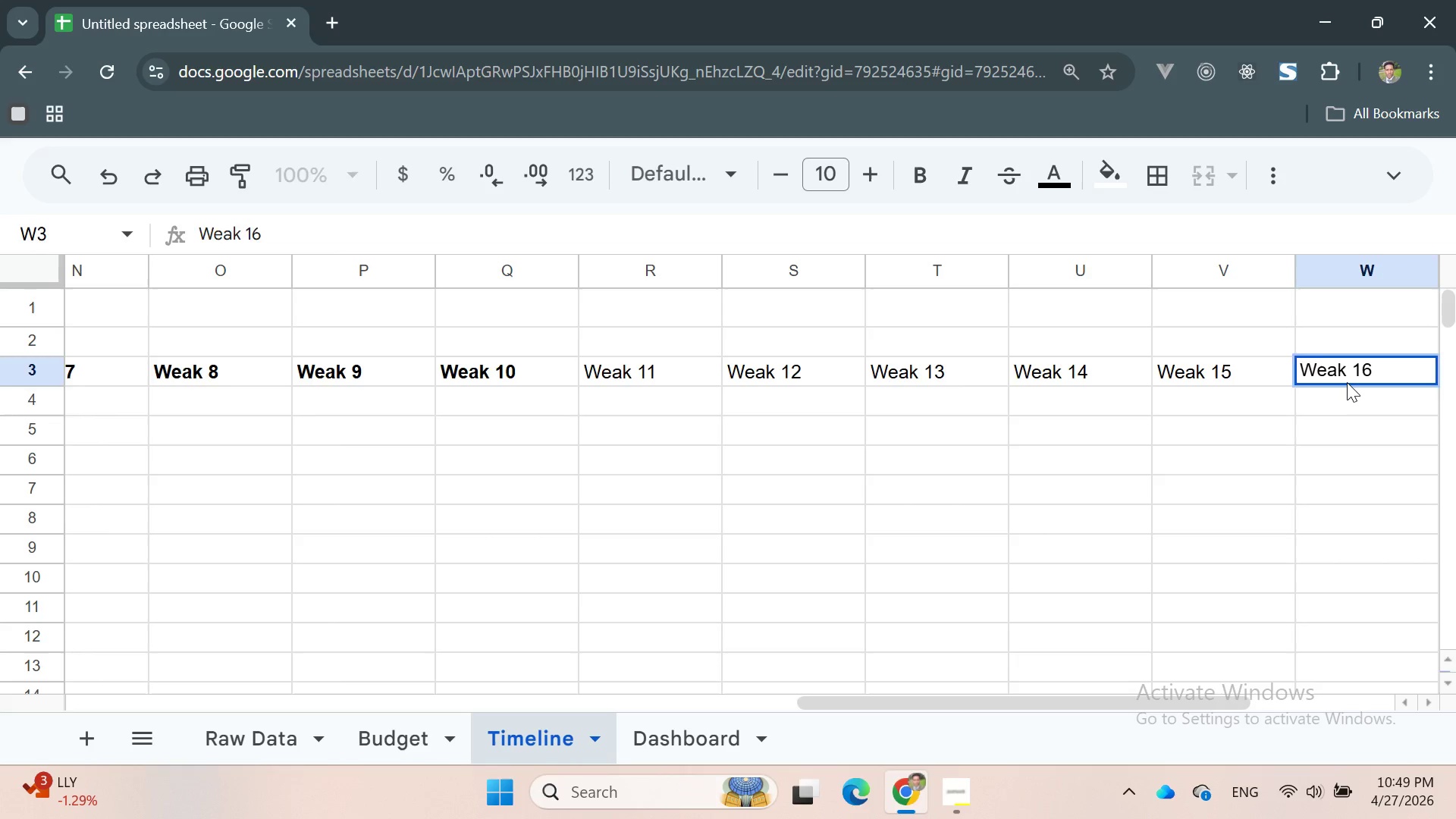 
key(Enter)
 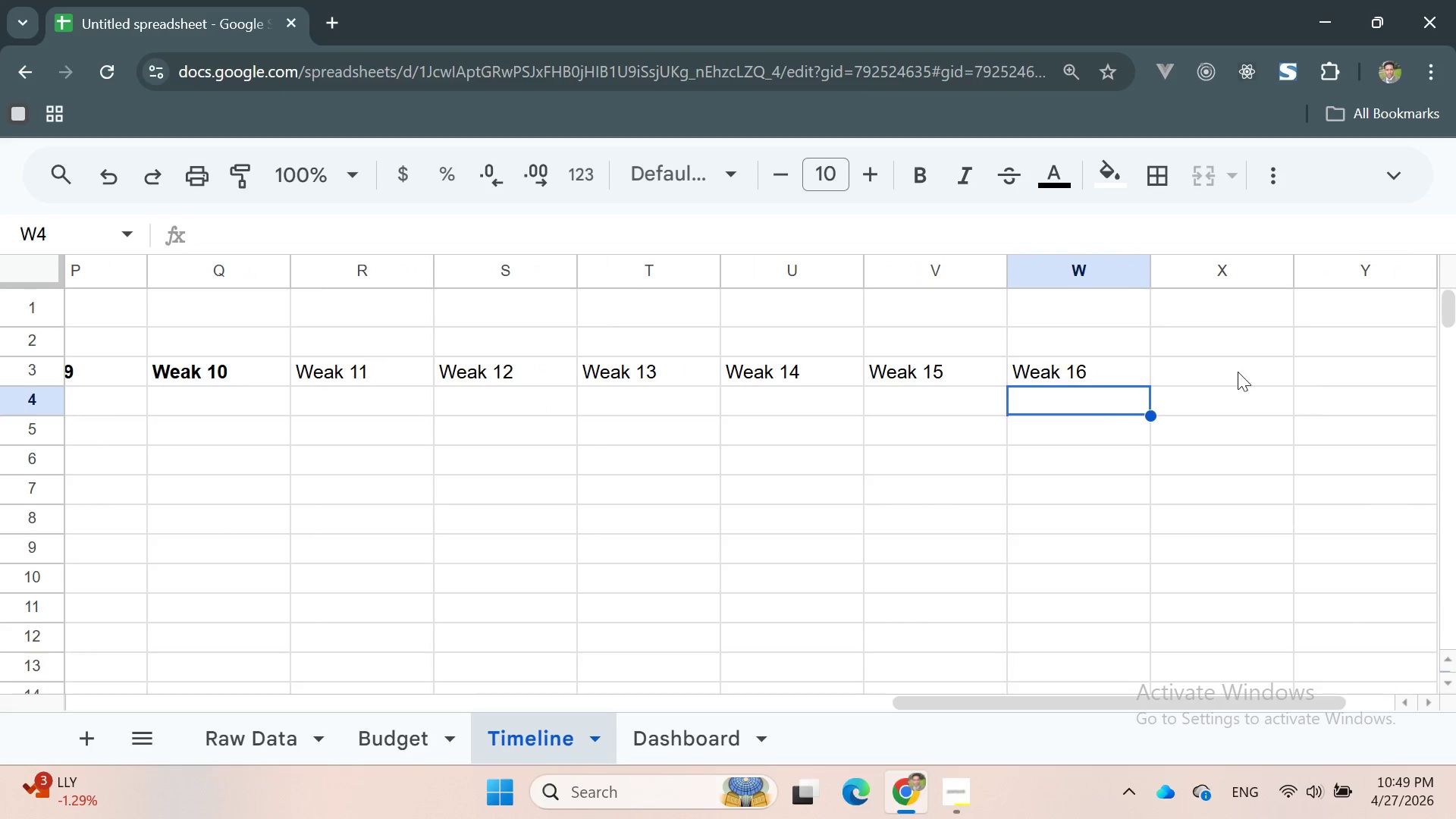 
double_click([1202, 364])
 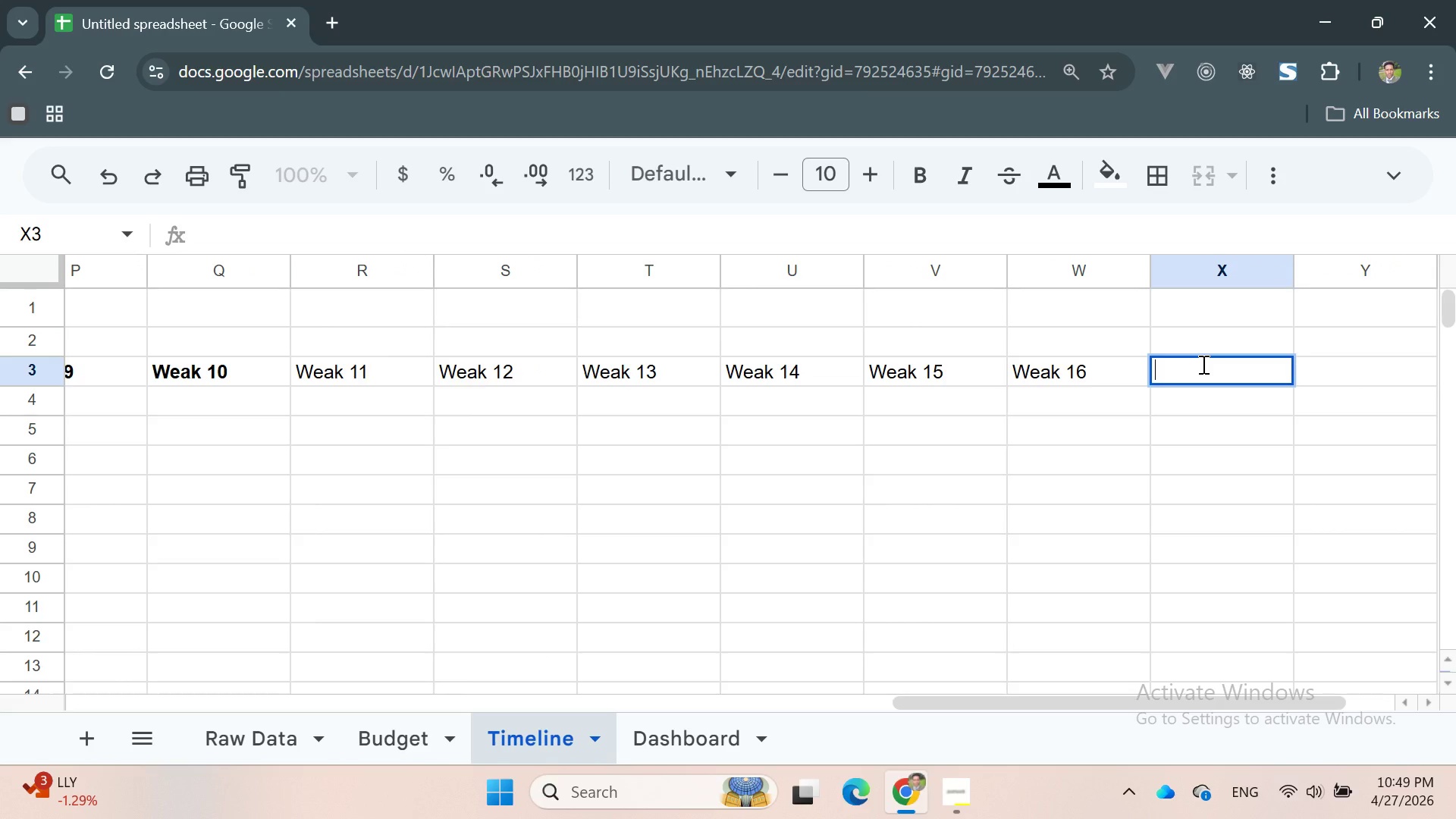 
type(Weak 17)
 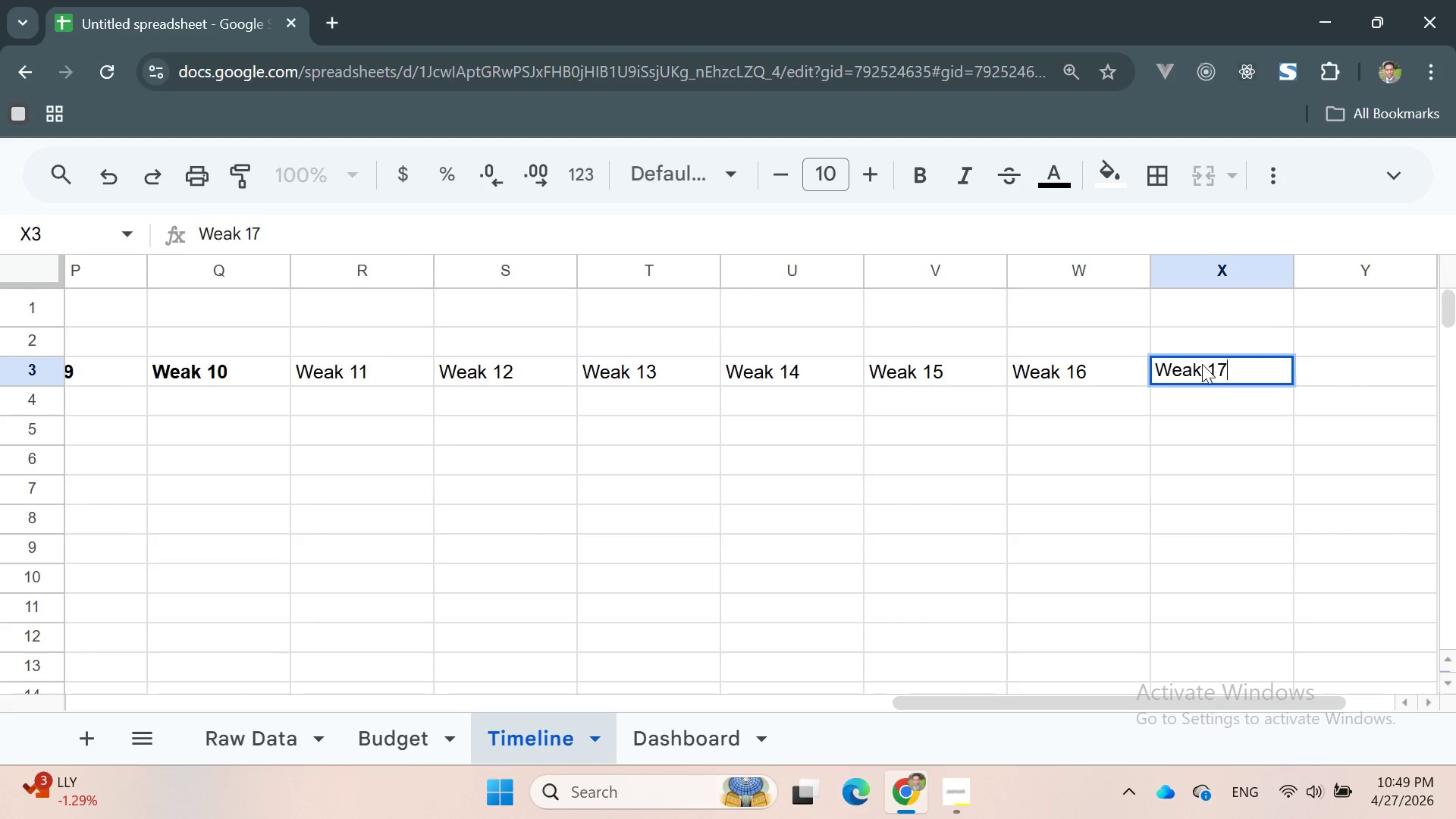 
key(Enter)
 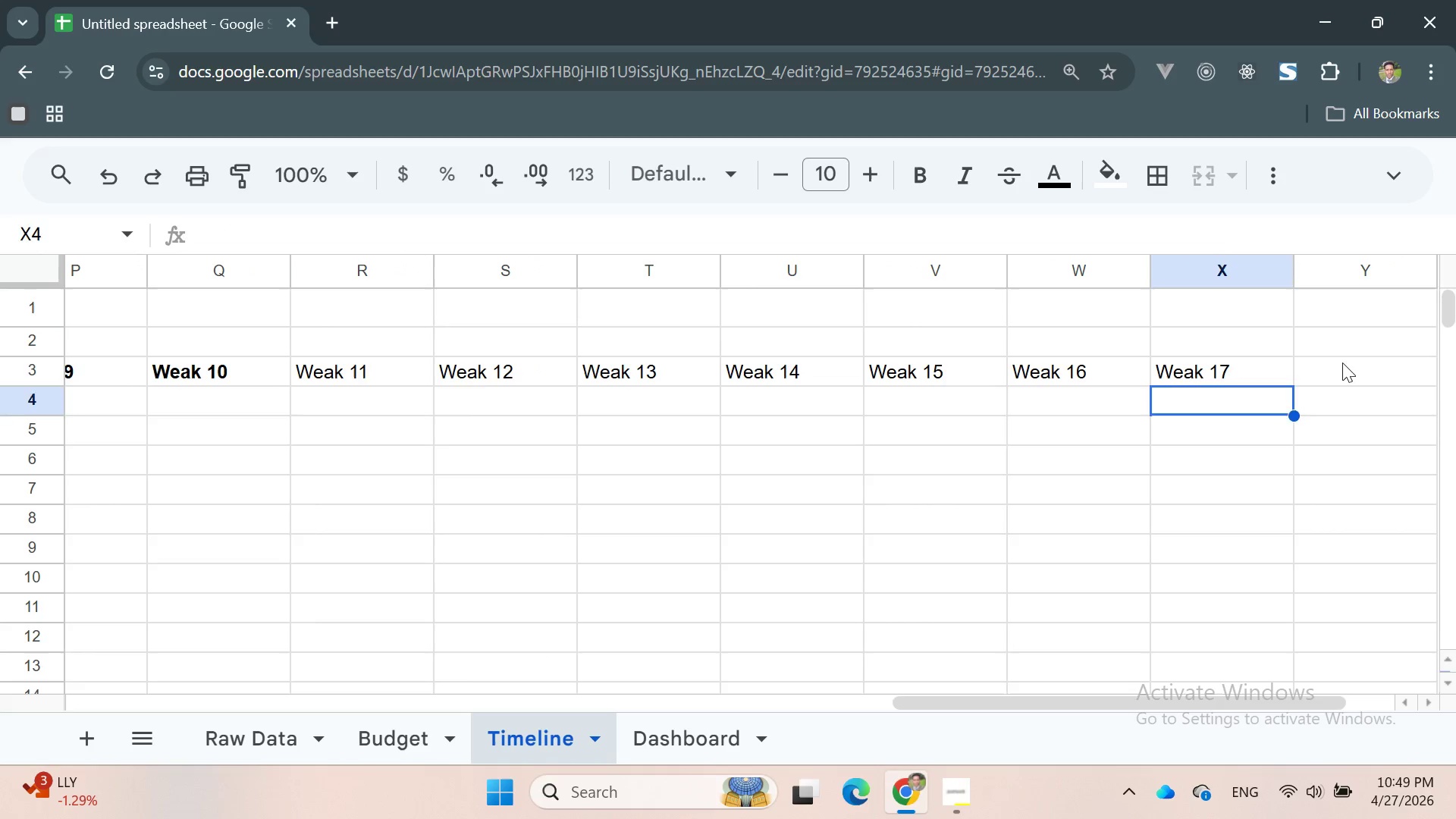 
double_click([1342, 362])
 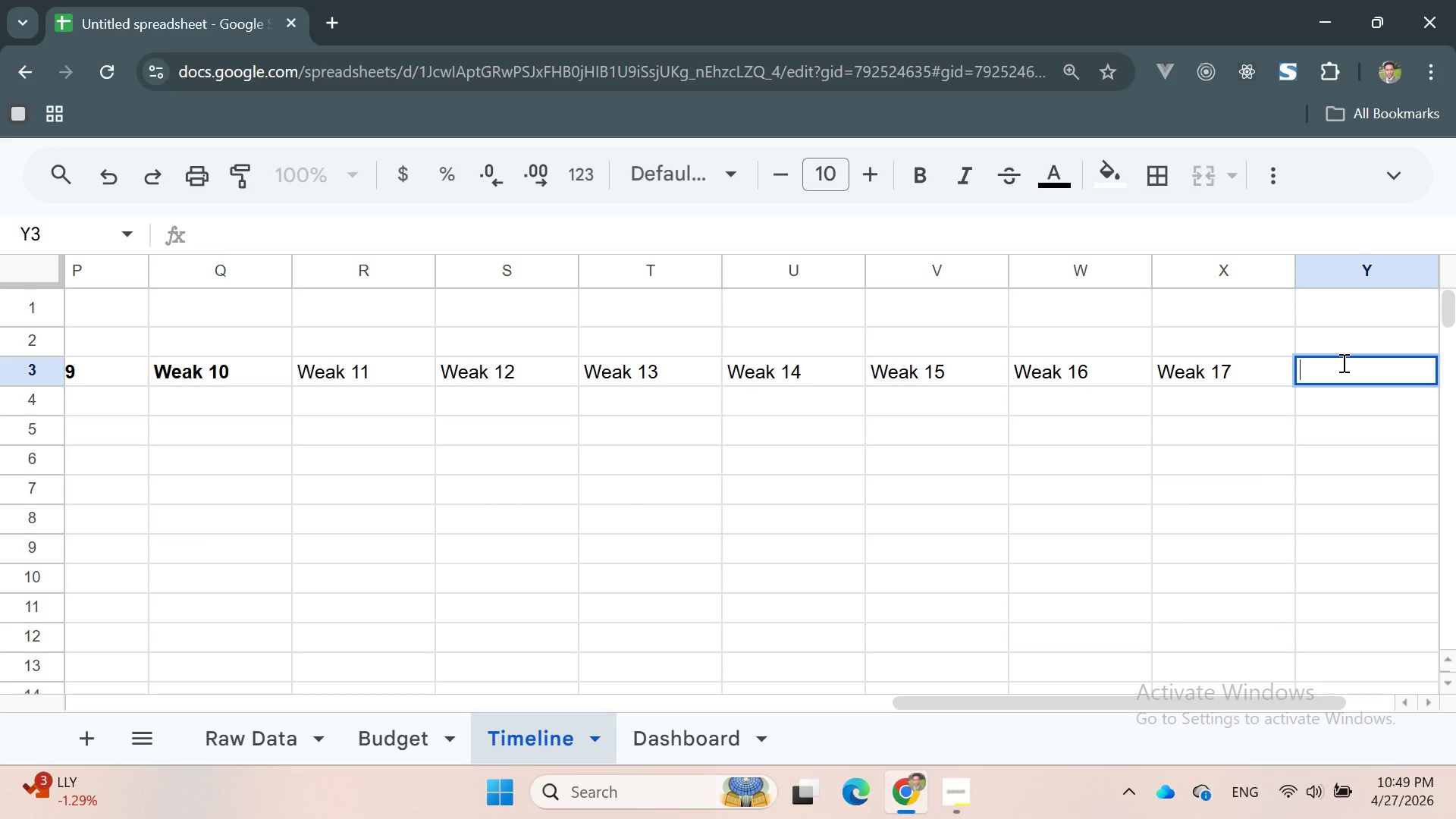 
type(Weak 18)
 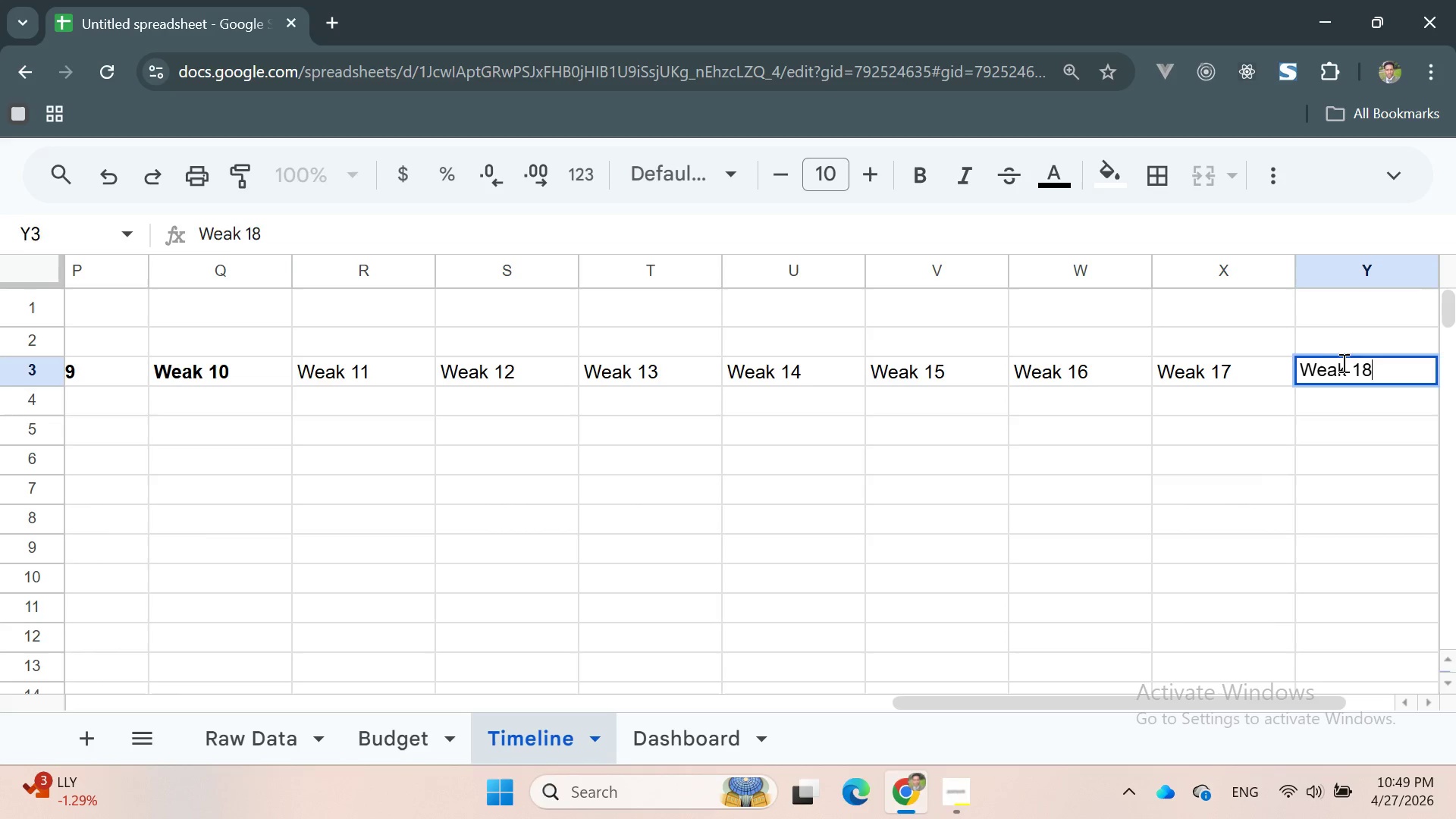 
key(Enter)
 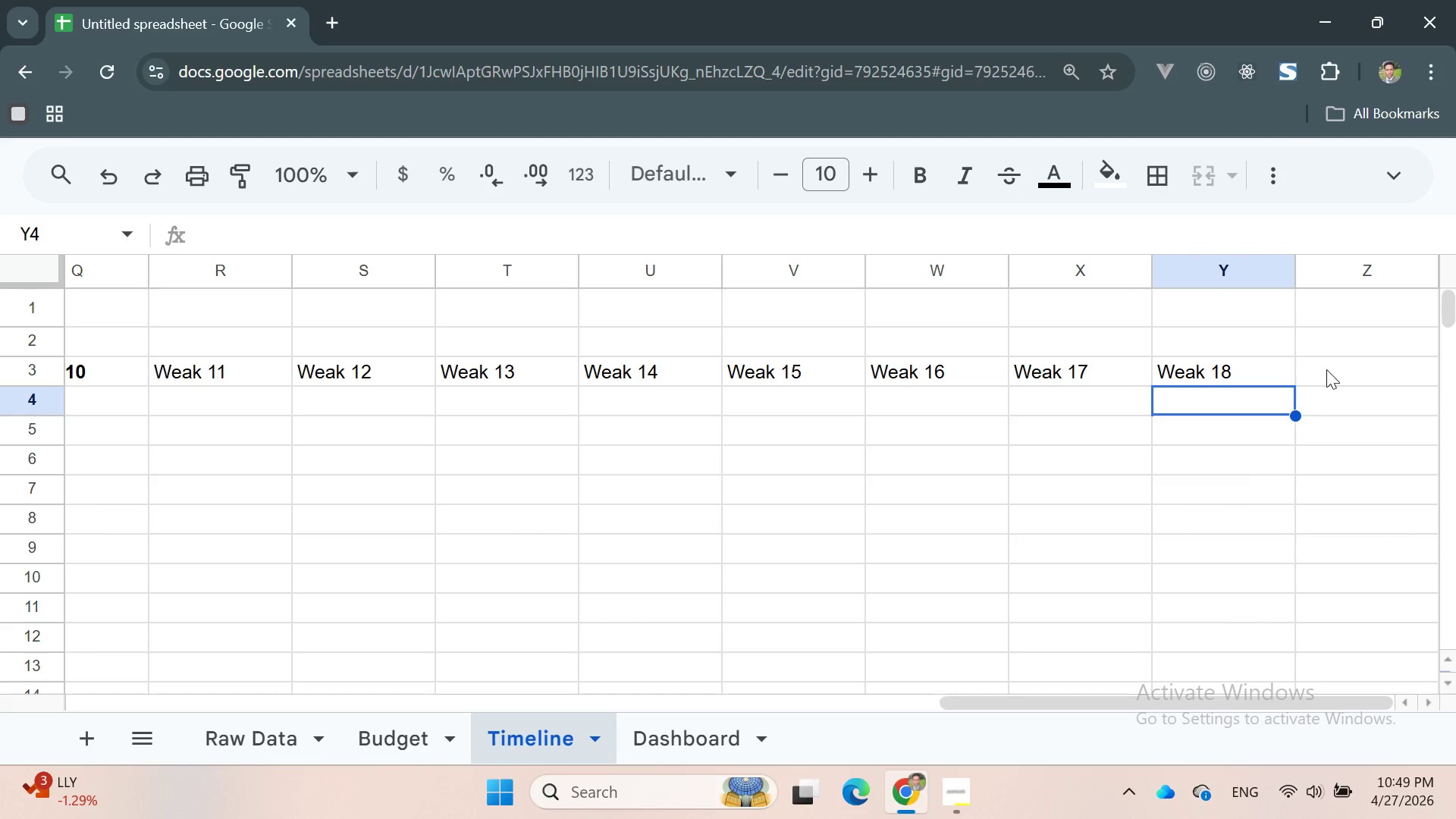 
double_click([1323, 369])
 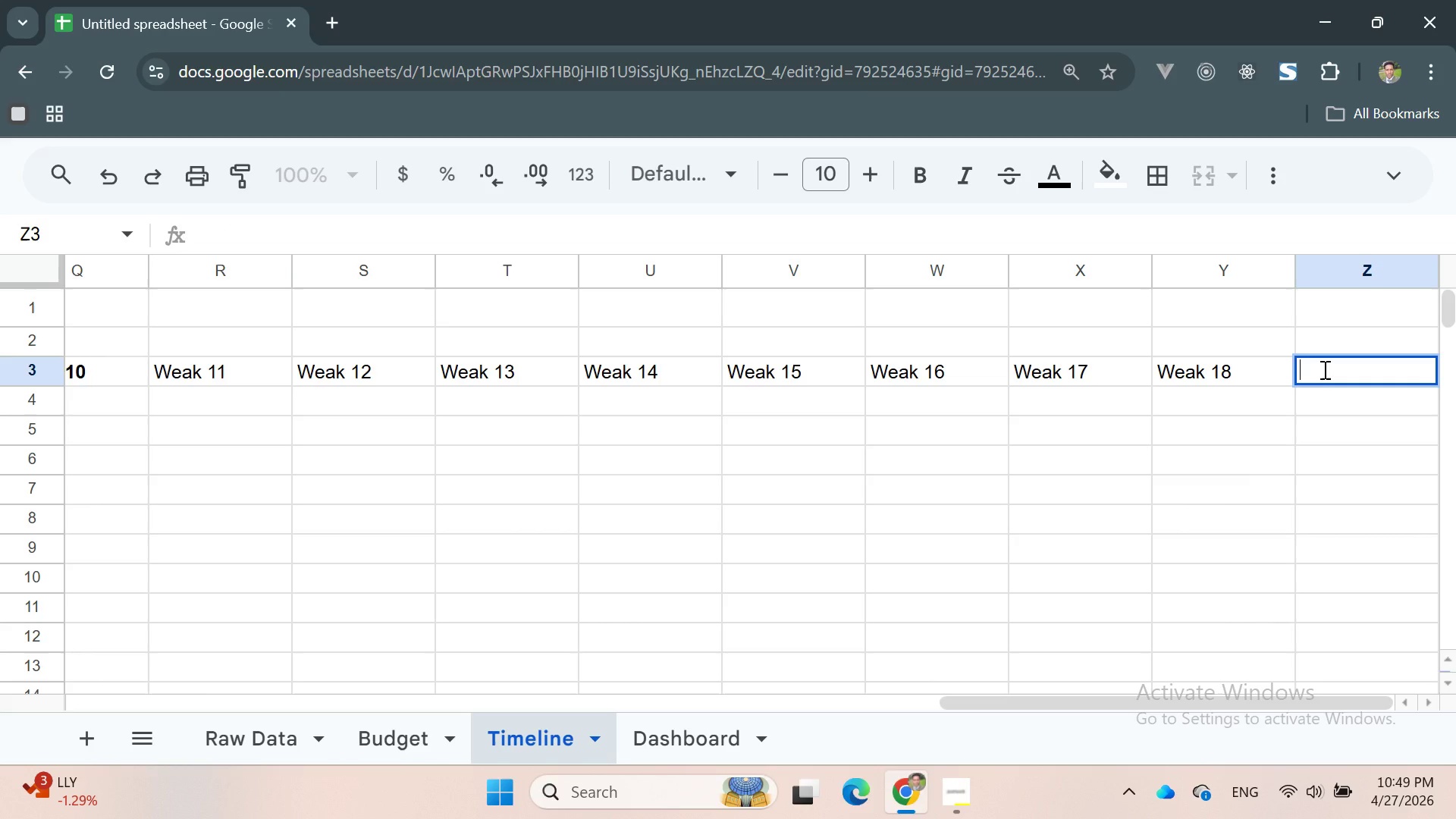 
type(Weak `)
key(Backspace)
type(19)
key(Backspace)
type(8)
 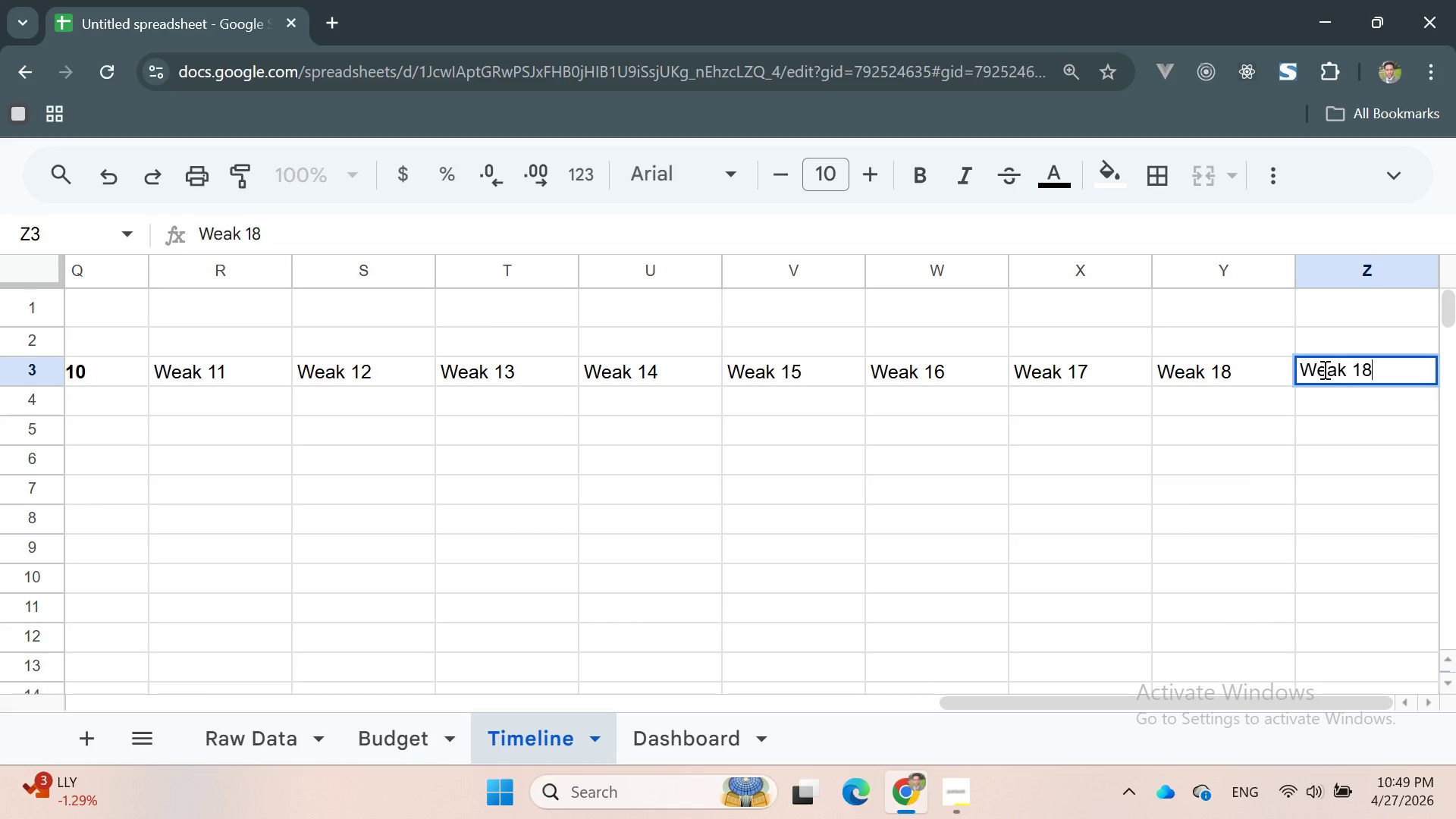 
key(Enter)
 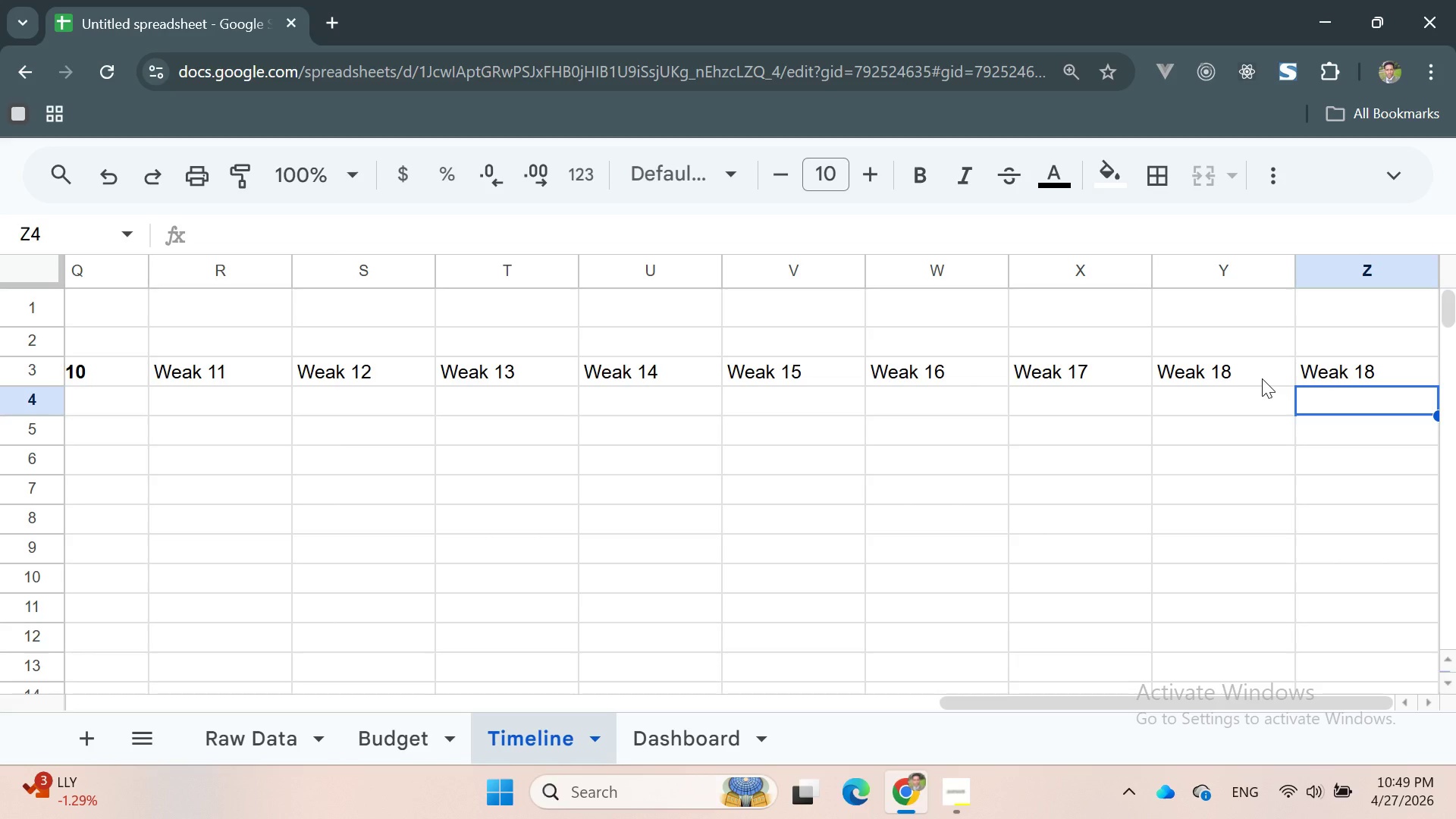 
wait(8.72)
 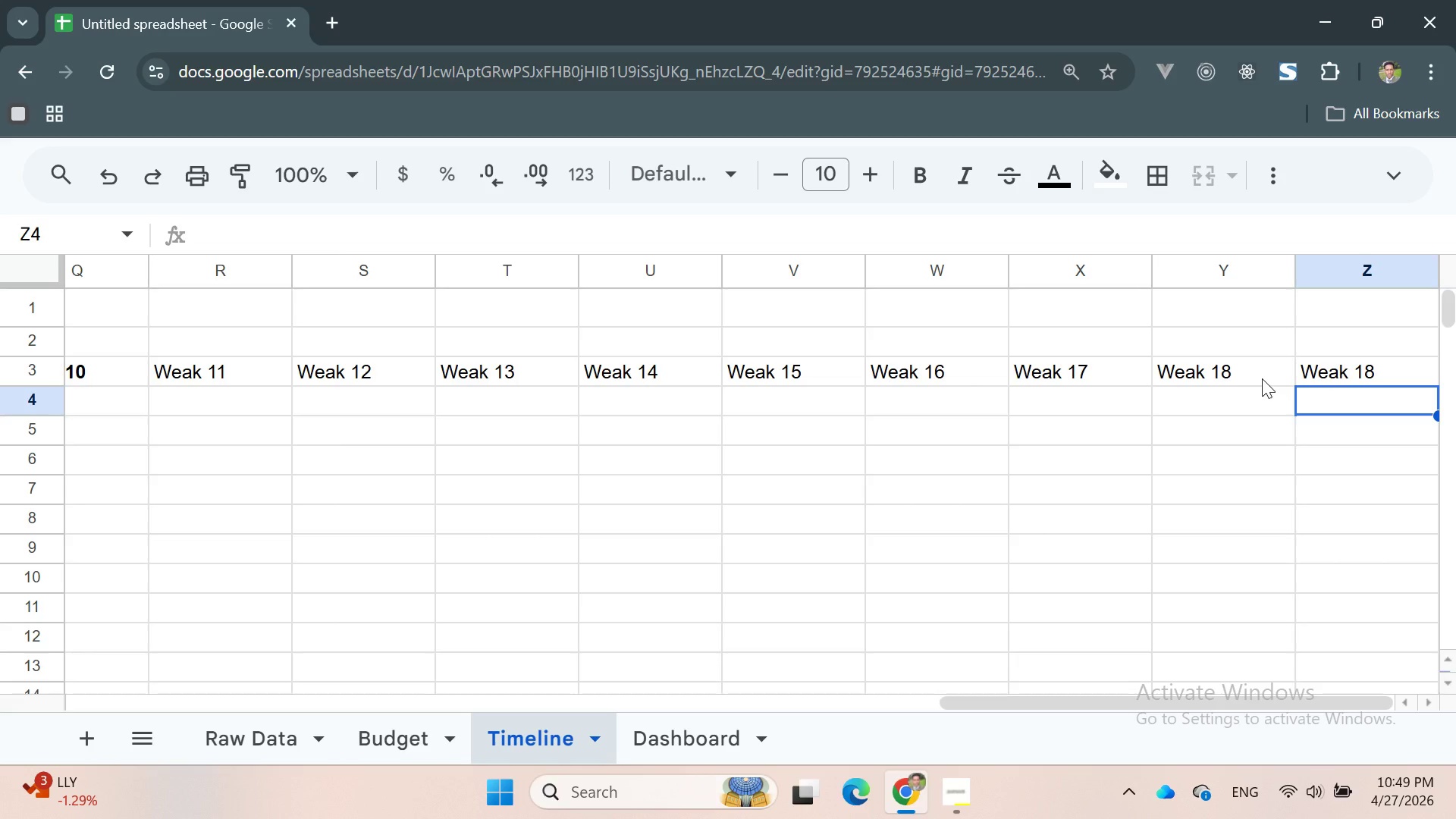 
left_click_drag(start_coordinate=[370, 372], to_coordinate=[1379, 373])
 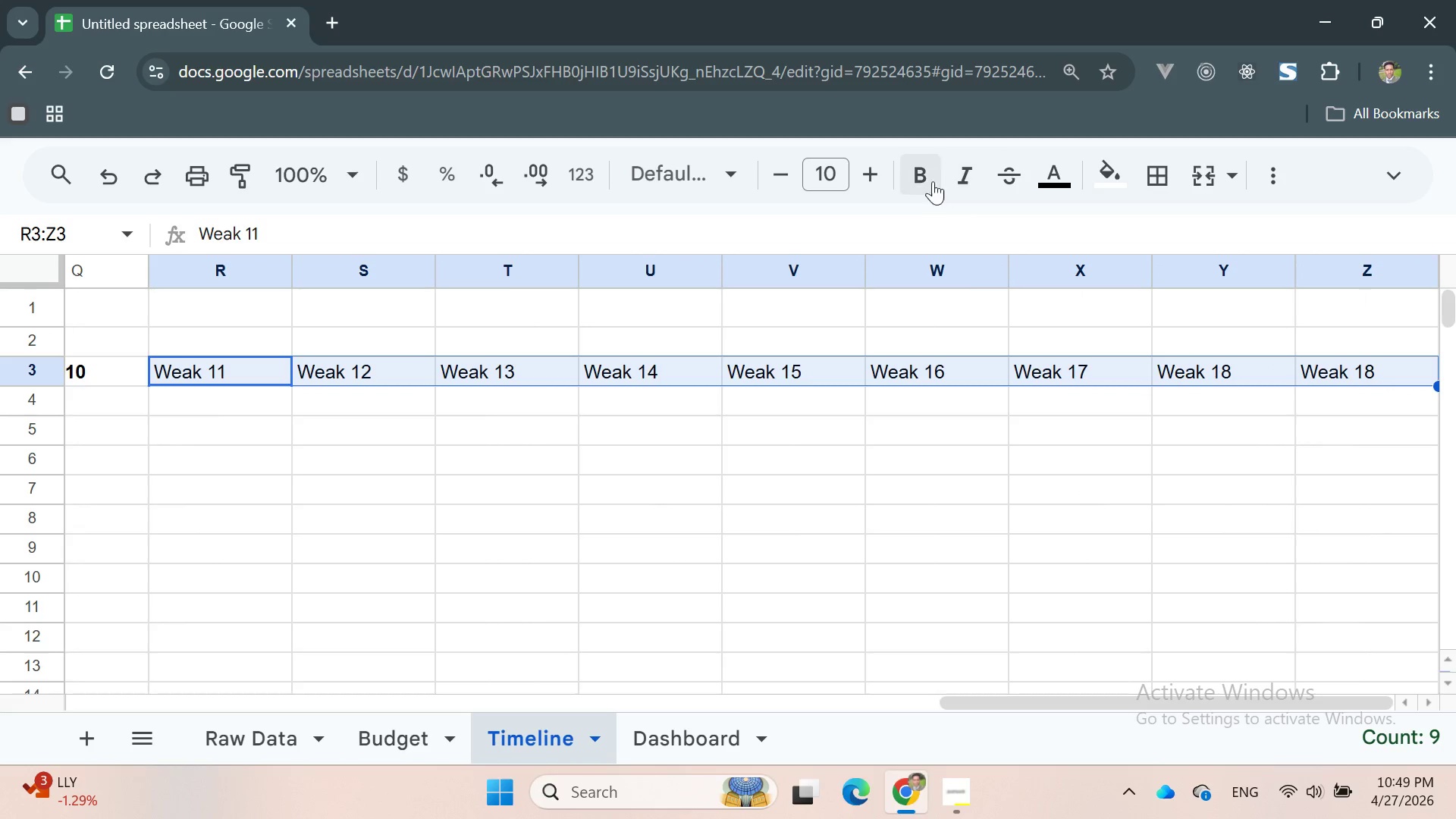 
left_click([914, 171])
 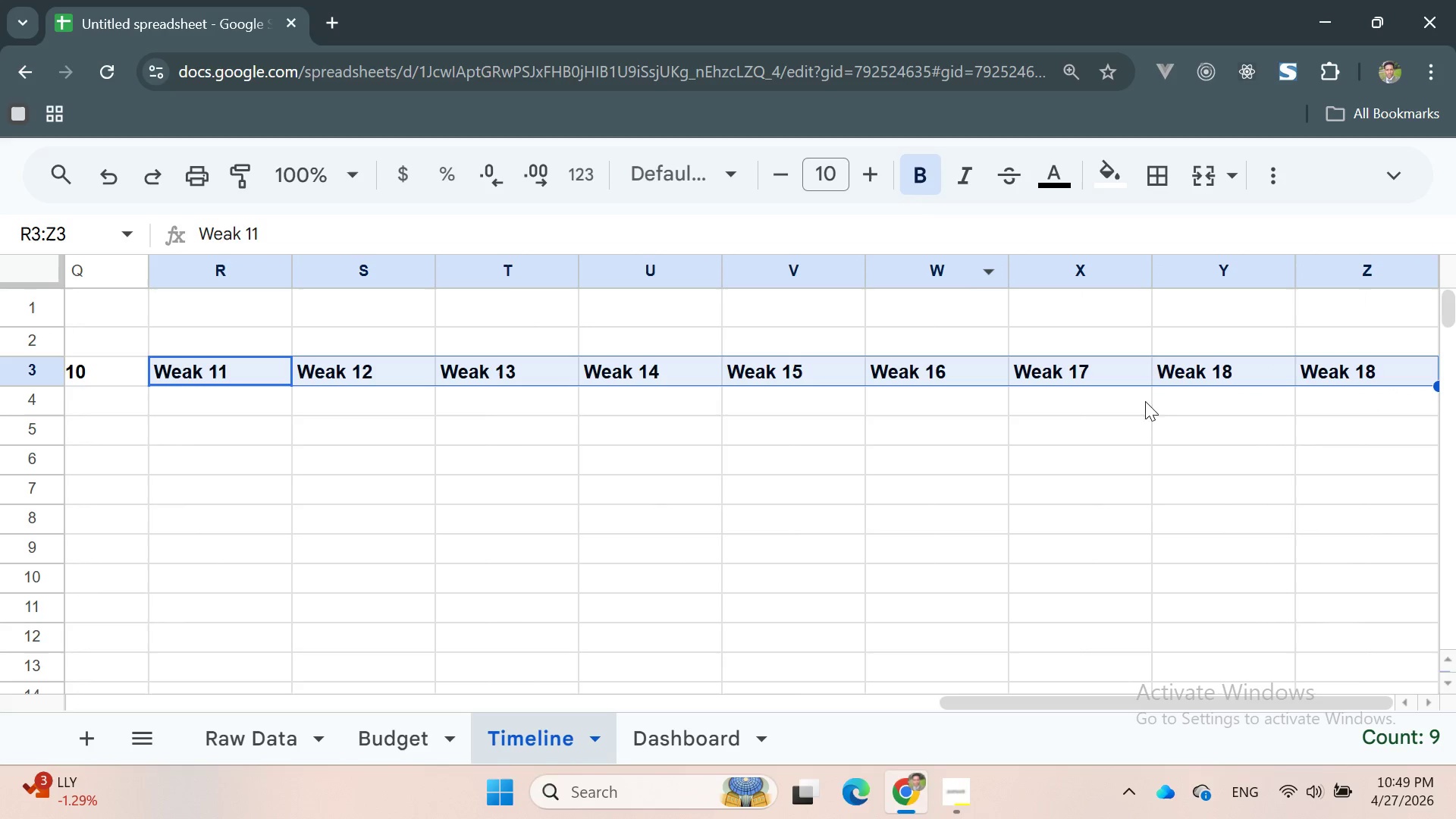 
left_click([1163, 406])
 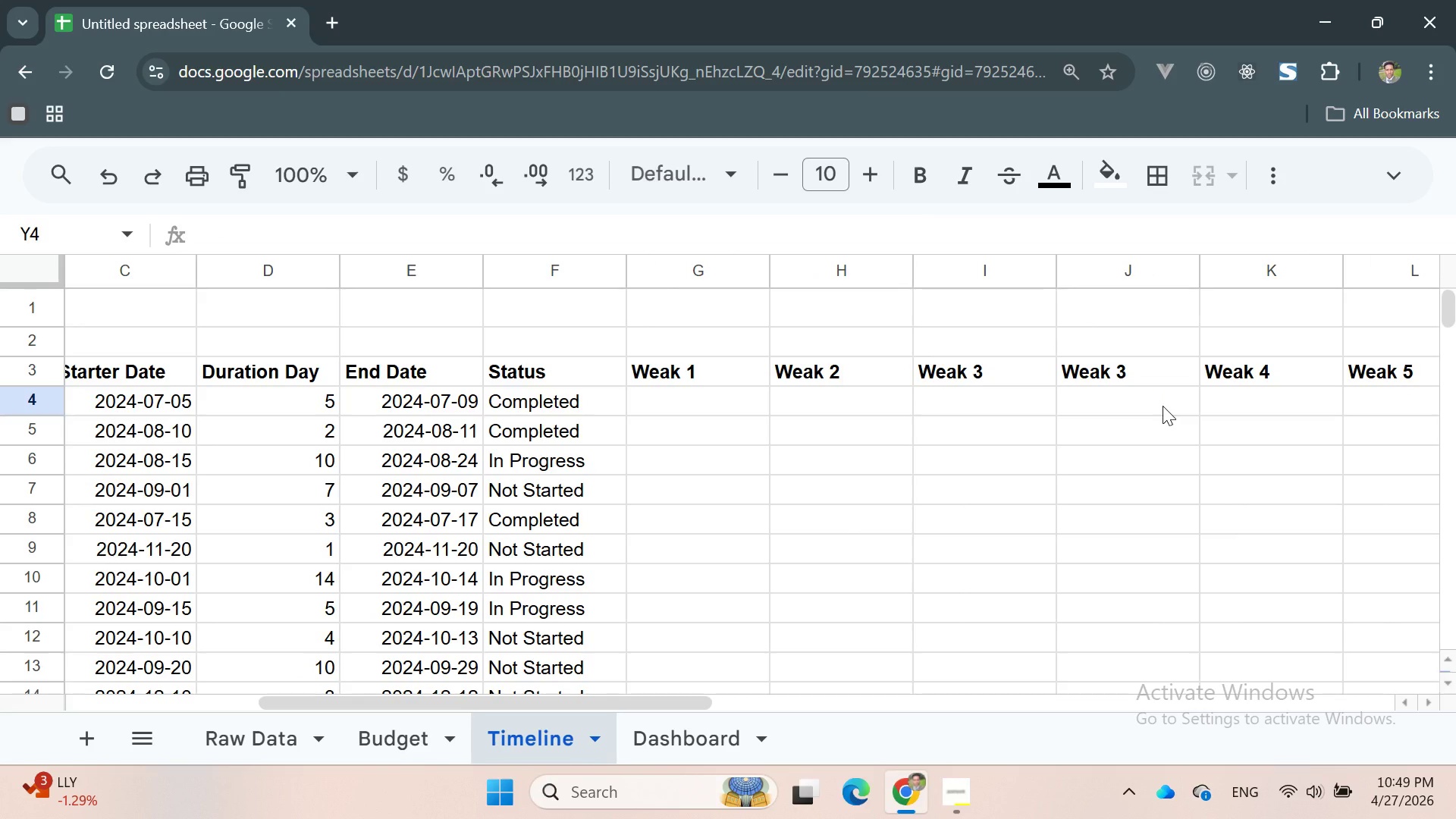 
wait(13.34)
 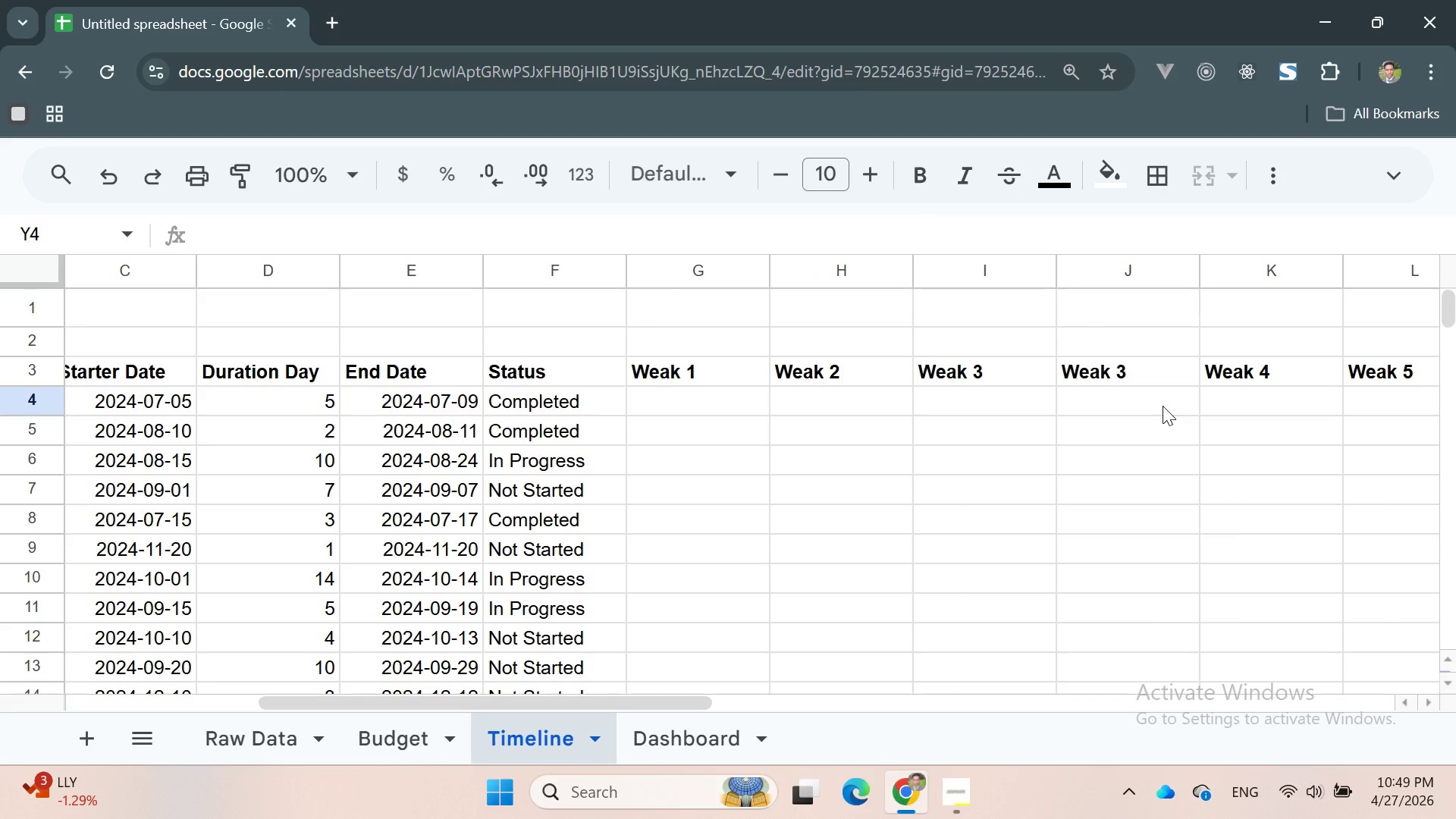 
left_click([670, 405])
 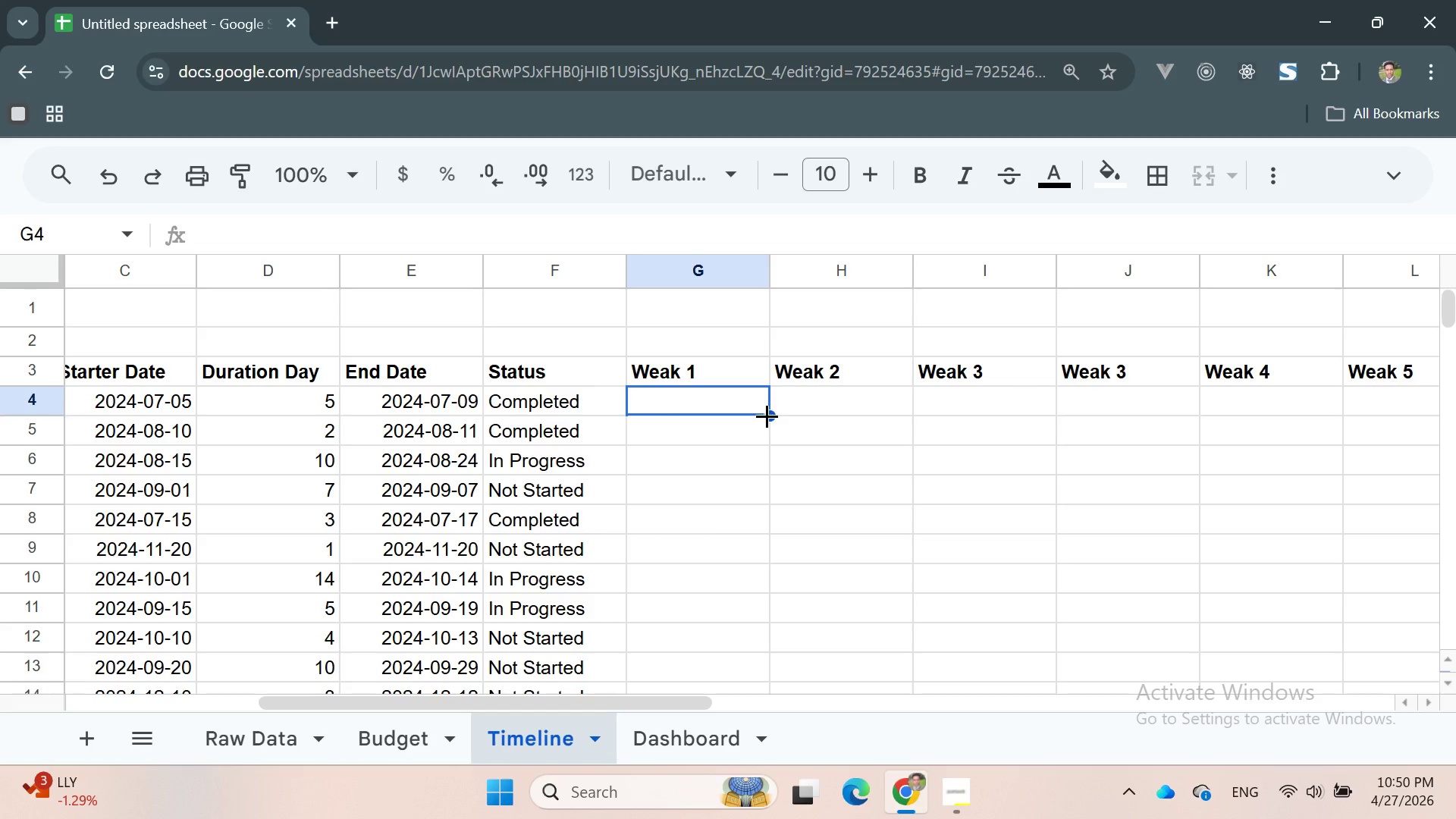 
wait(10.12)
 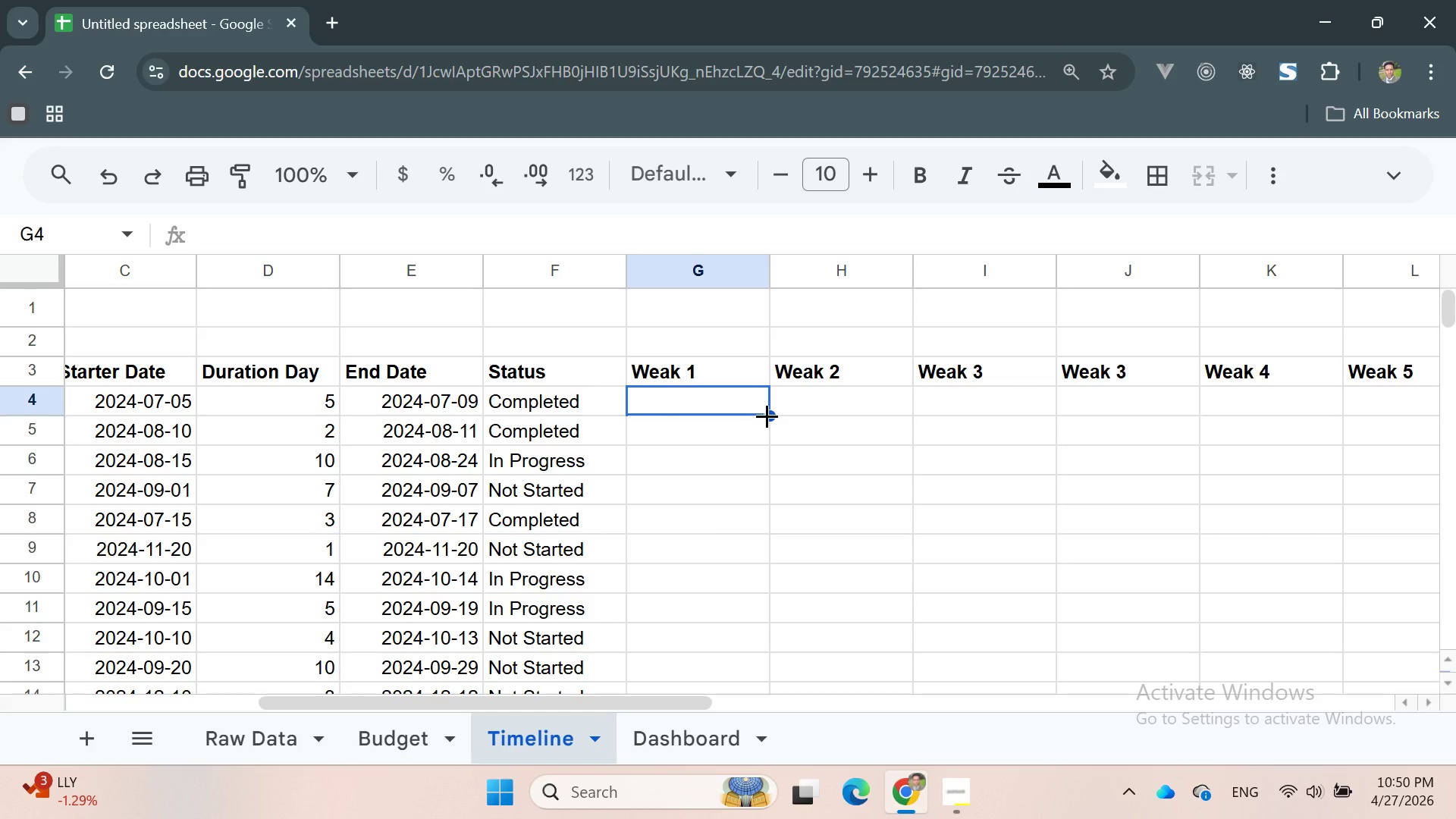 
left_click_drag(start_coordinate=[767, 416], to_coordinate=[1417, 397])
 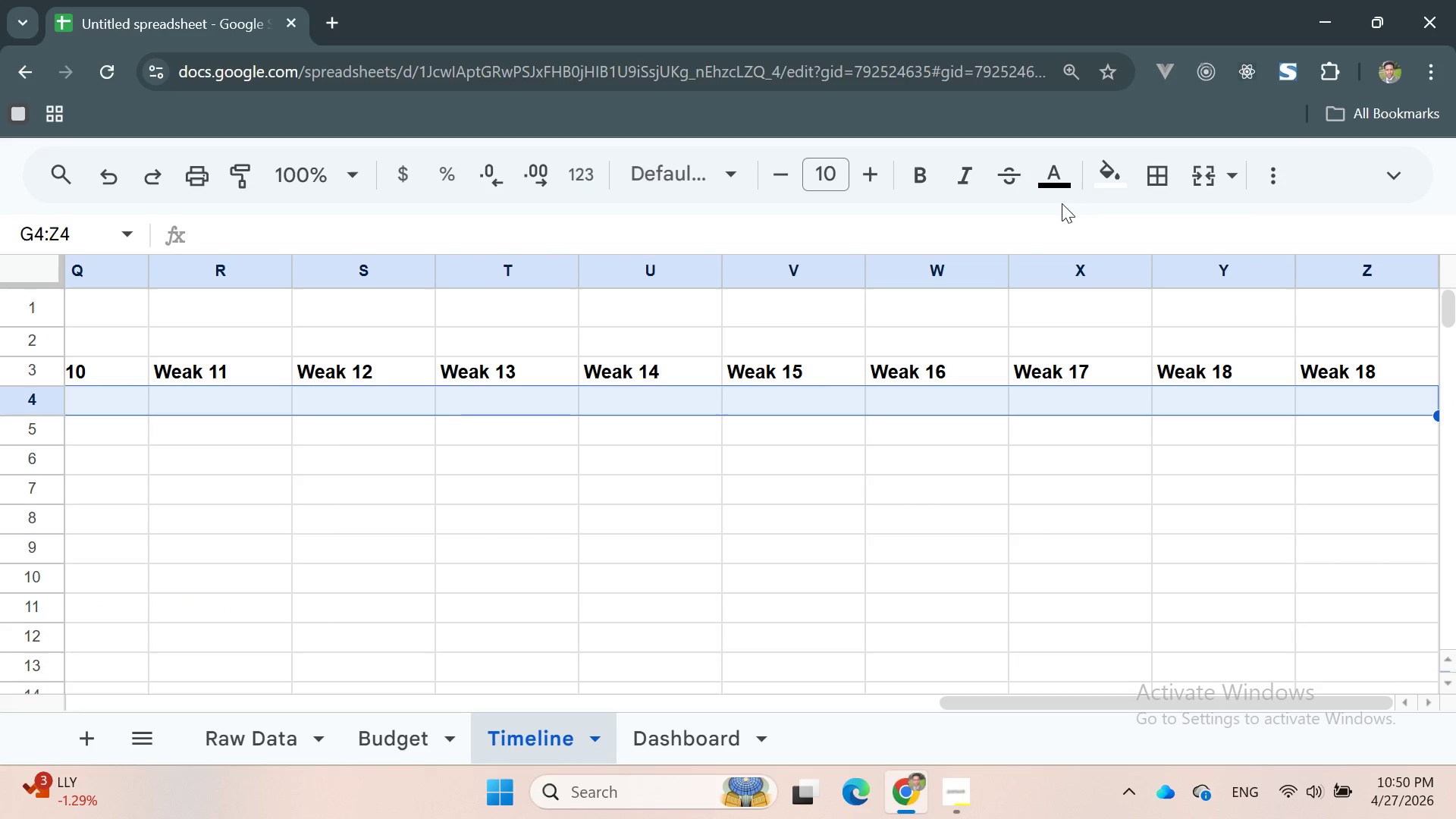 
left_click([1393, 166])
 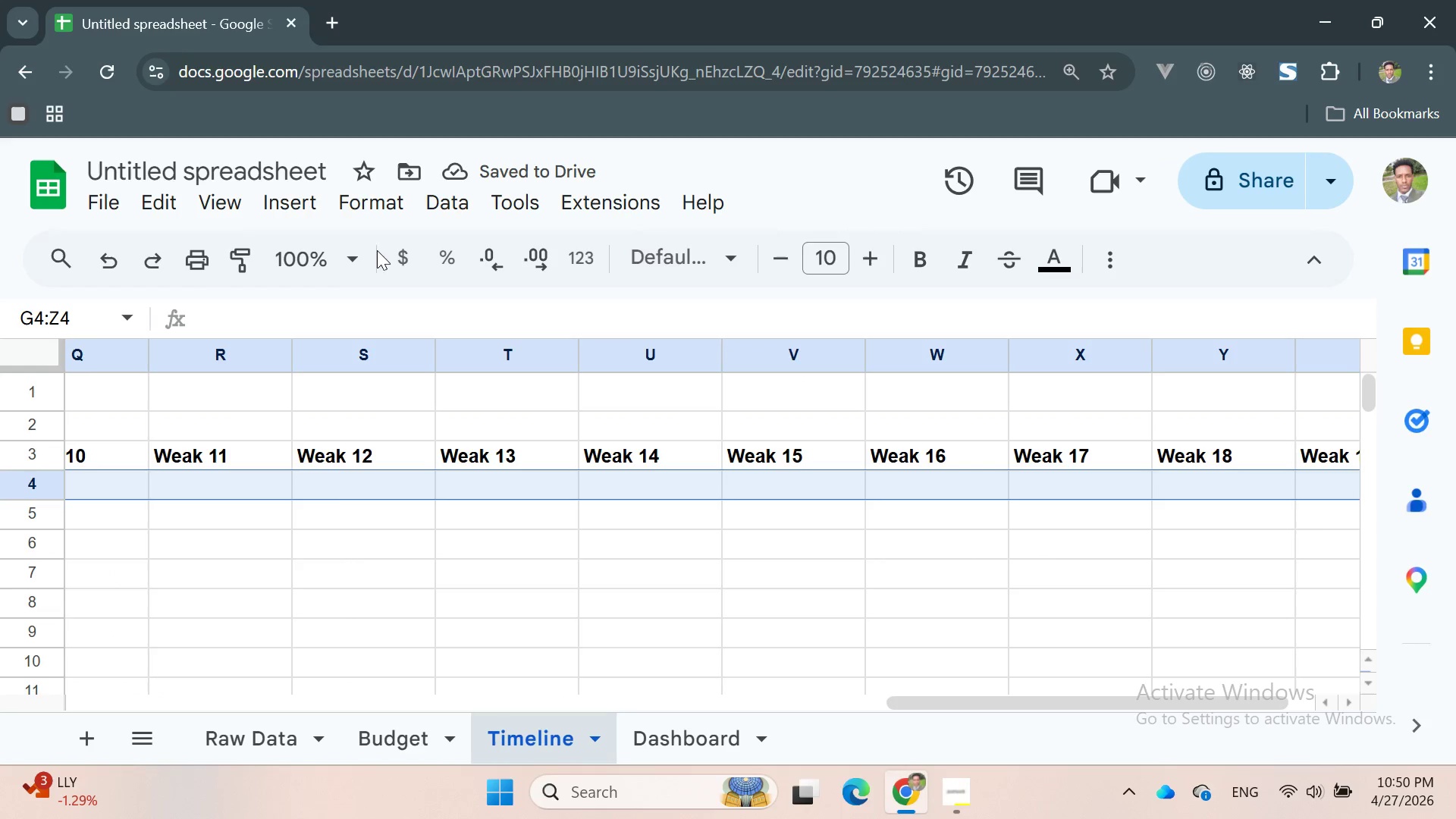 
left_click([365, 208])
 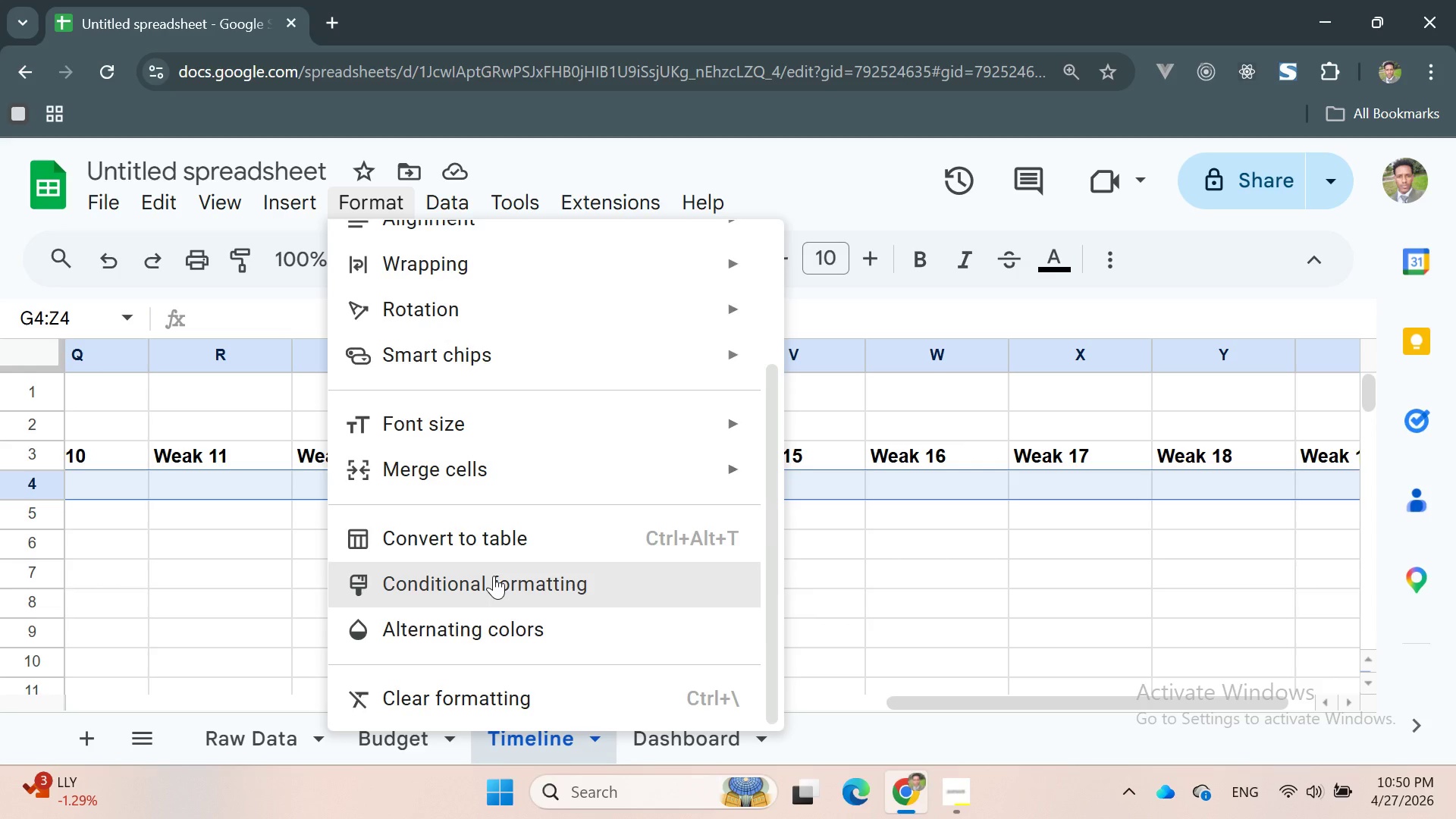 
left_click([494, 577])
 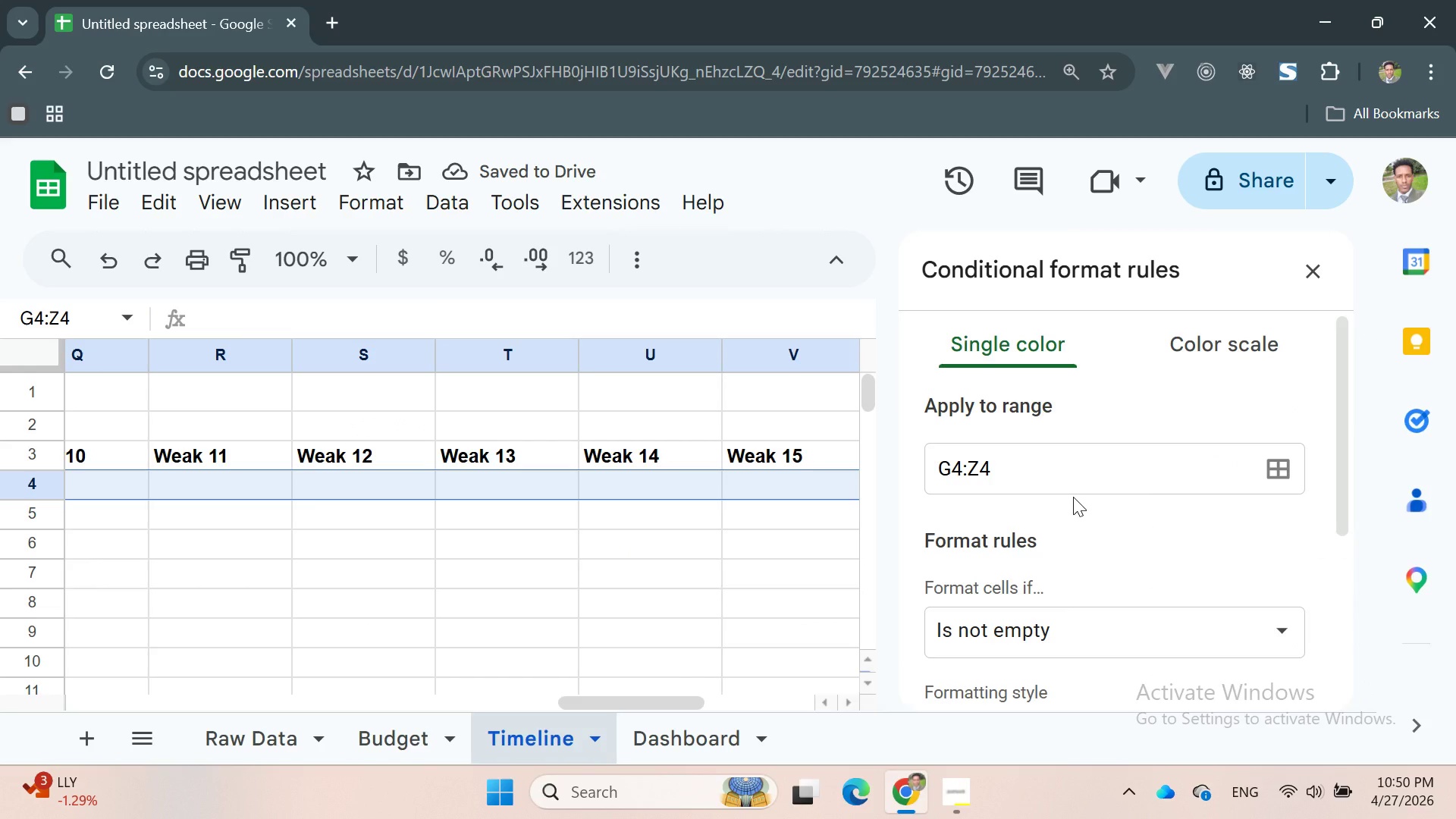 
right_click([1073, 497])
 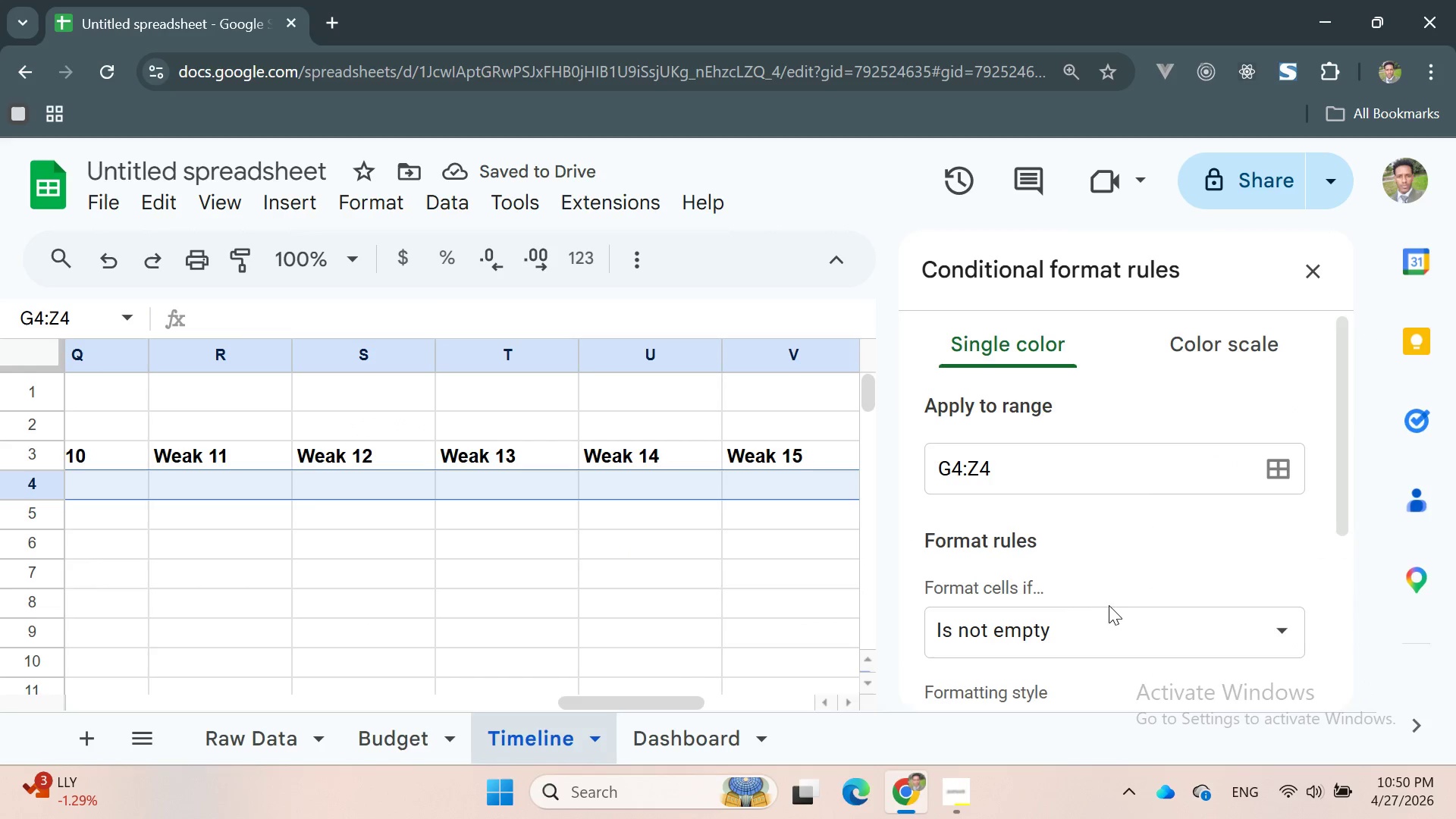 
scroll: coordinate [1109, 610], scroll_direction: down, amount: 3.0
 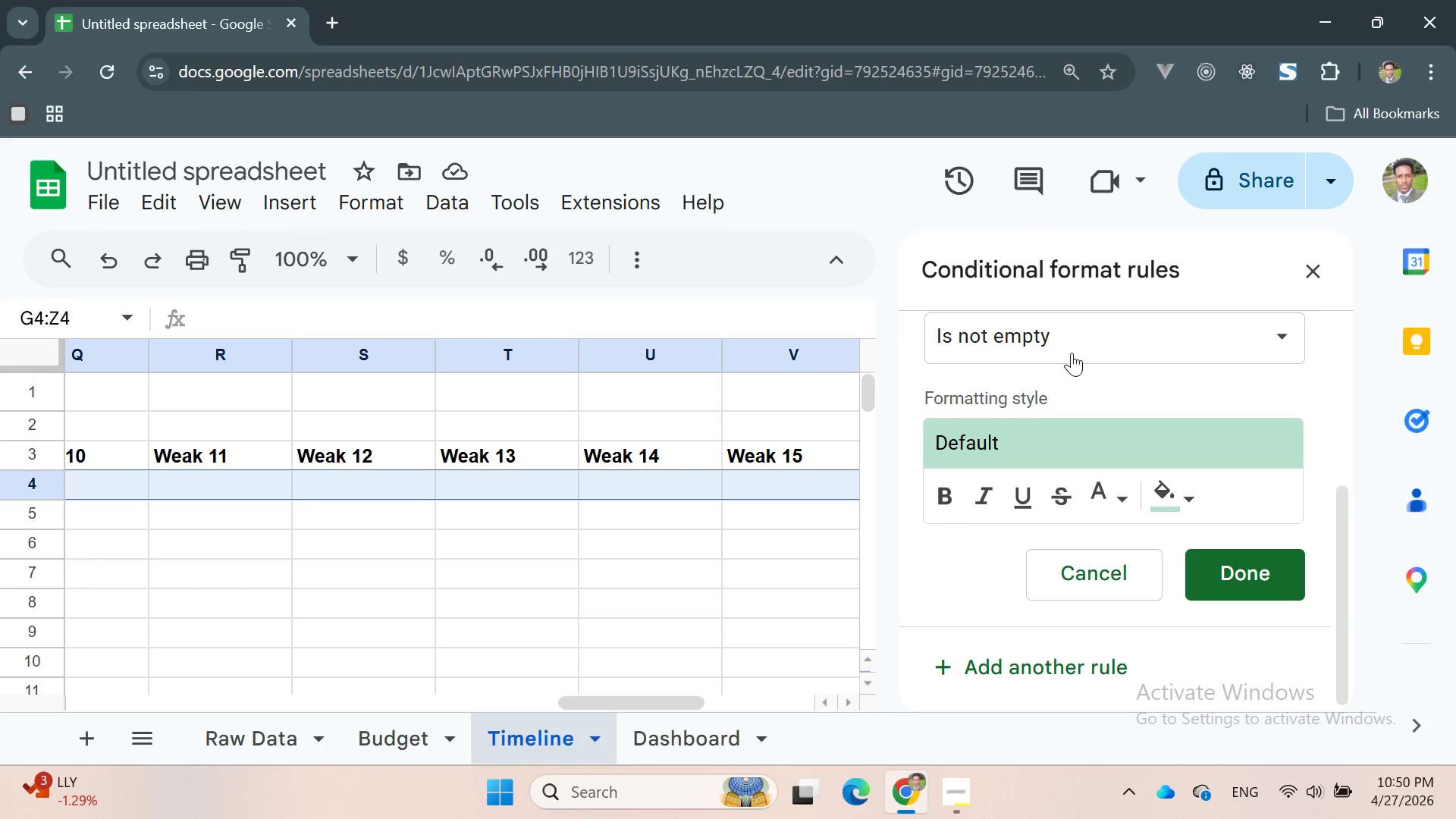 
left_click([1072, 342])
 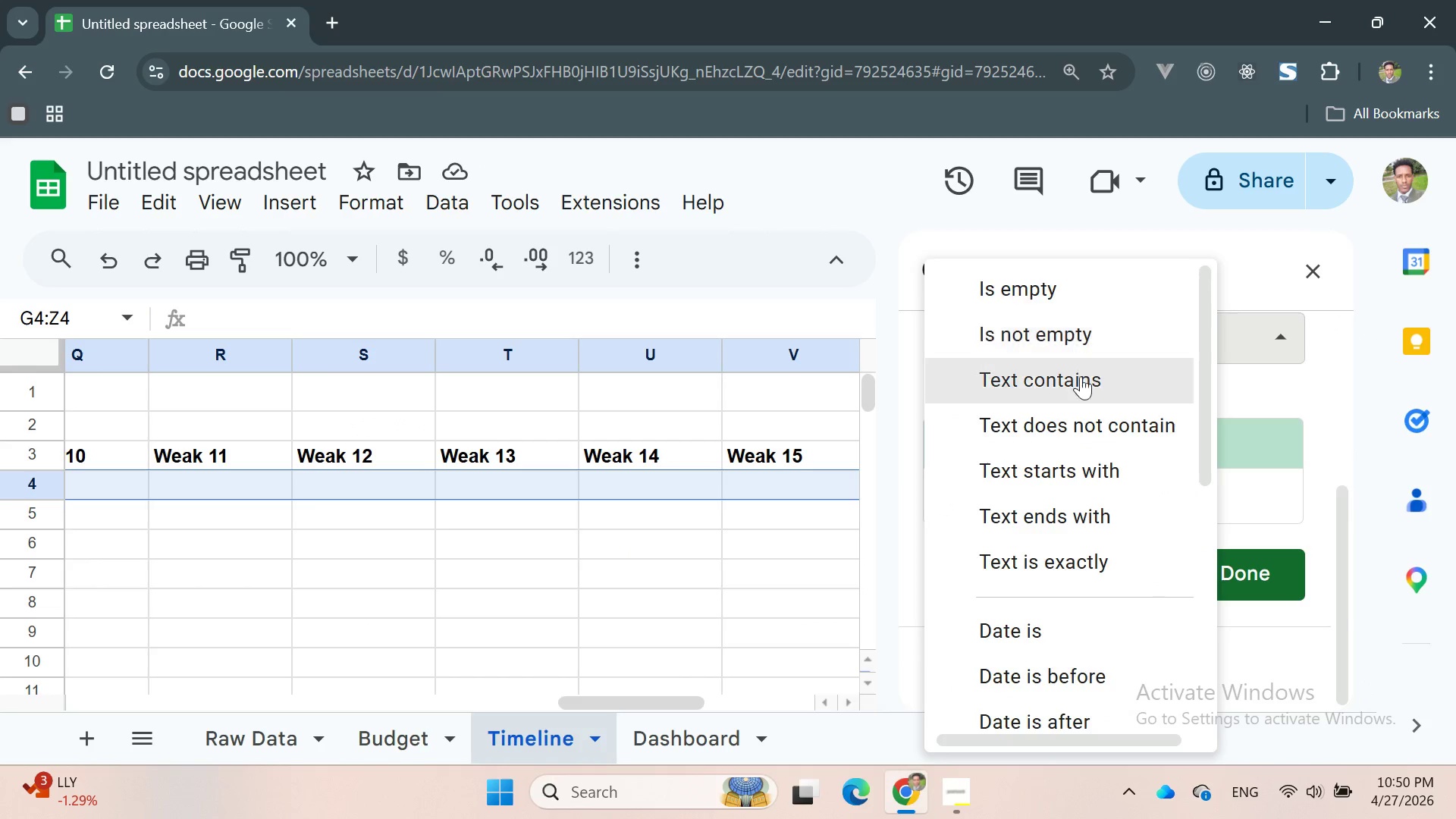 
scroll: coordinate [1046, 573], scroll_direction: down, amount: 10.0
 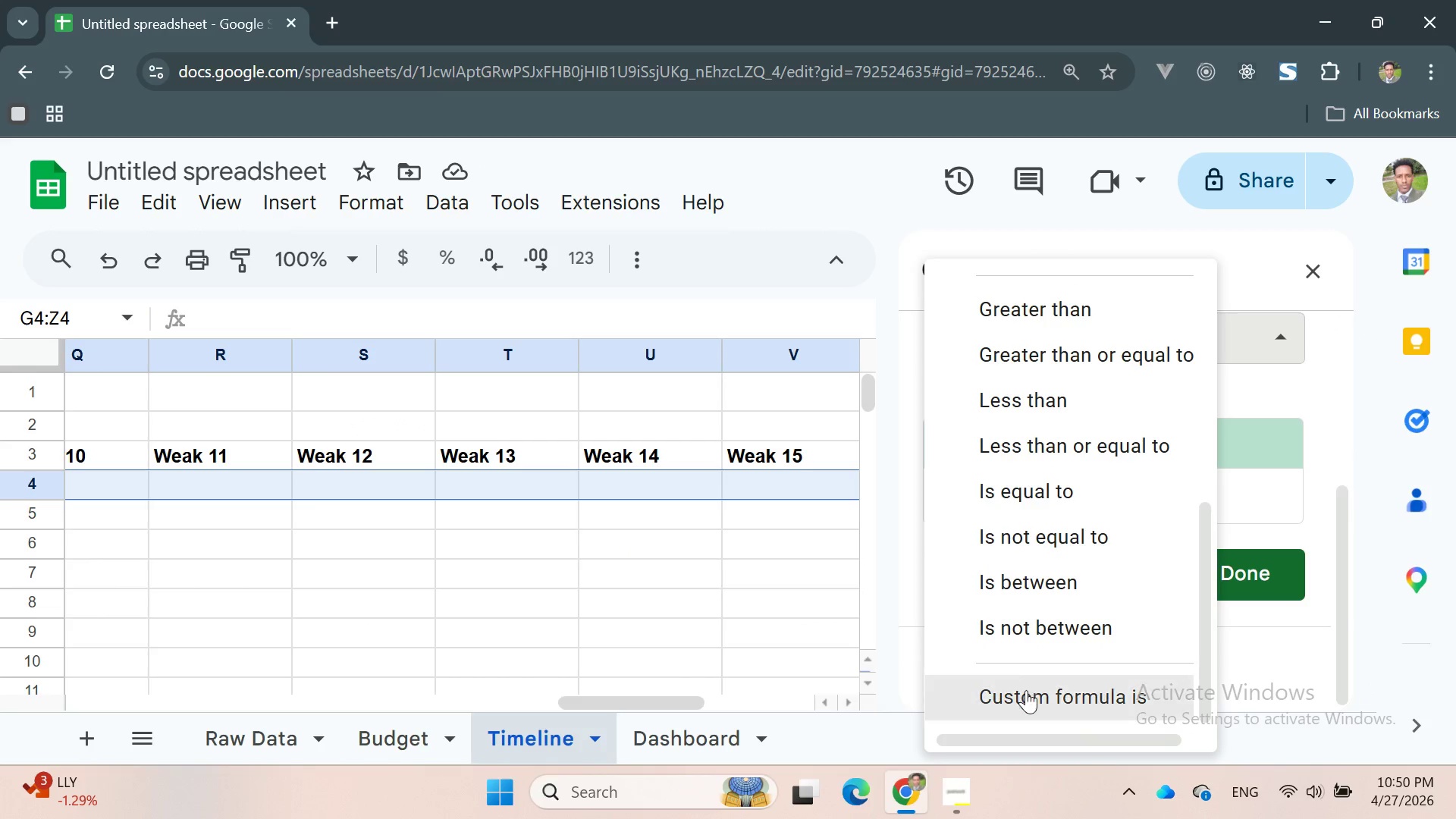 
left_click([1027, 691])
 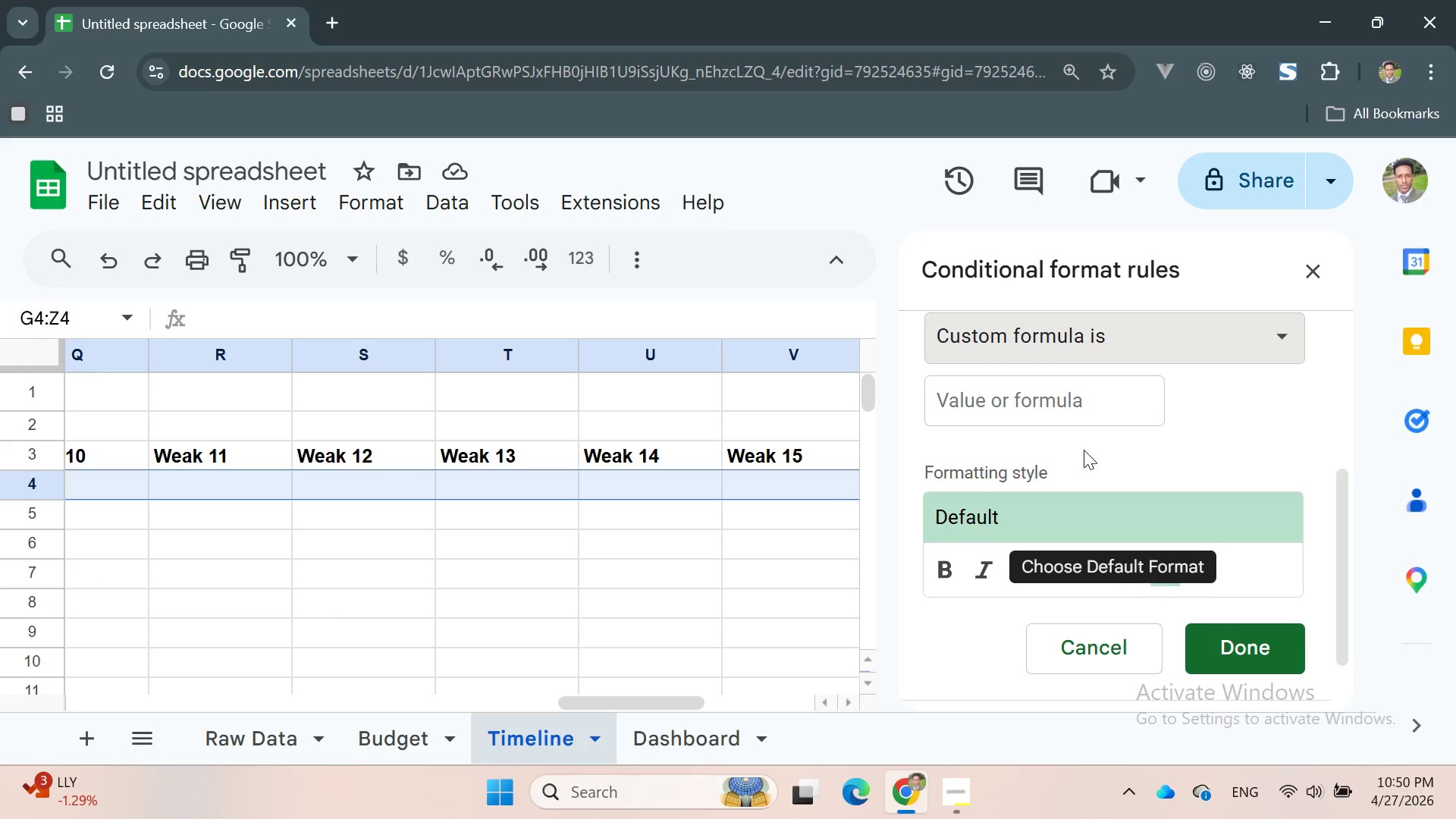 
scroll: coordinate [1084, 450], scroll_direction: up, amount: 1.0
 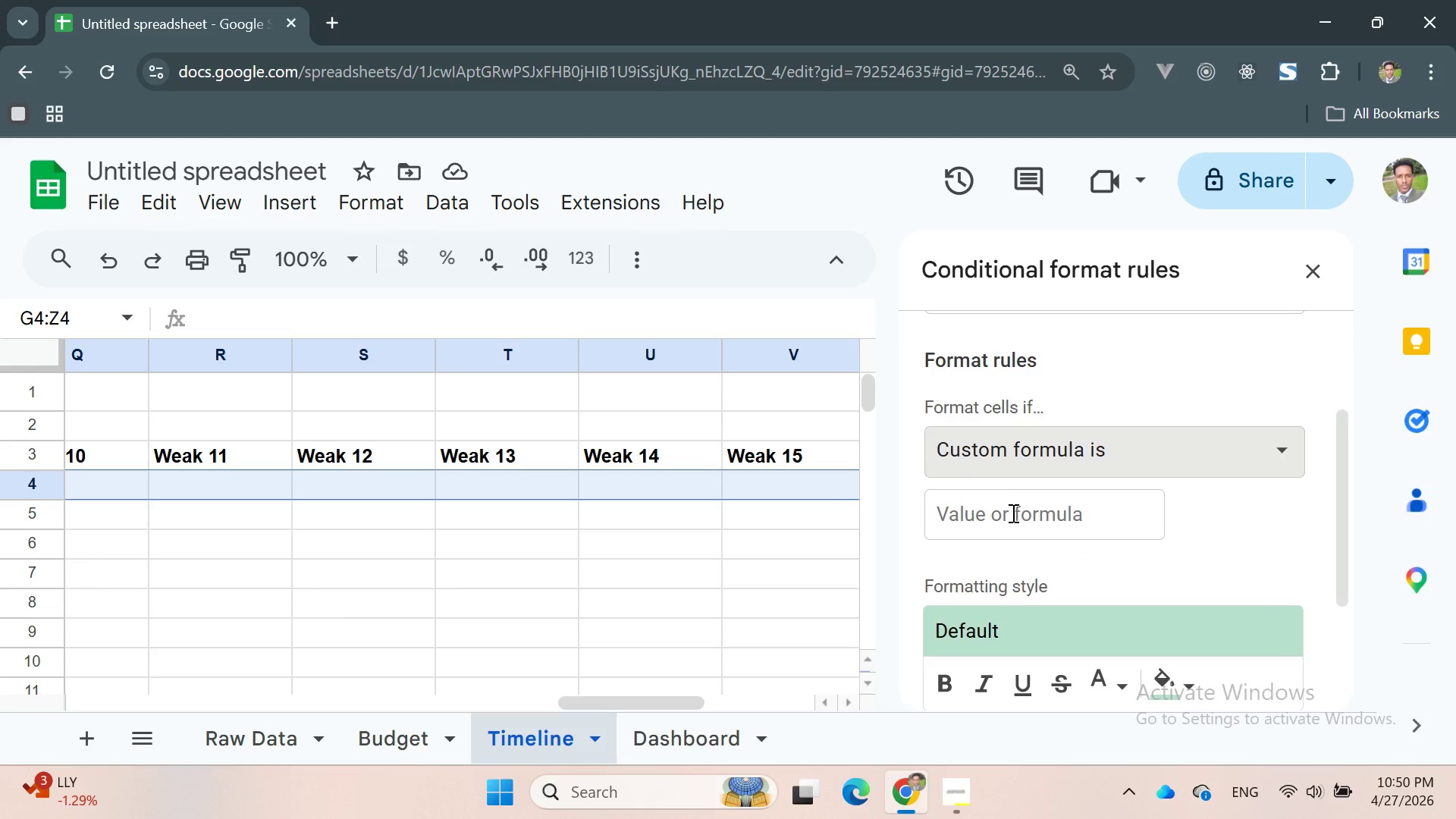 
left_click([1012, 513])
 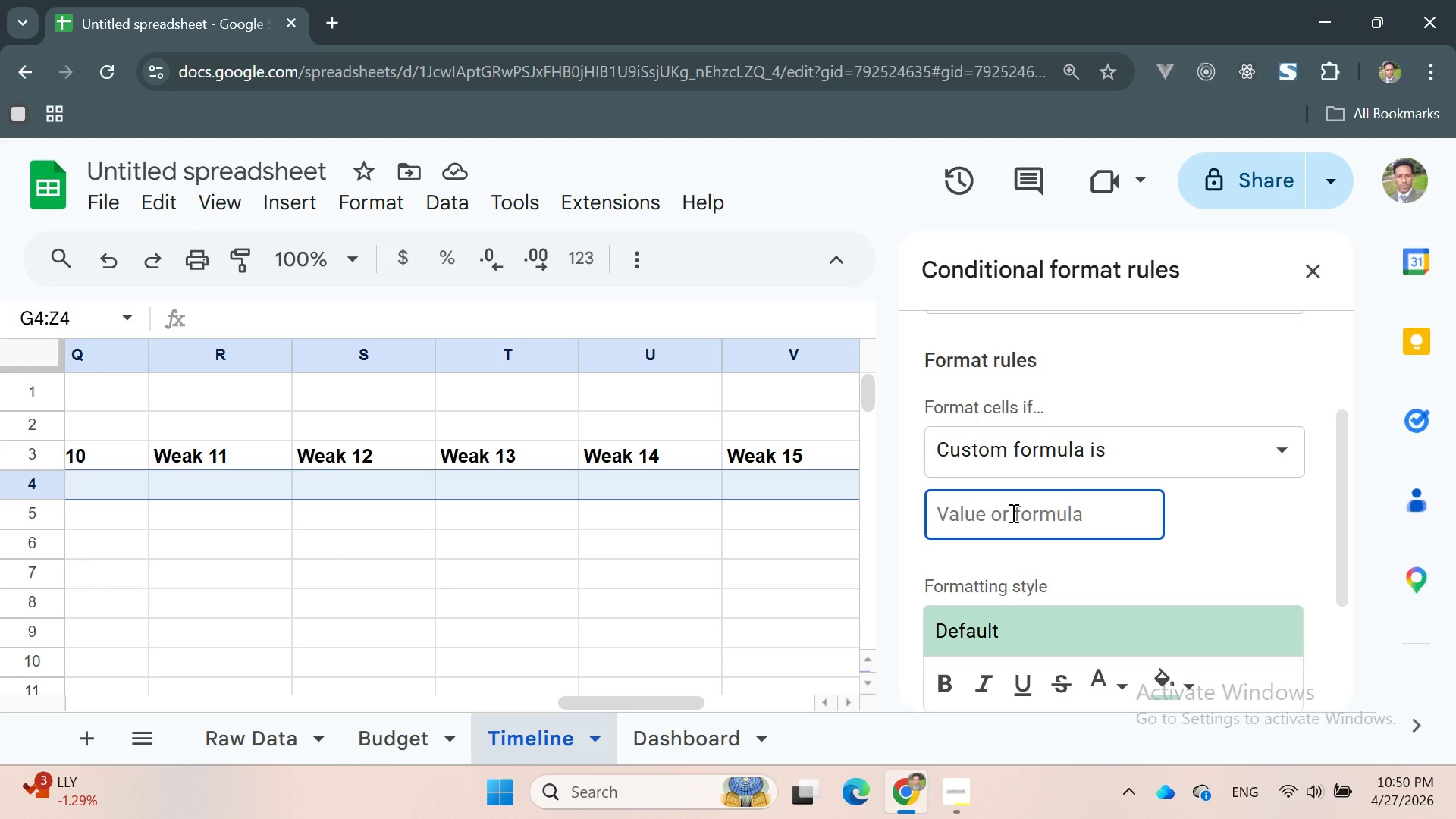 
type(=AND())
 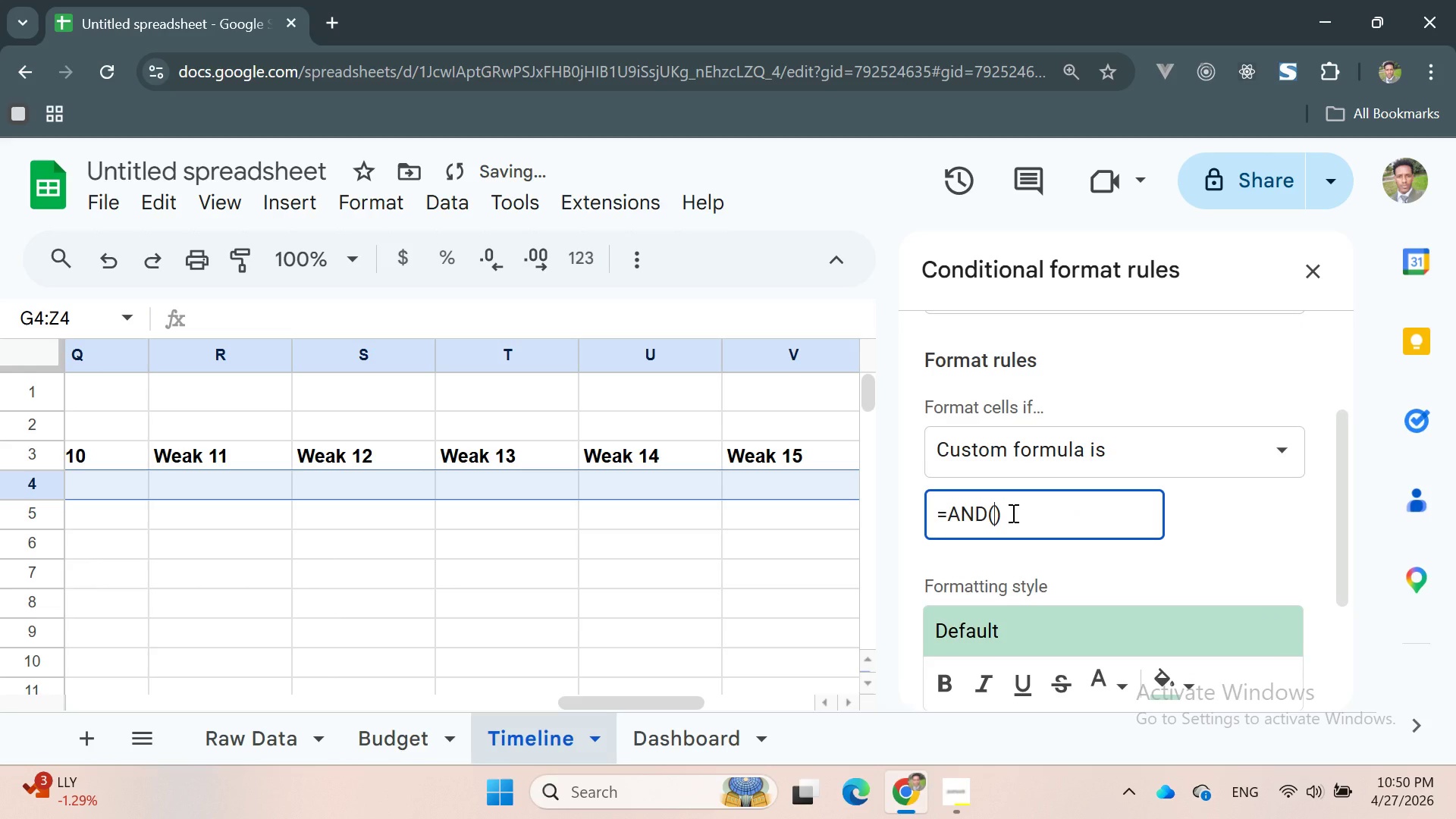 
 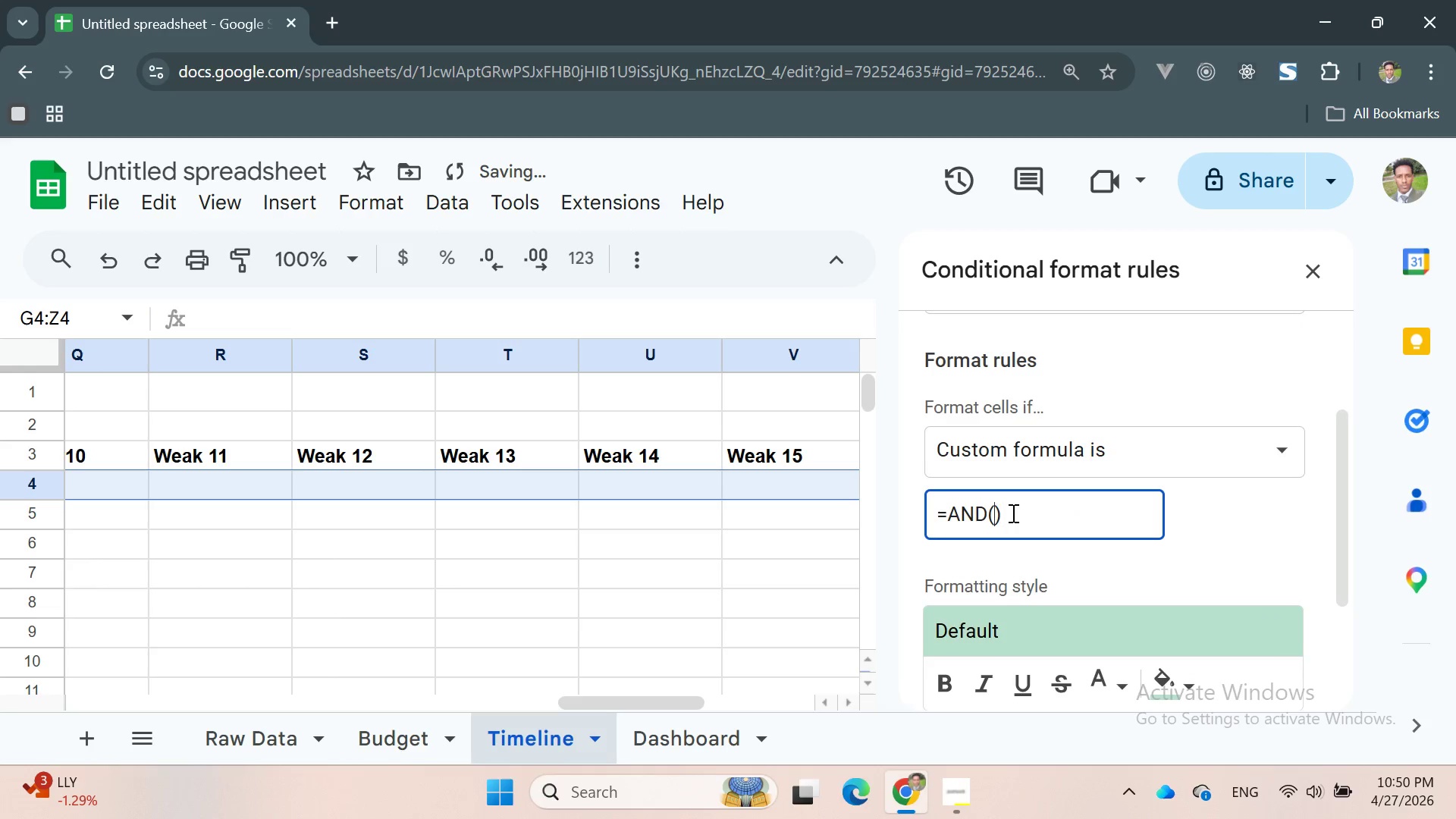 
key(ArrowLeft)
 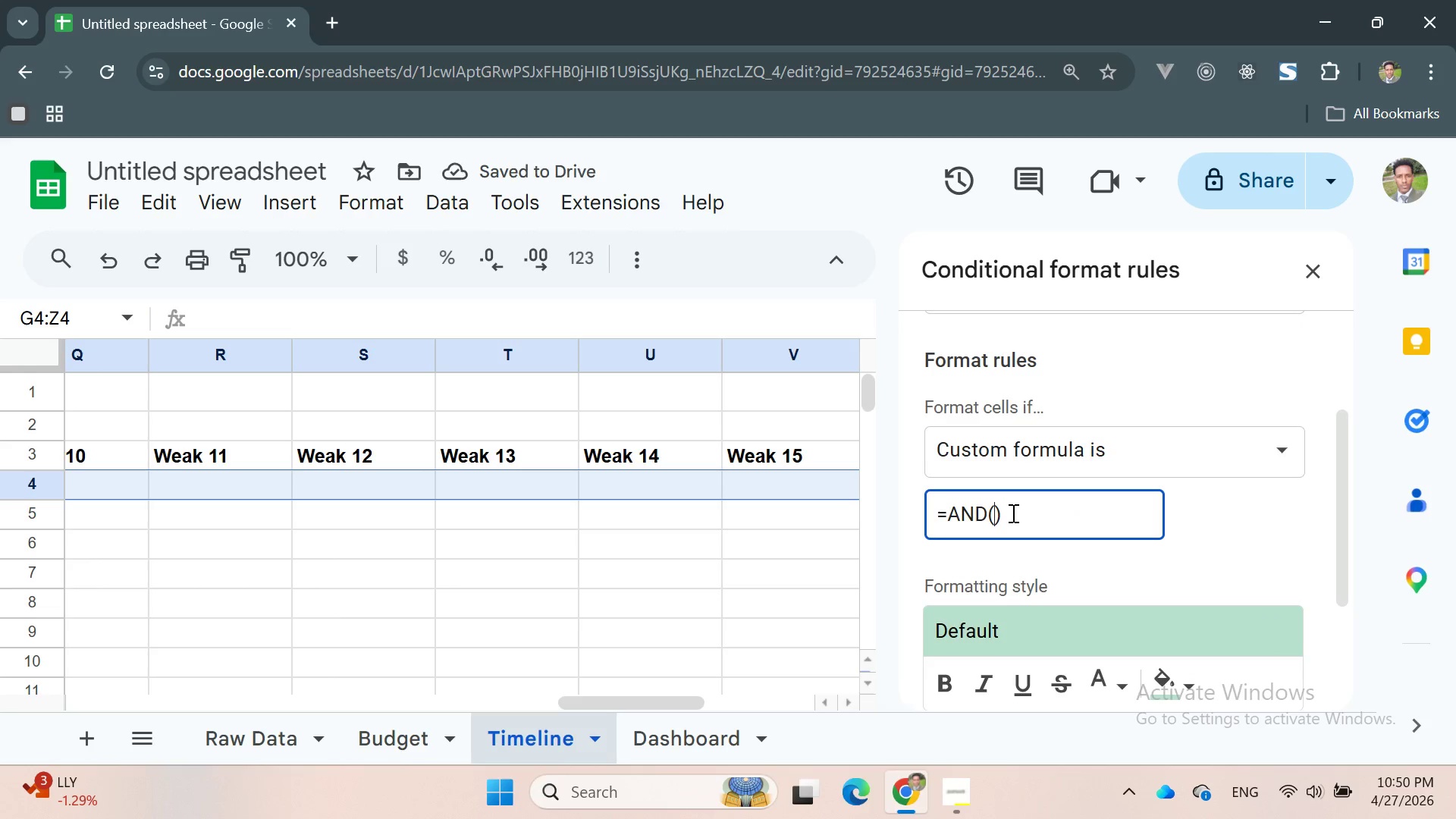 
type(G$3>=)
 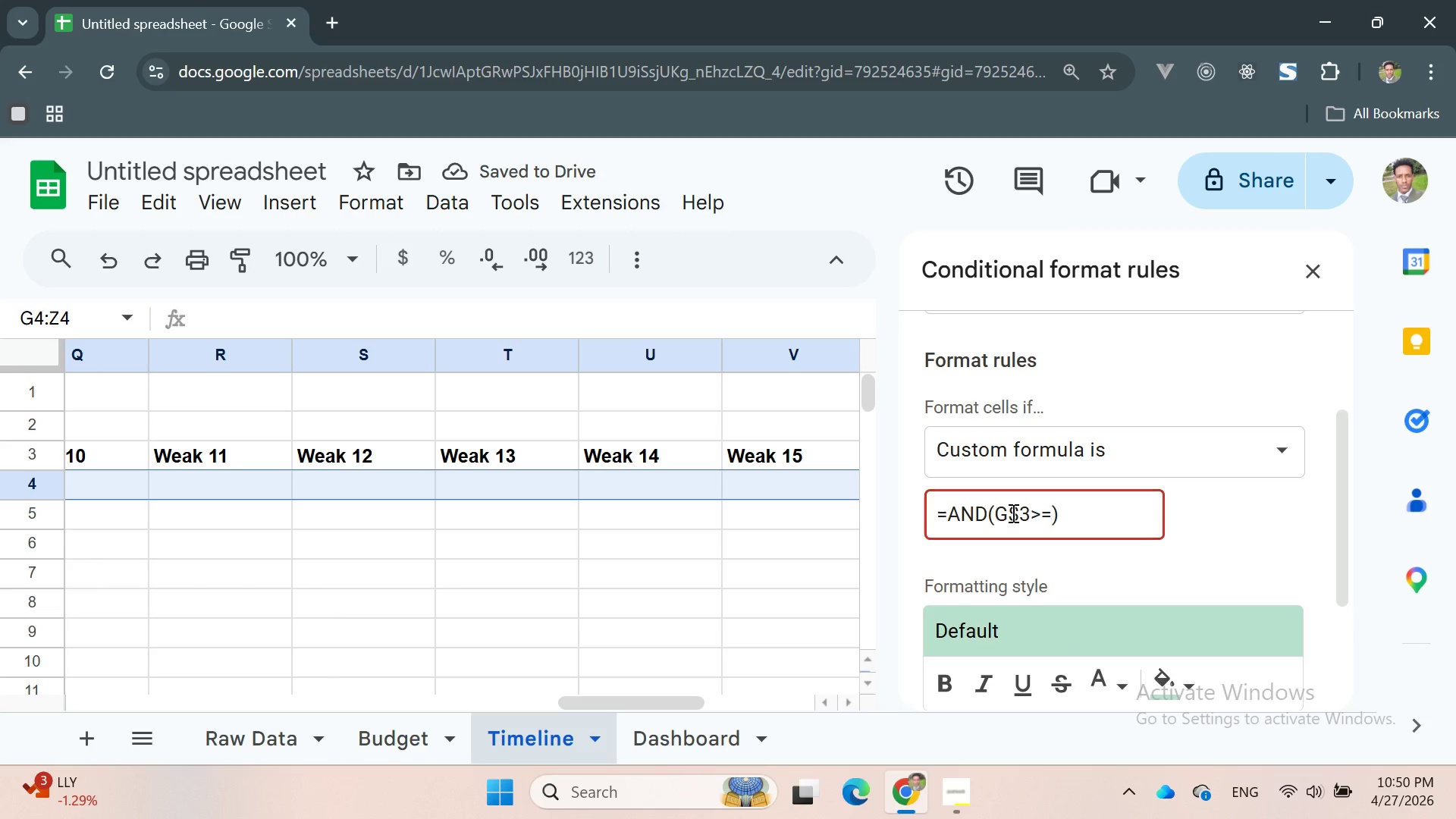 
type(())
 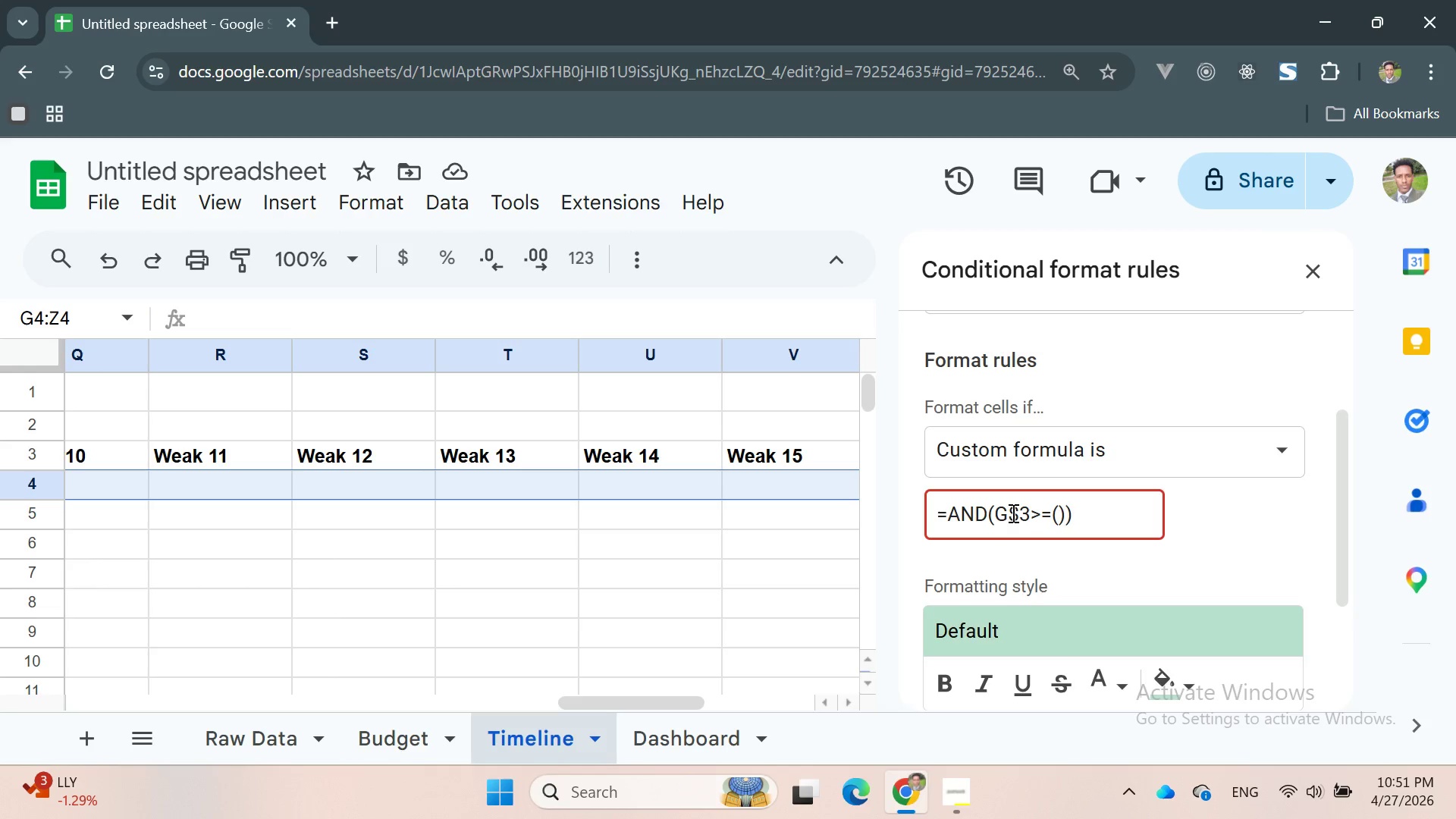 
key(Backspace)
 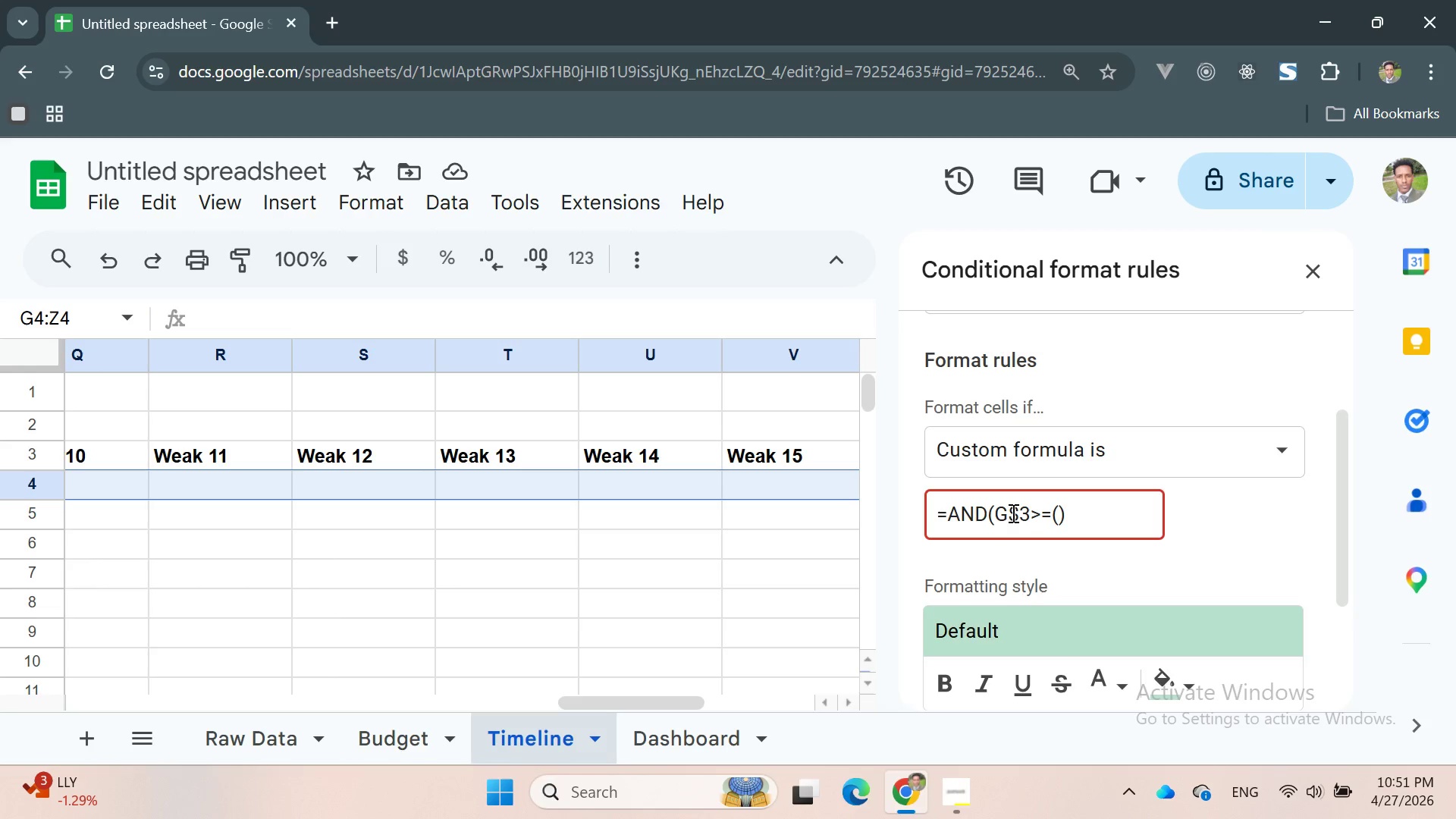 
key(Backspace)
 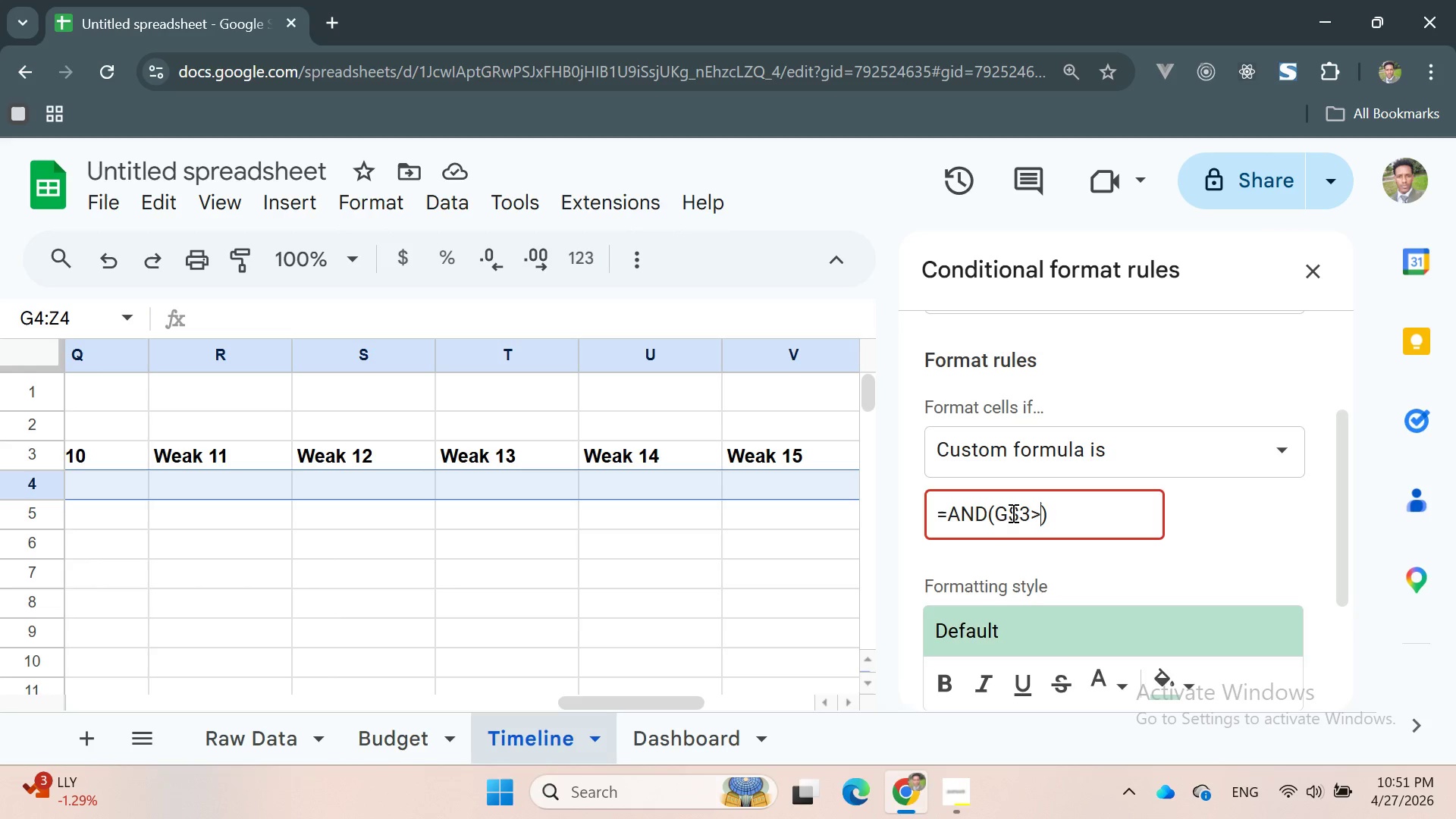 
key(Backspace)
 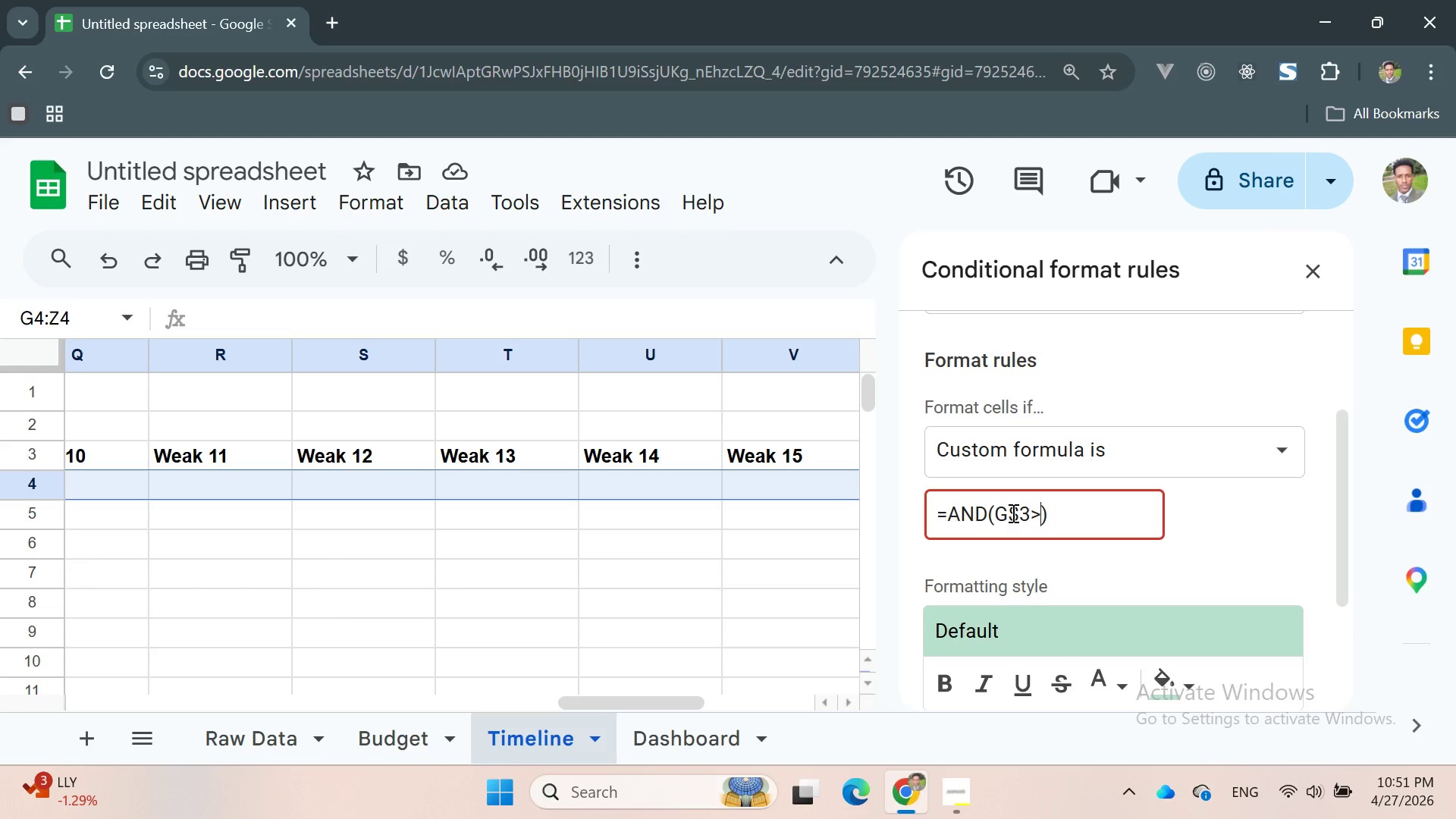 
key(Backspace)
 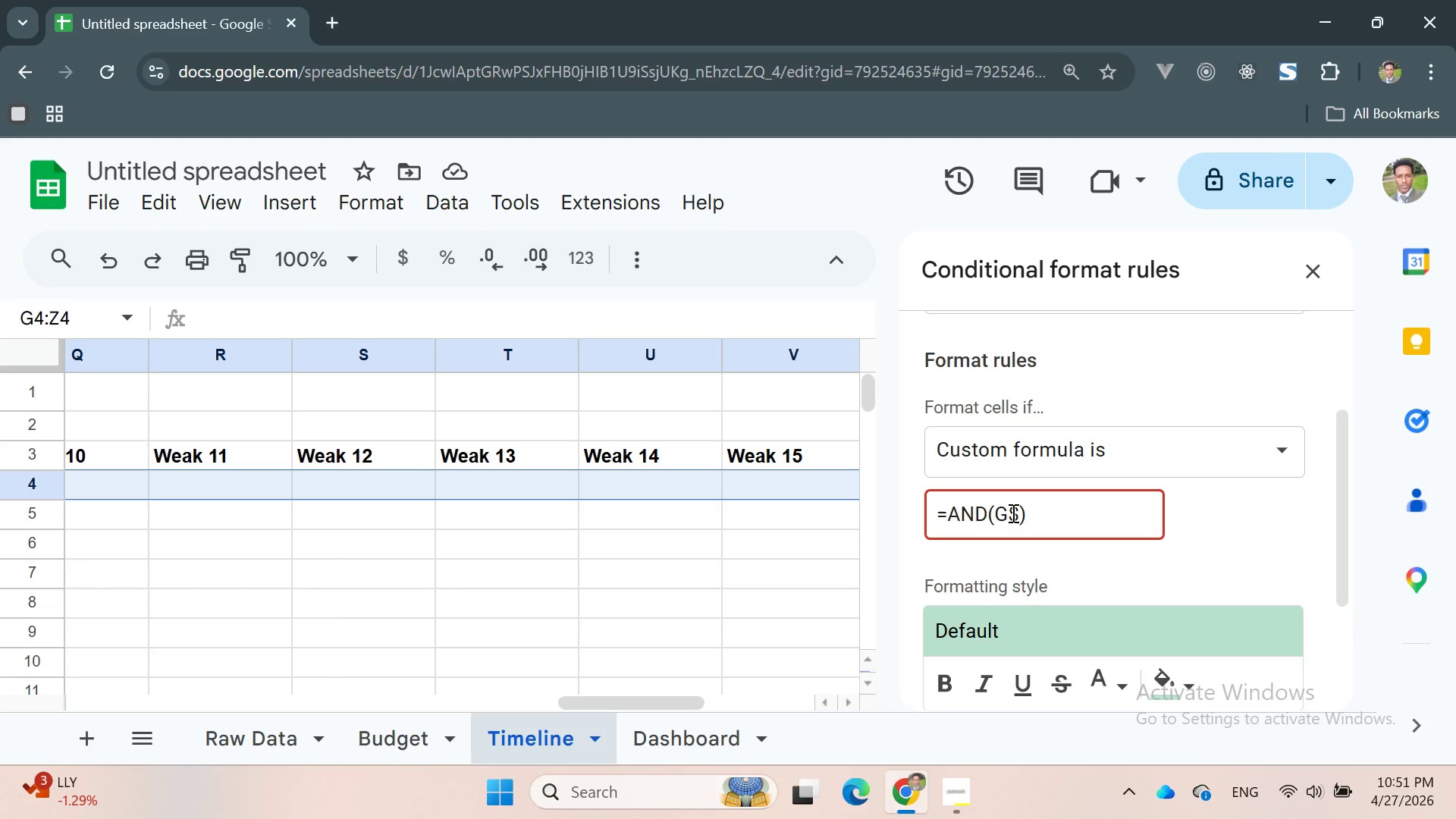 
key(Backspace)
 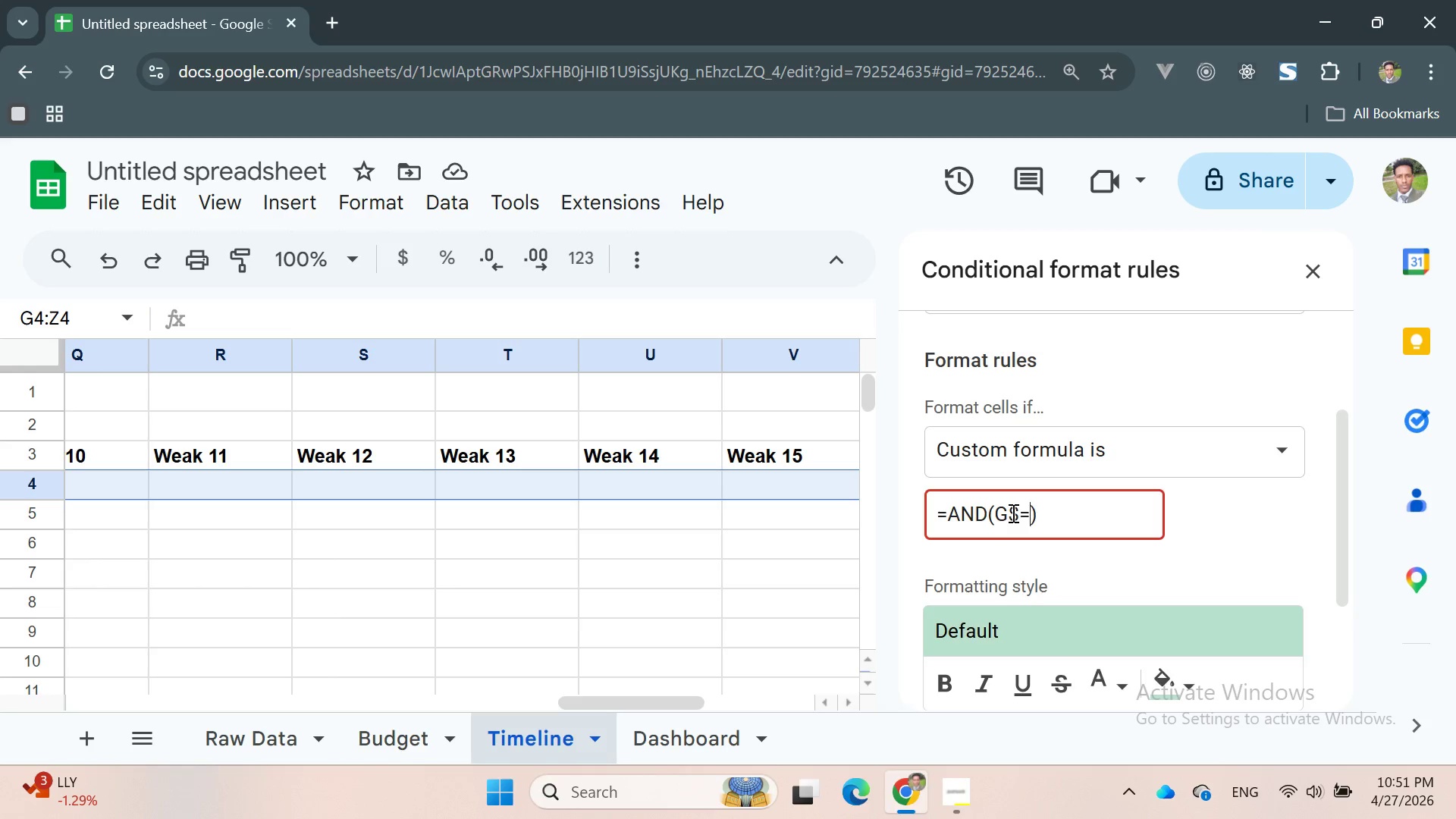 
key(Equal)
 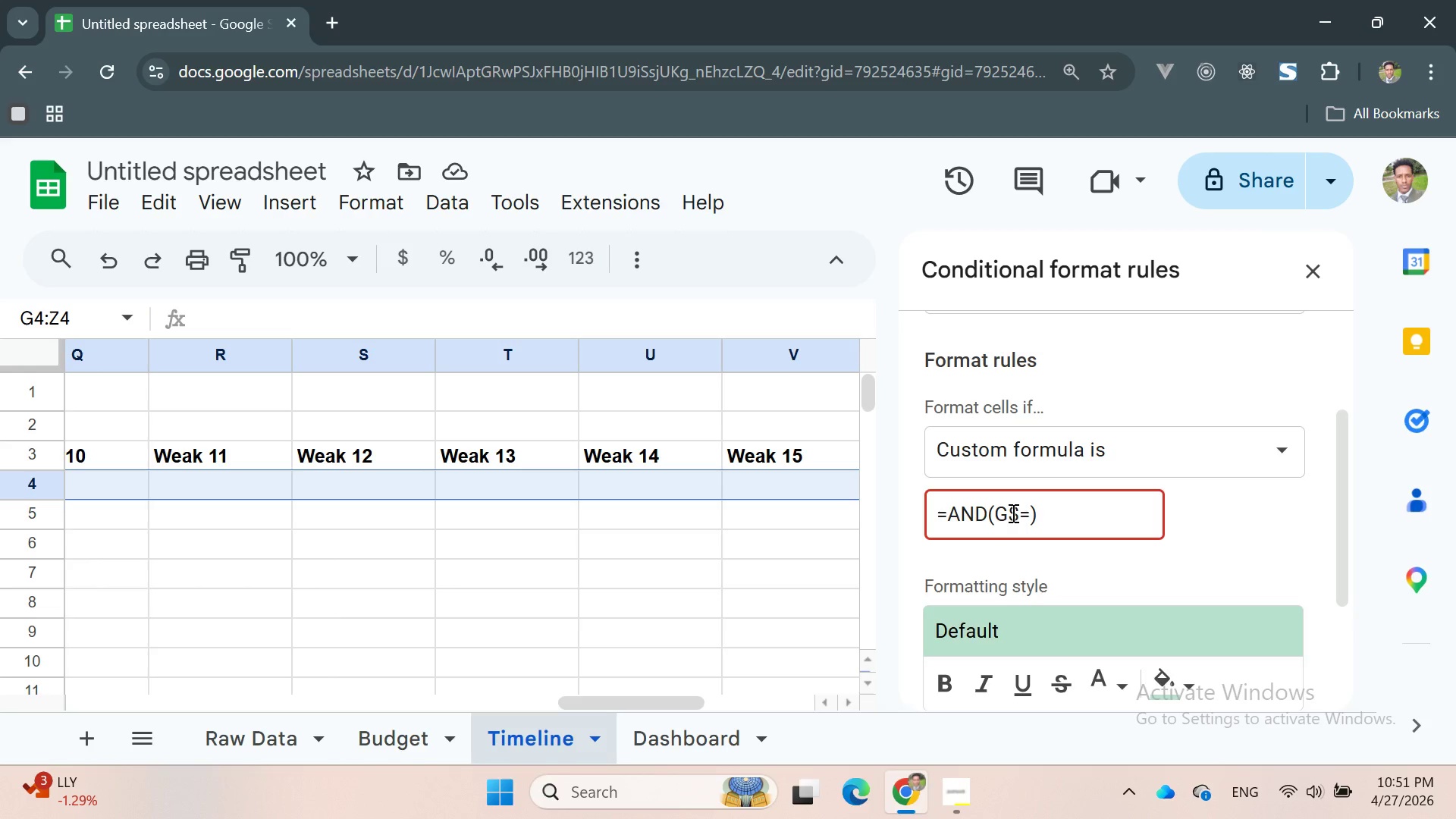 
key(Backspace)
 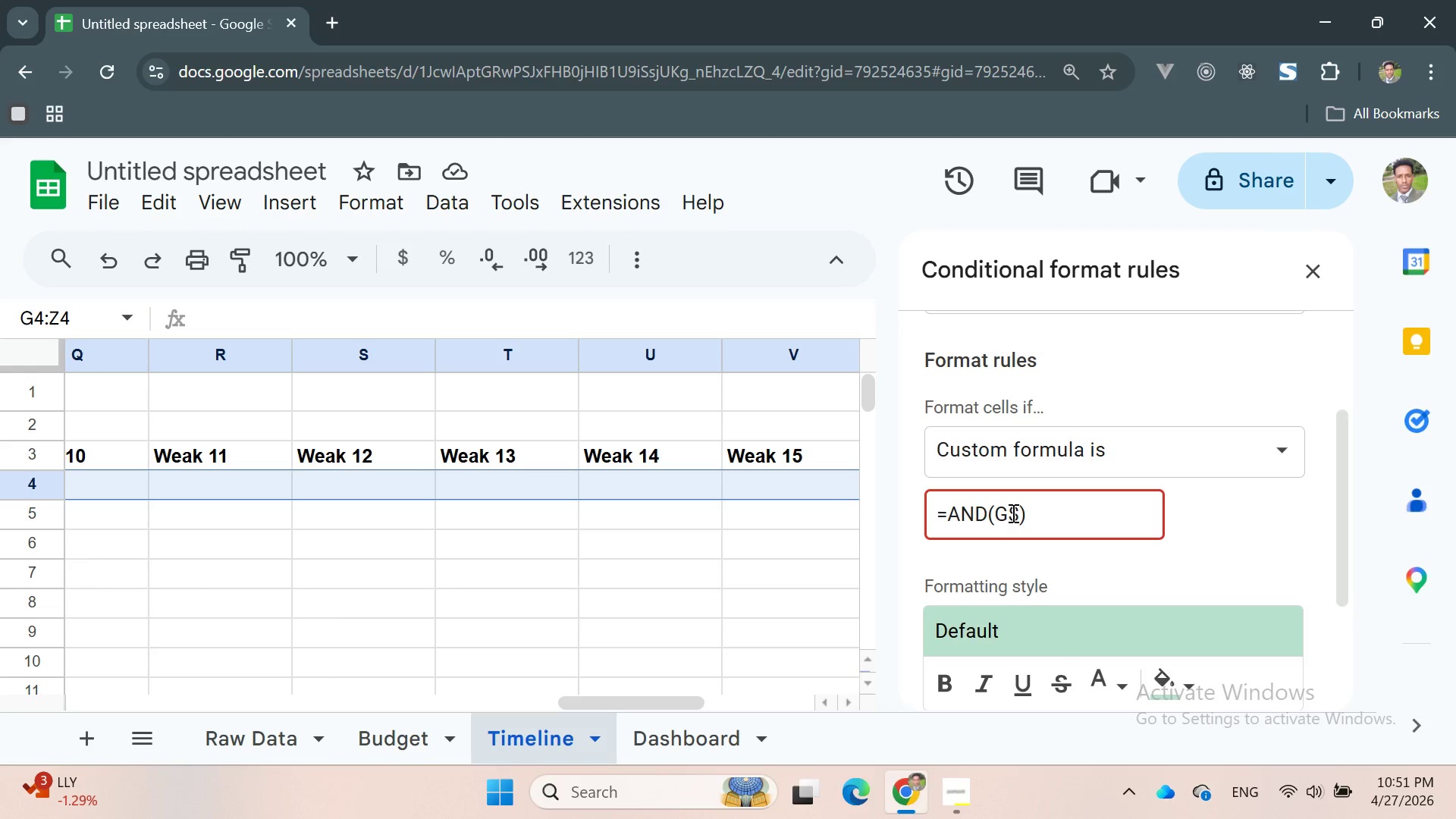 
key(Shift+ShiftRight)
 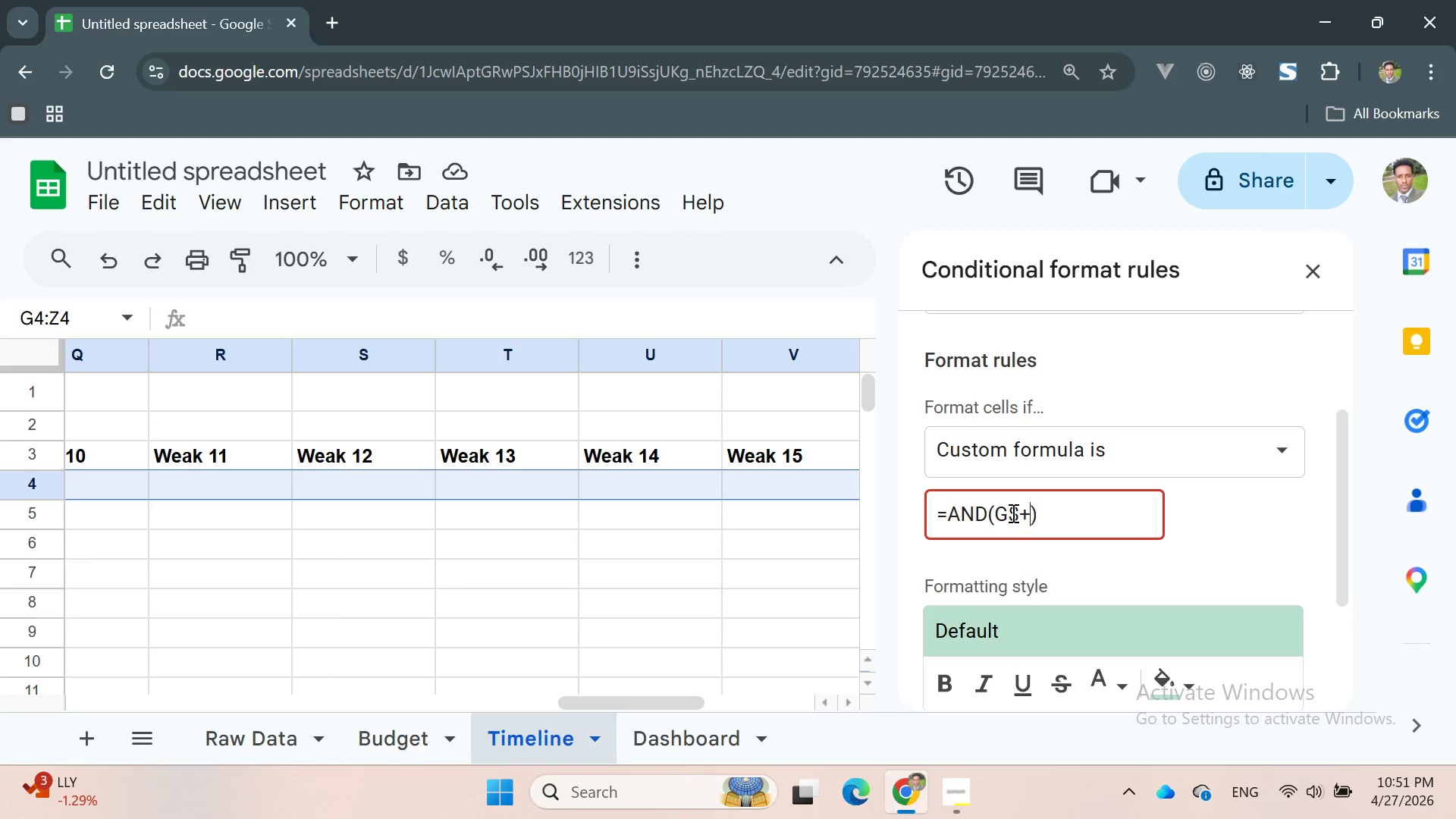 
key(Shift+Equal)
 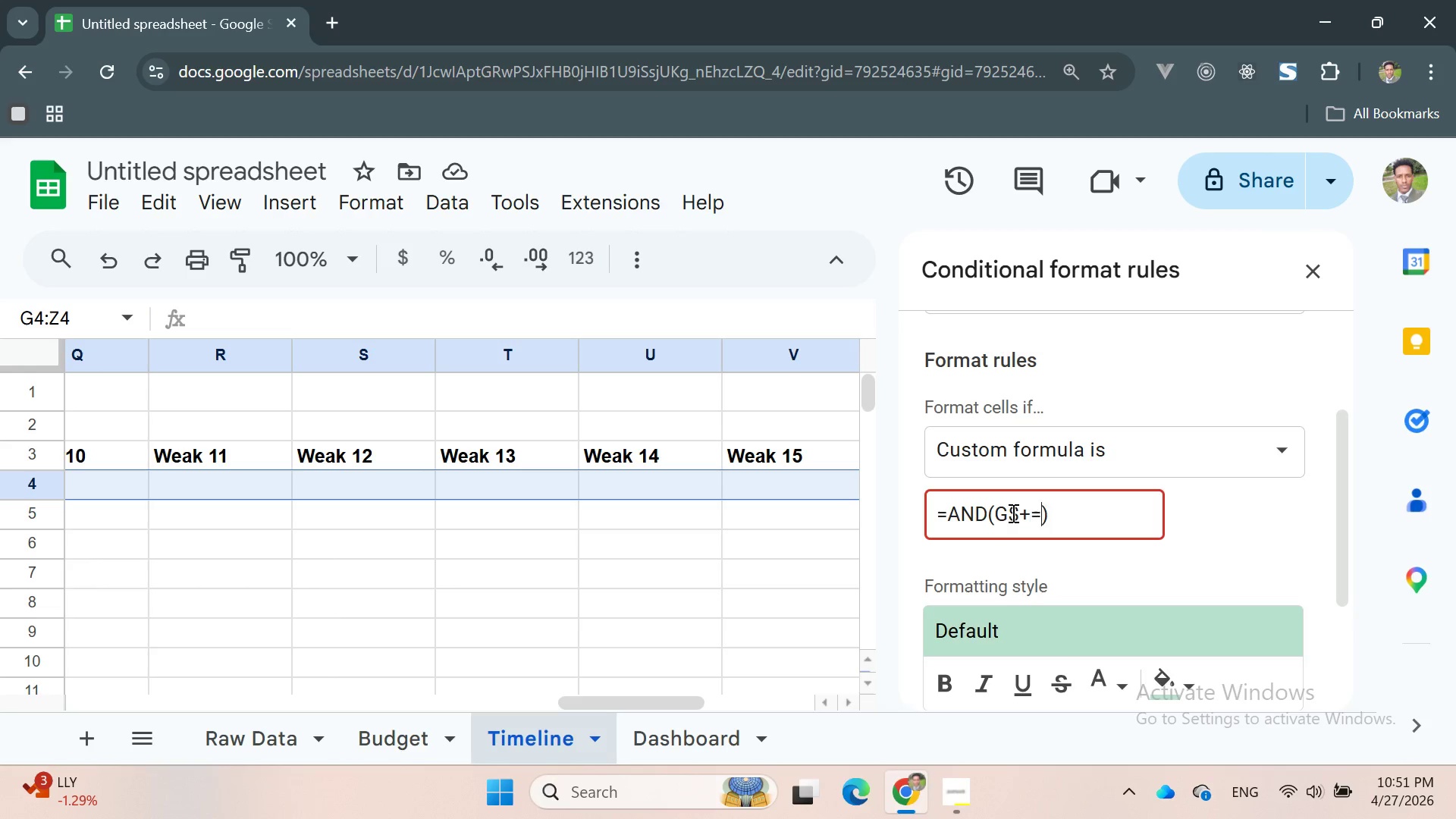 
key(Equal)
 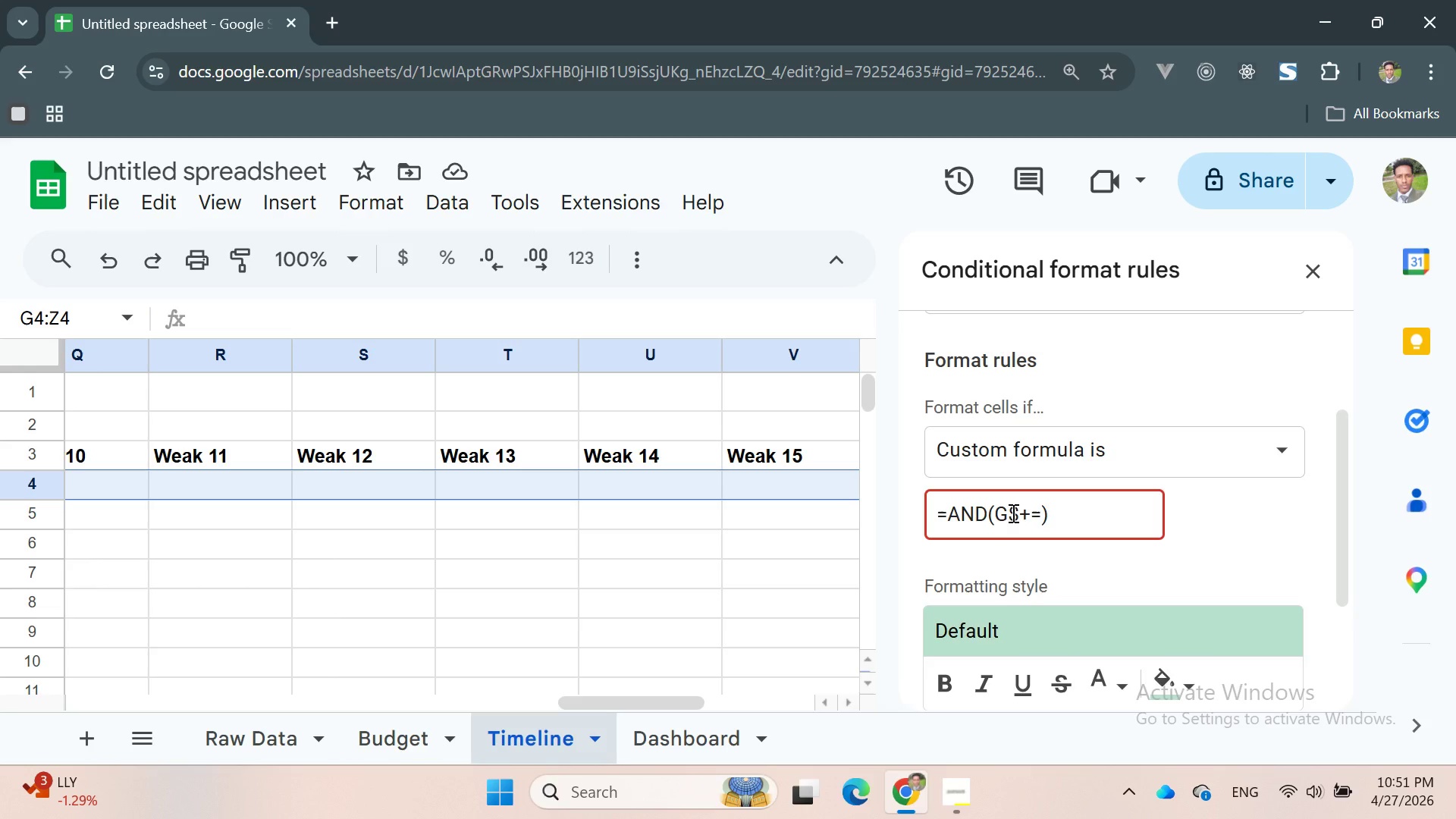 
key(Backspace)
 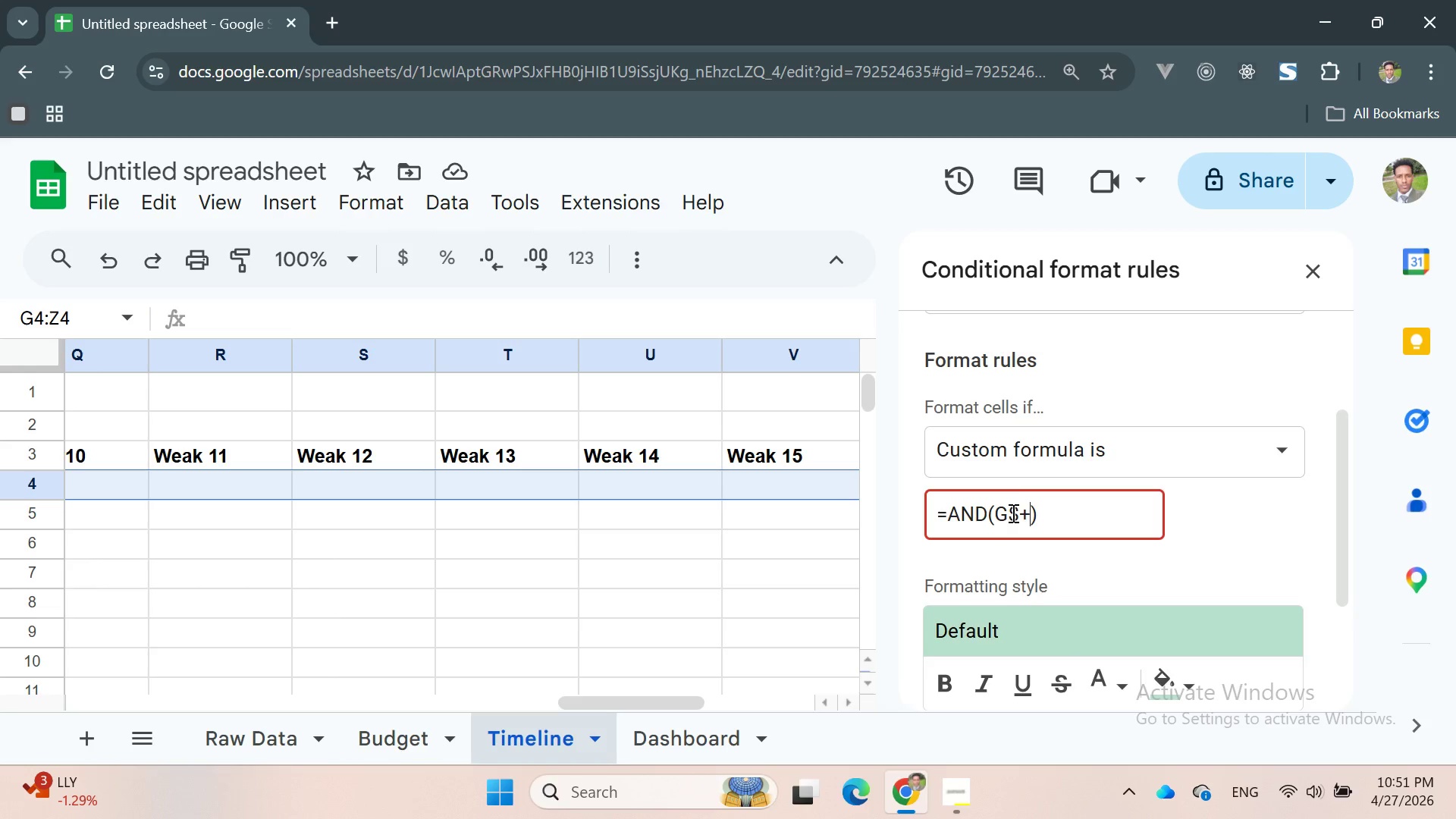 
key(Backspace)
 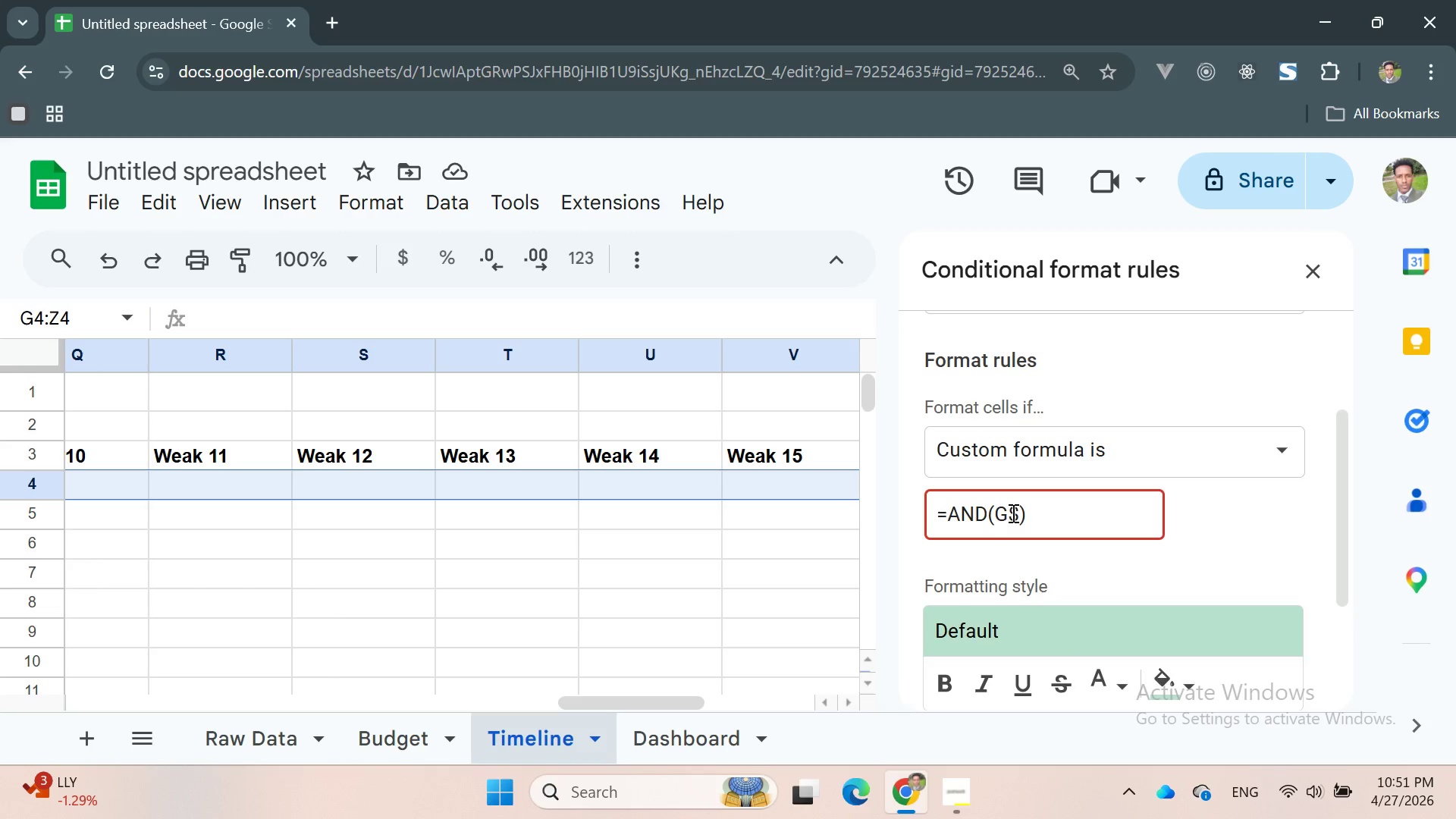 
key(Shift+ShiftRight)
 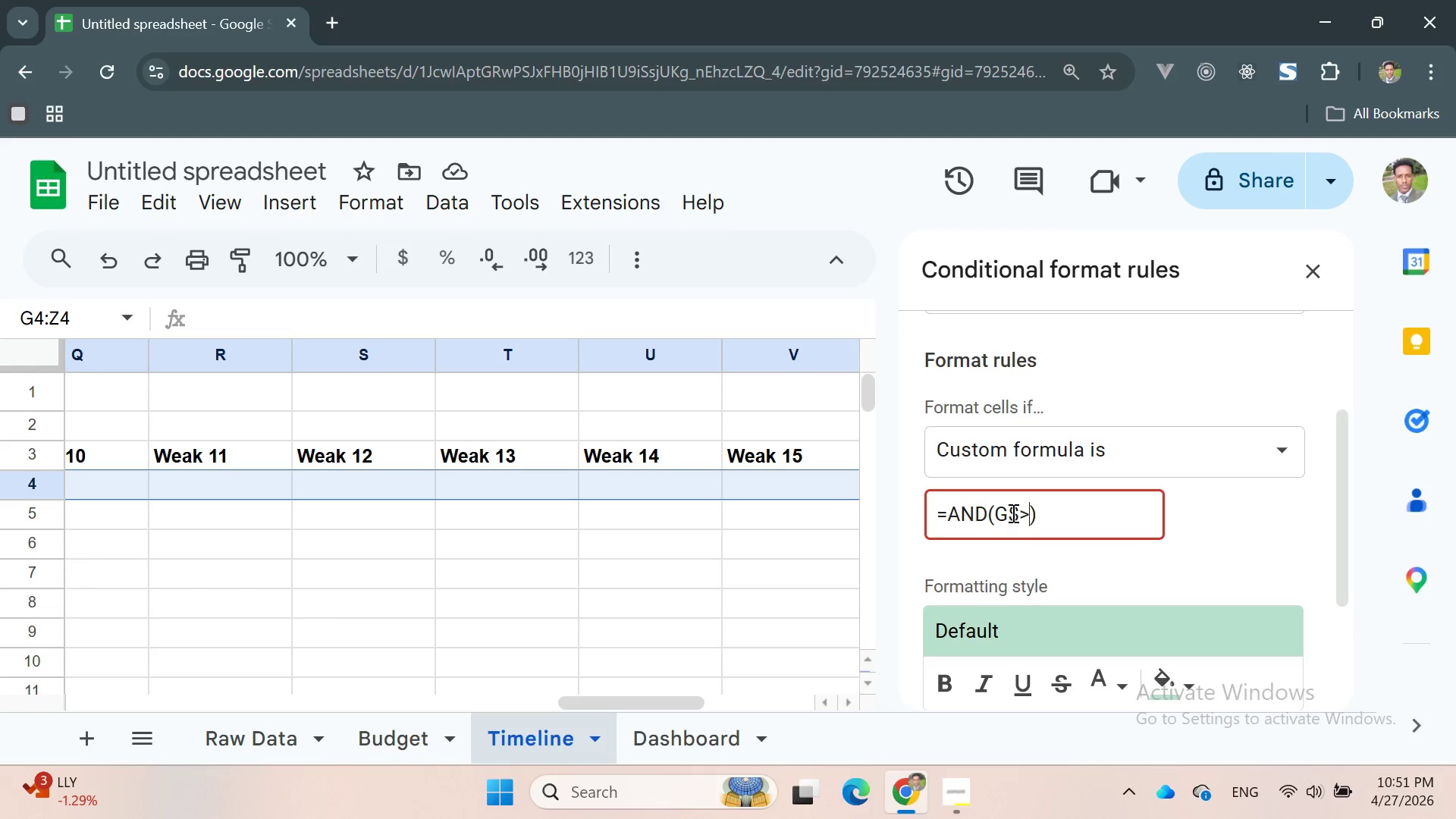 
key(Shift+Period)
 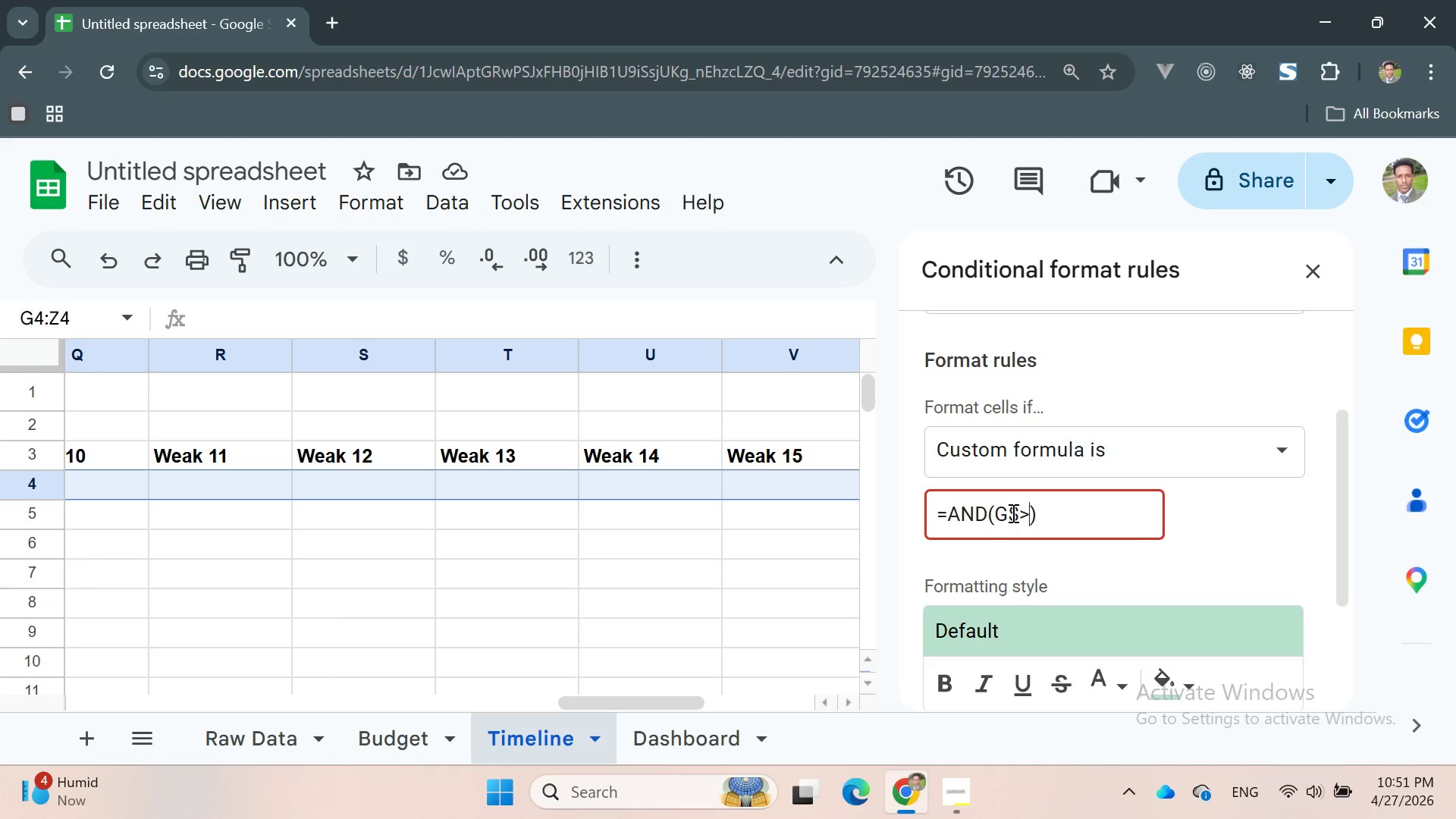 
key(Equal)
 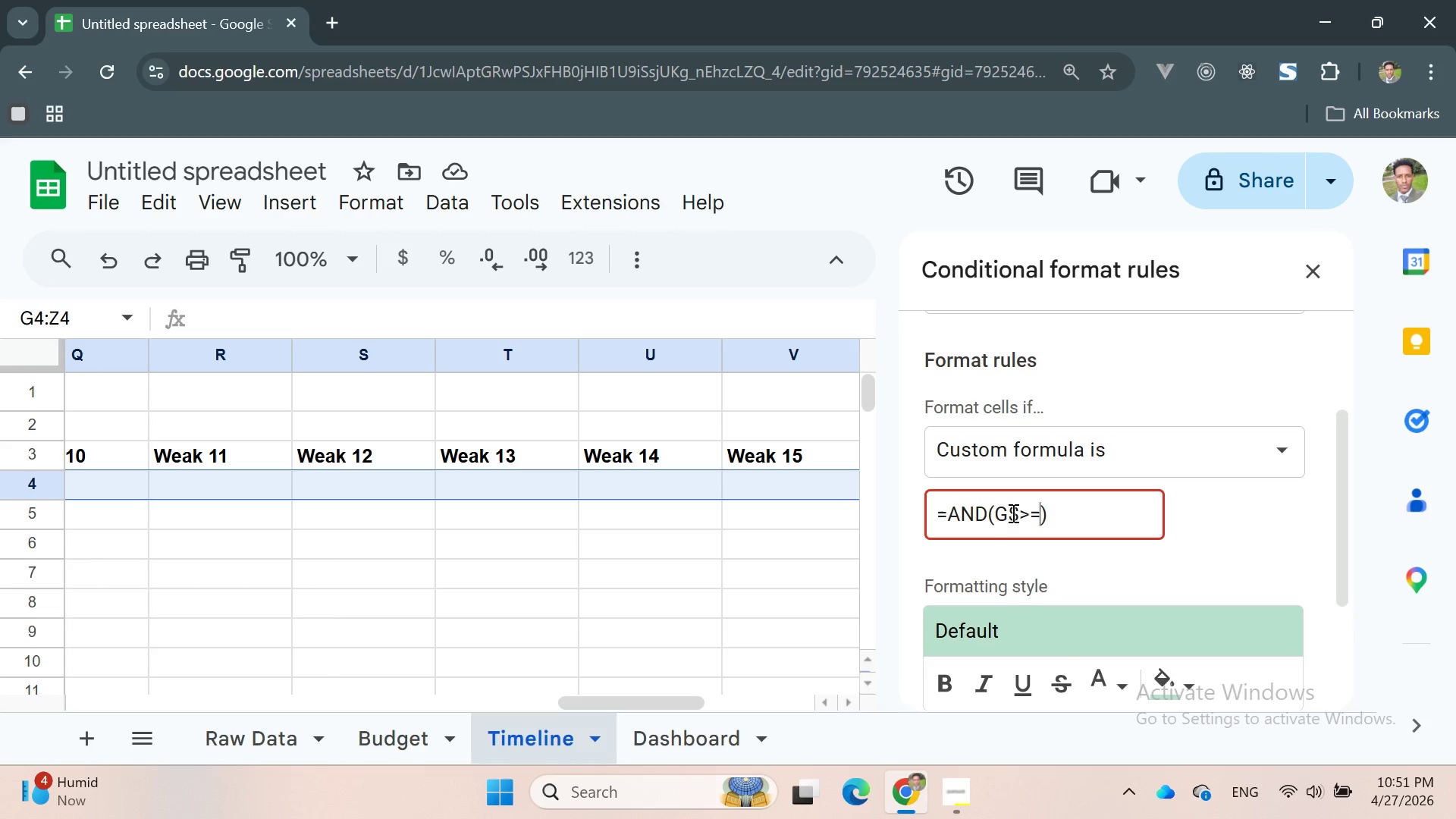 
key(ArrowRight)
 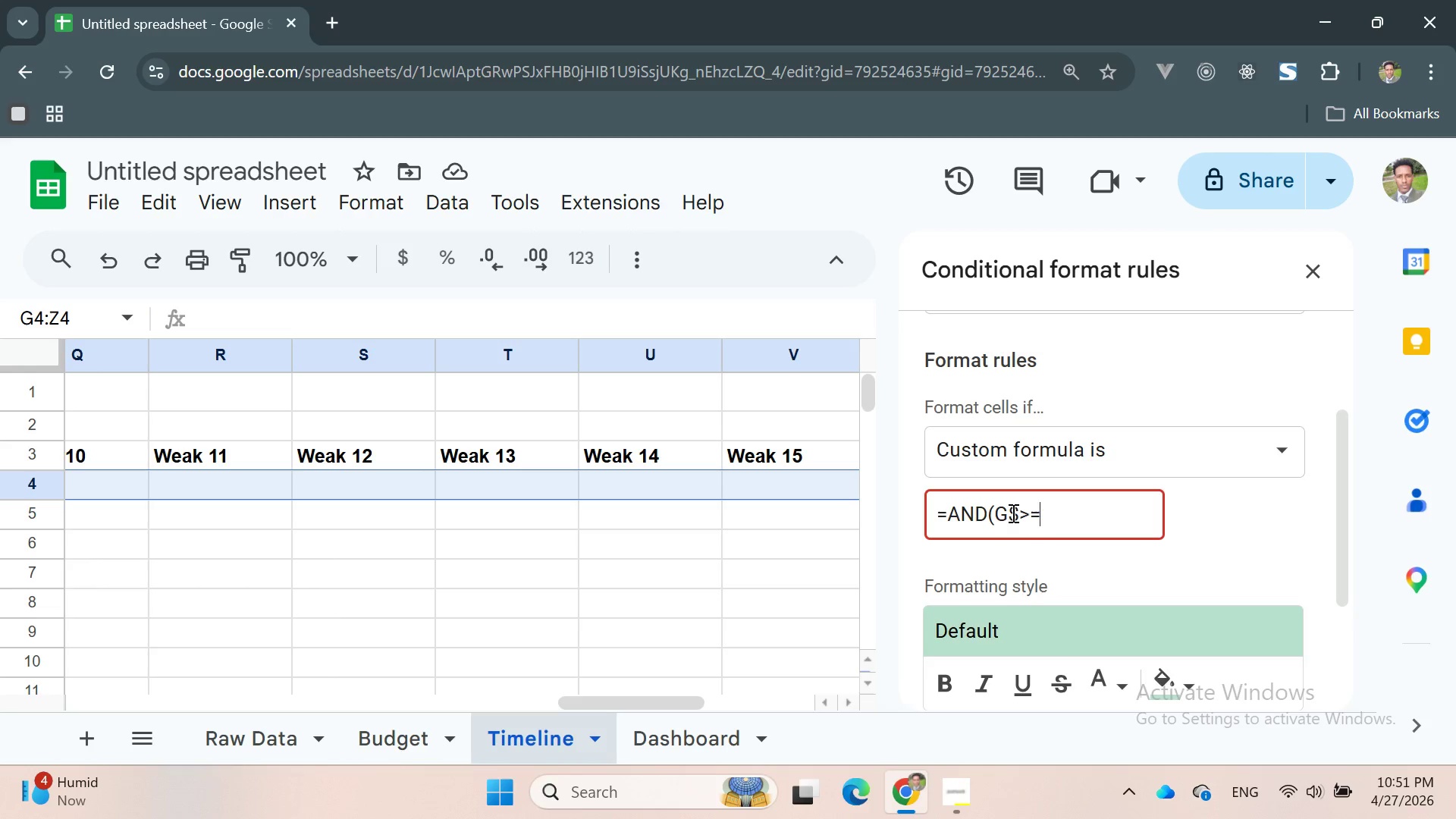 
key(Backspace)
type(($C4-)
key(Backspace)
type( - Date)
key(Backspace)
key(Backspace)
key(Backspace)
key(Backspace)
type(DATE(2024,7,1))/)
 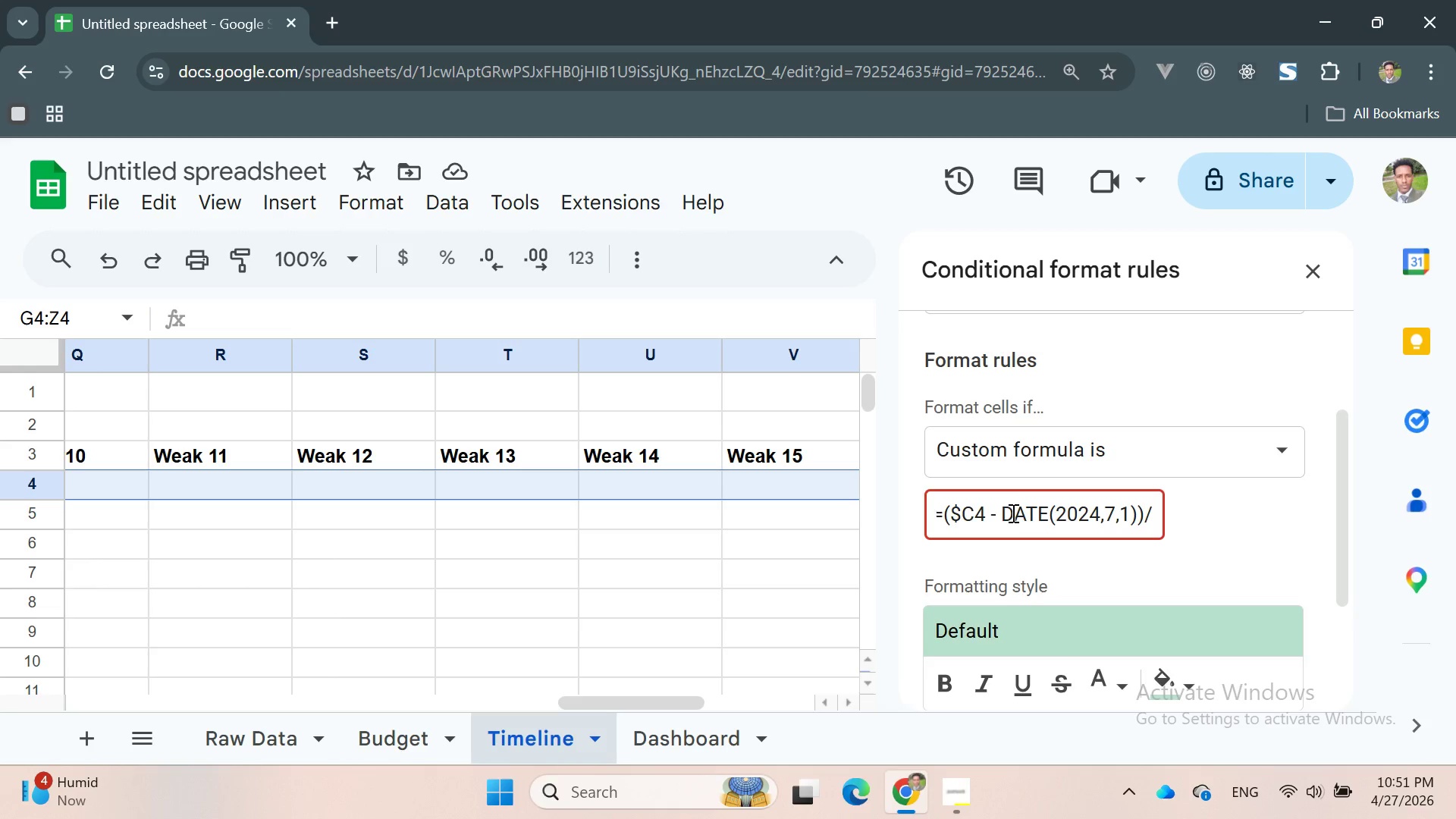 
wait(8.14)
 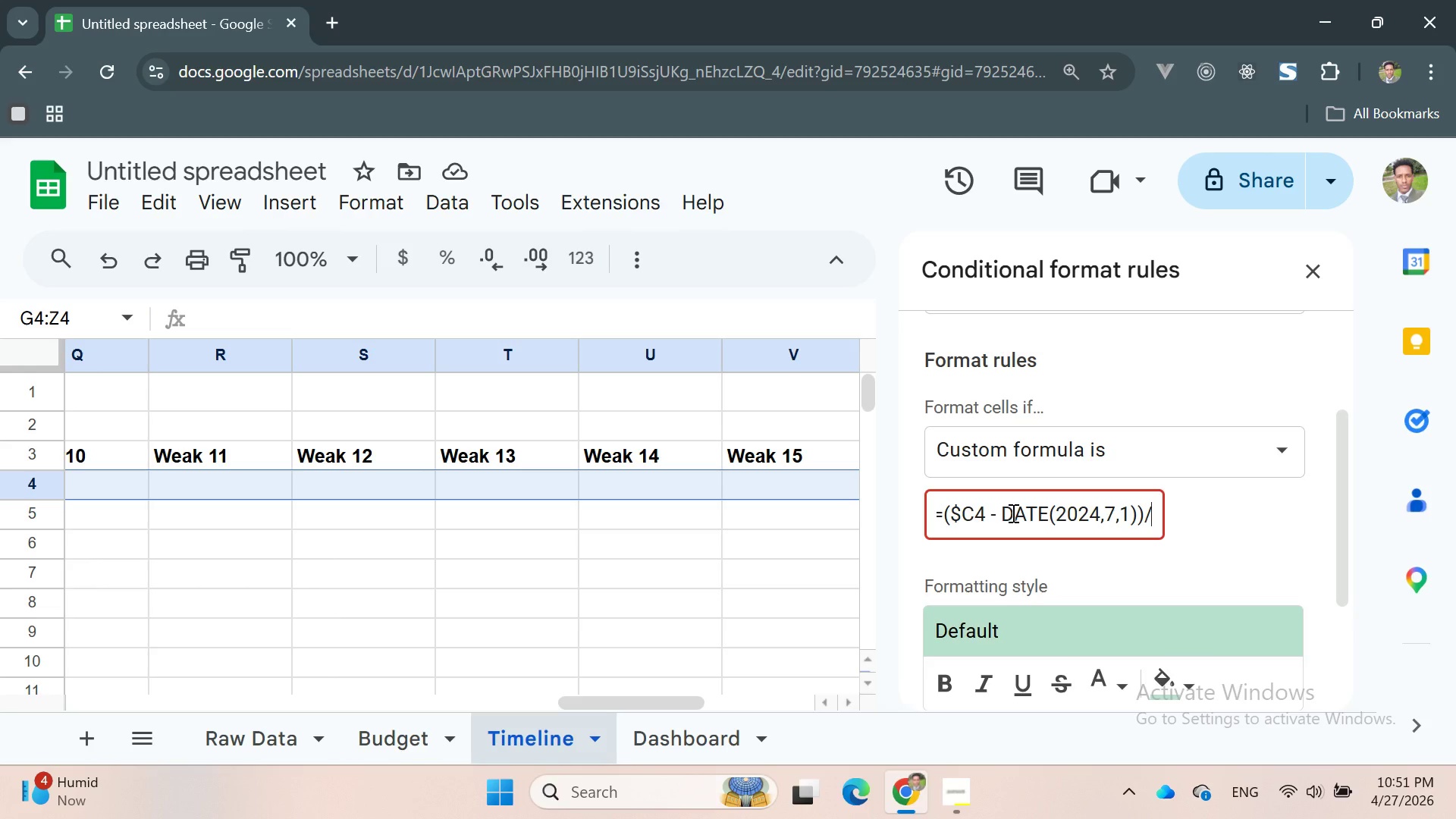 
key(7)
 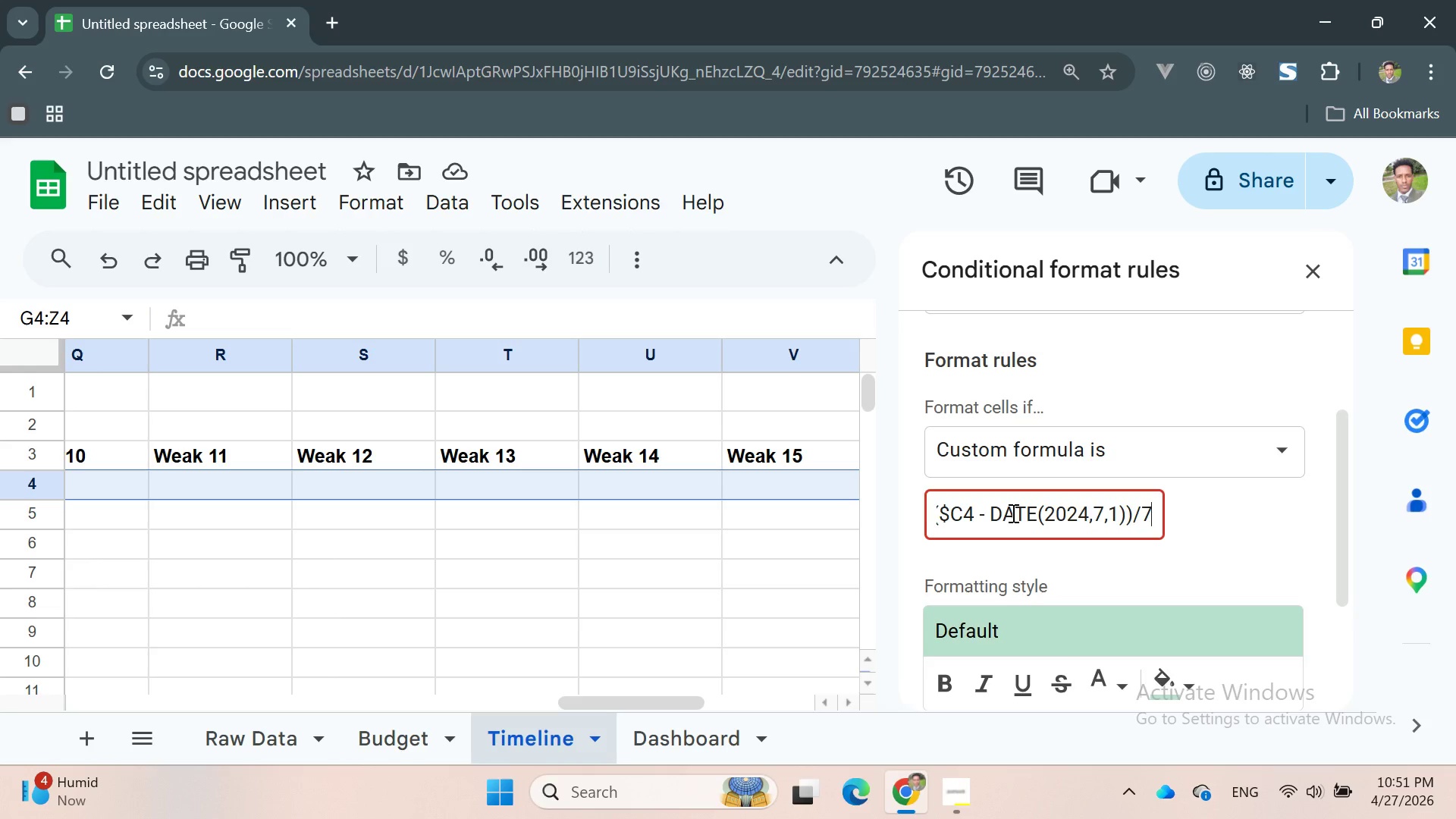 
key(Comma)
 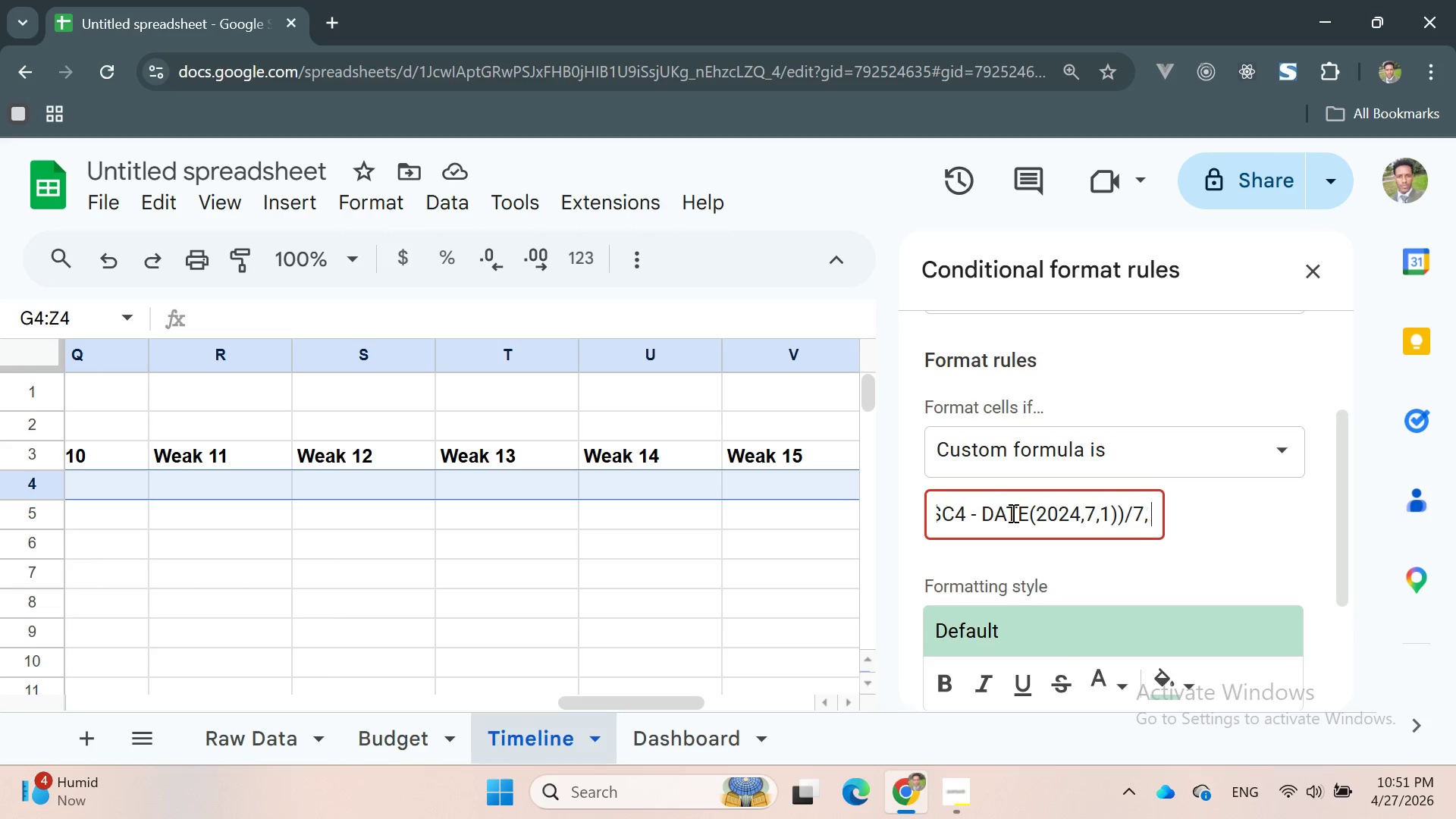 
key(Space)
 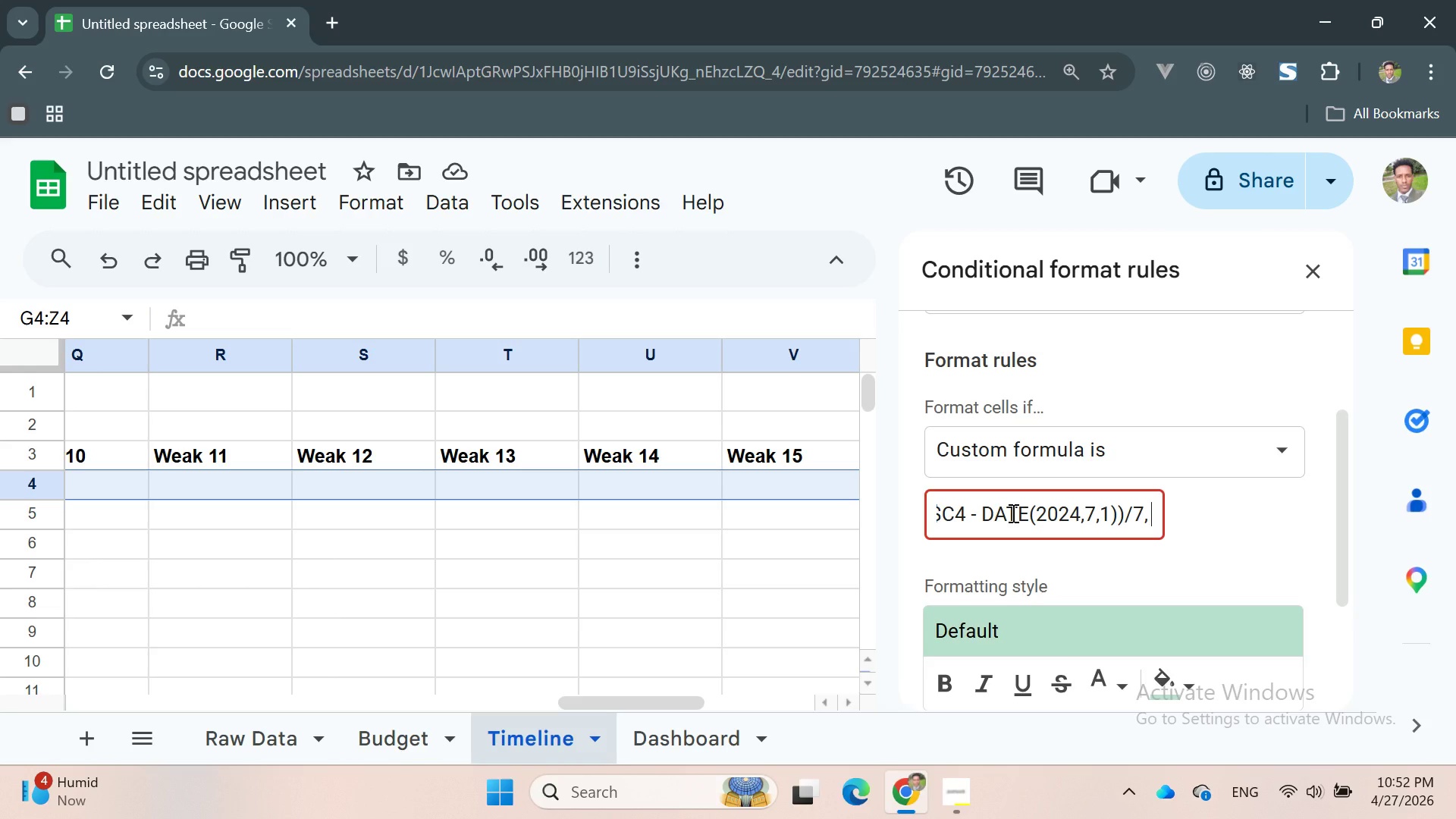 
type(G$3<()
 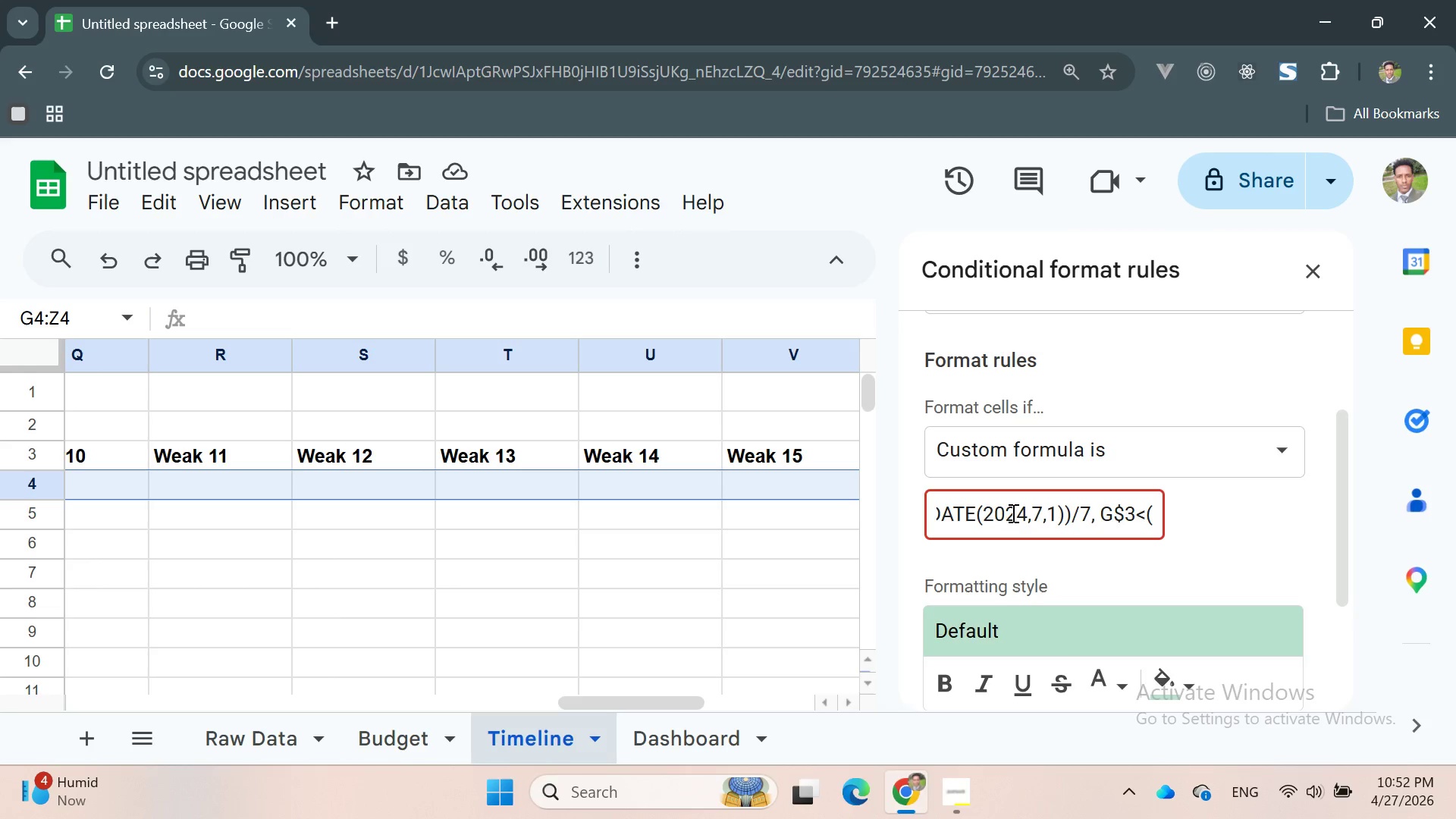 
type($E4 - )
 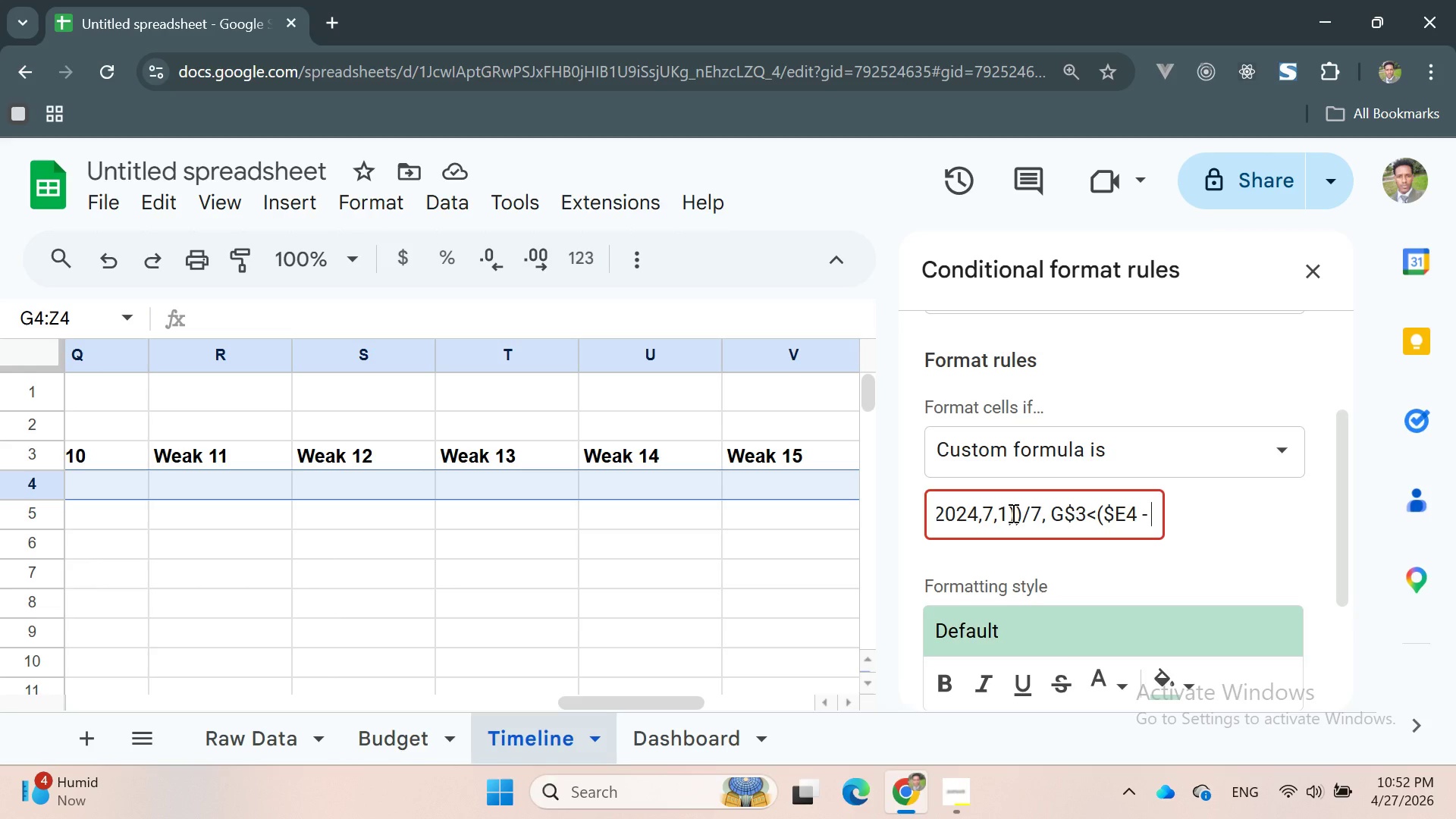 
wait(6.0)
 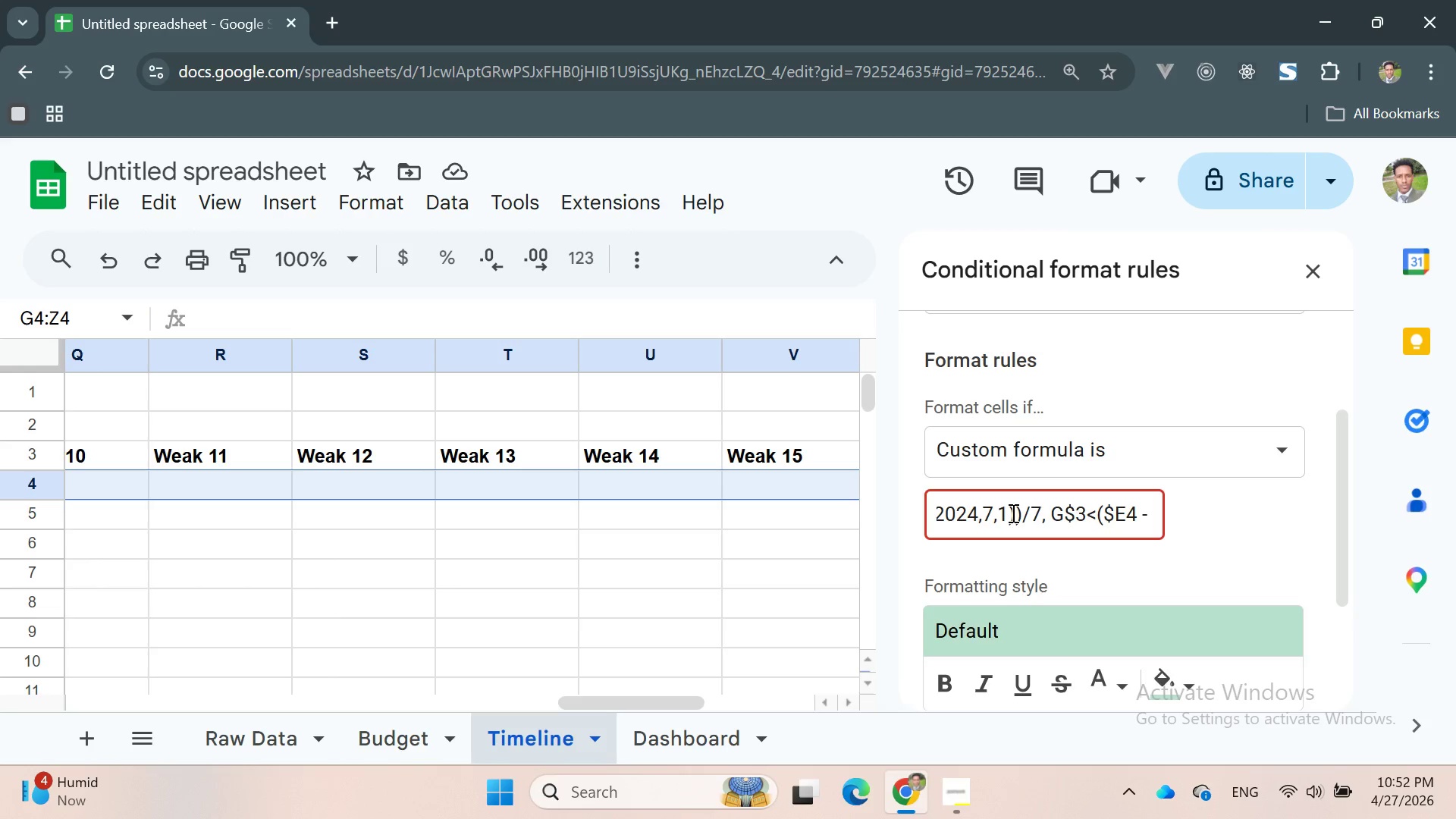 
type(DATE(2024,7,1)
 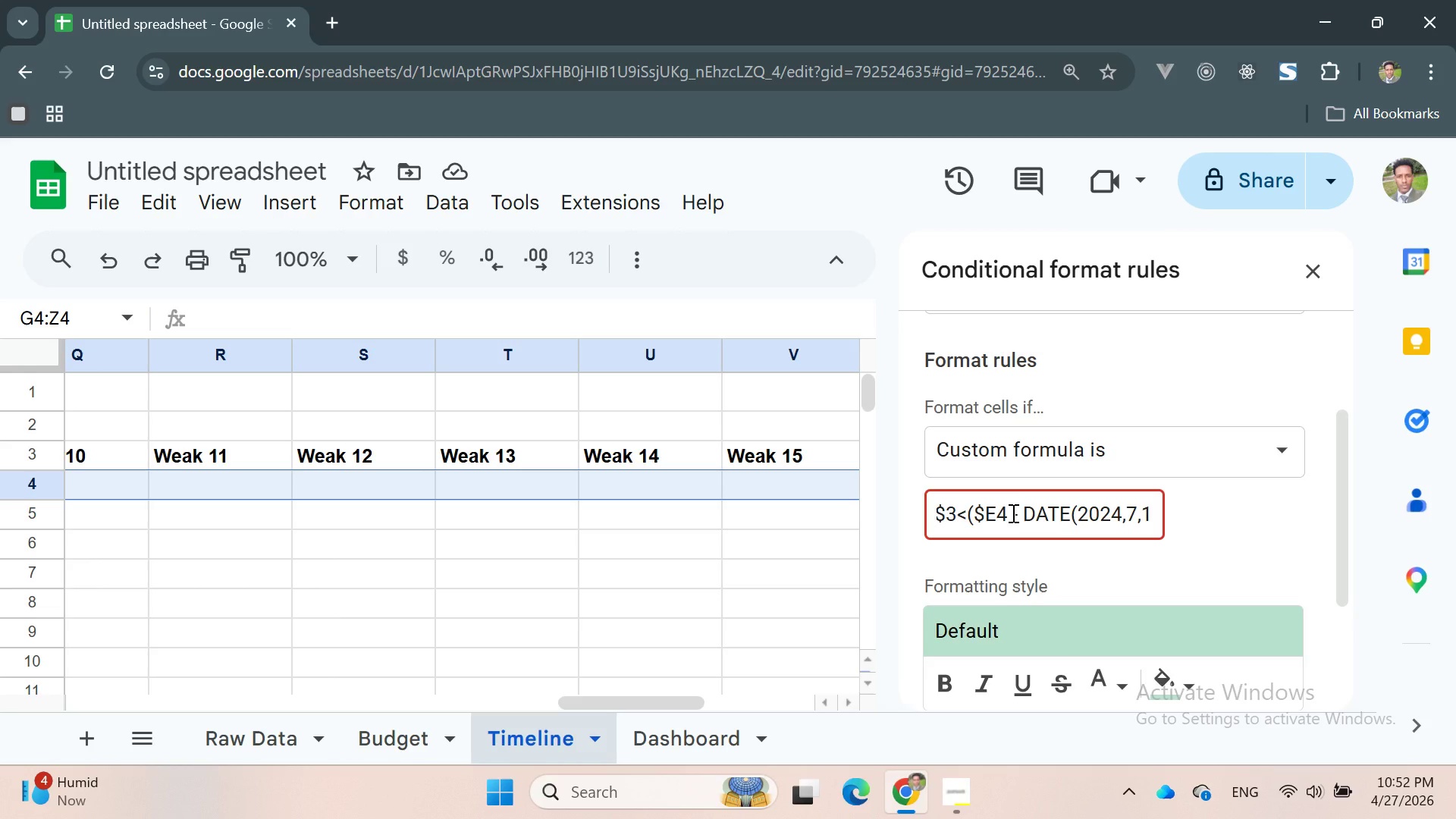 
 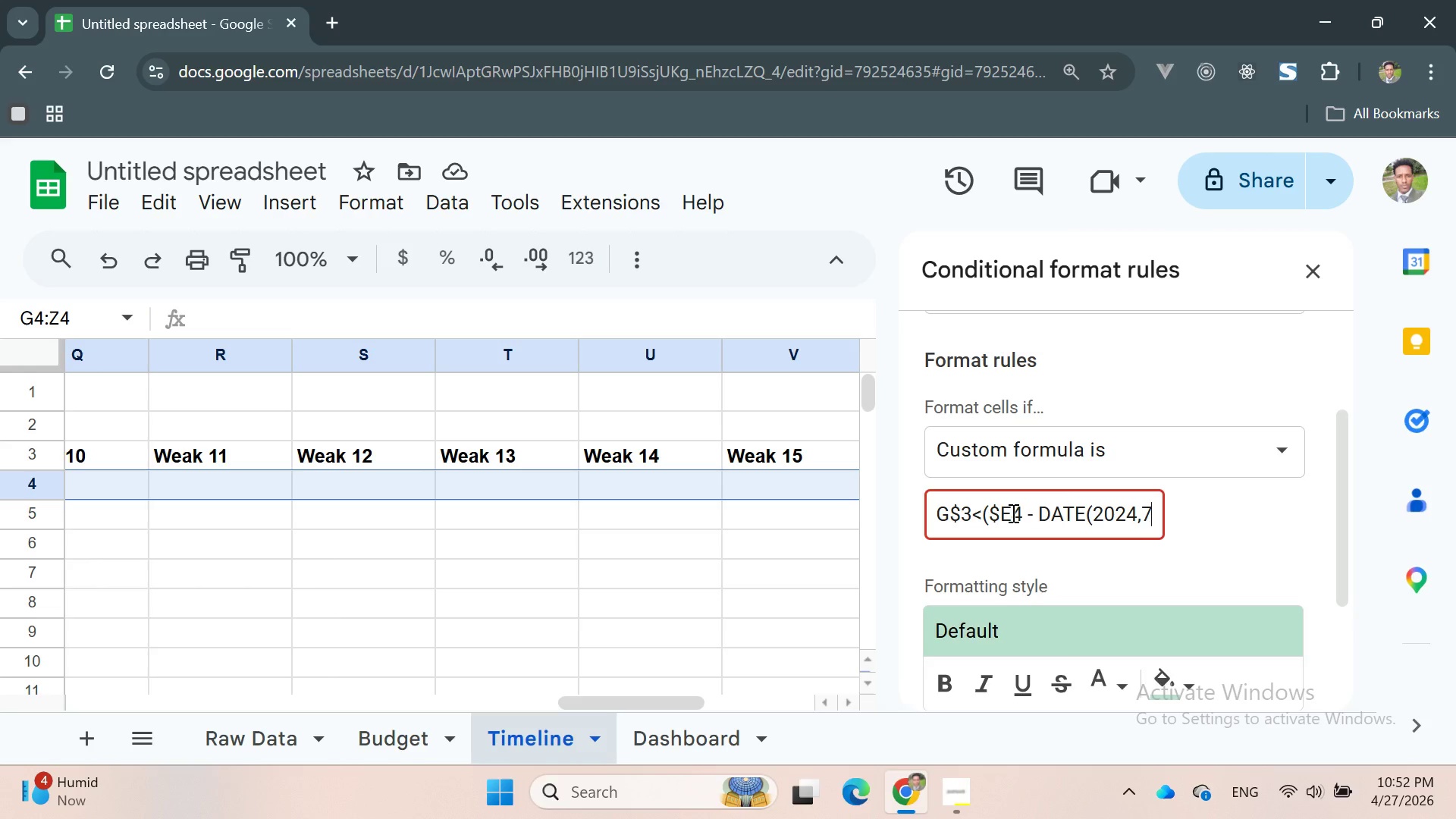 
hold_key(key=ShiftRight, duration=1.52)
 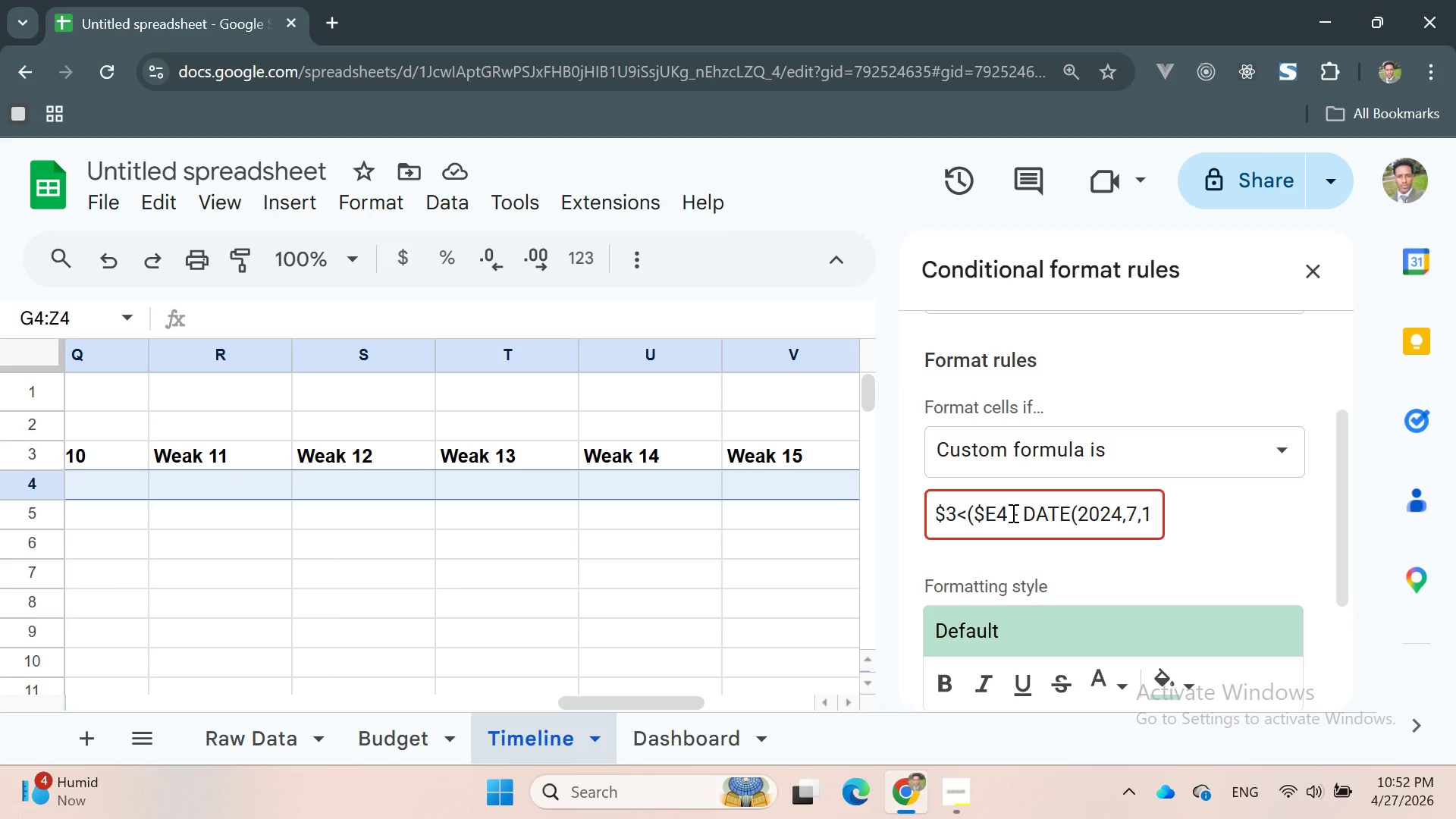 
type())/7))
 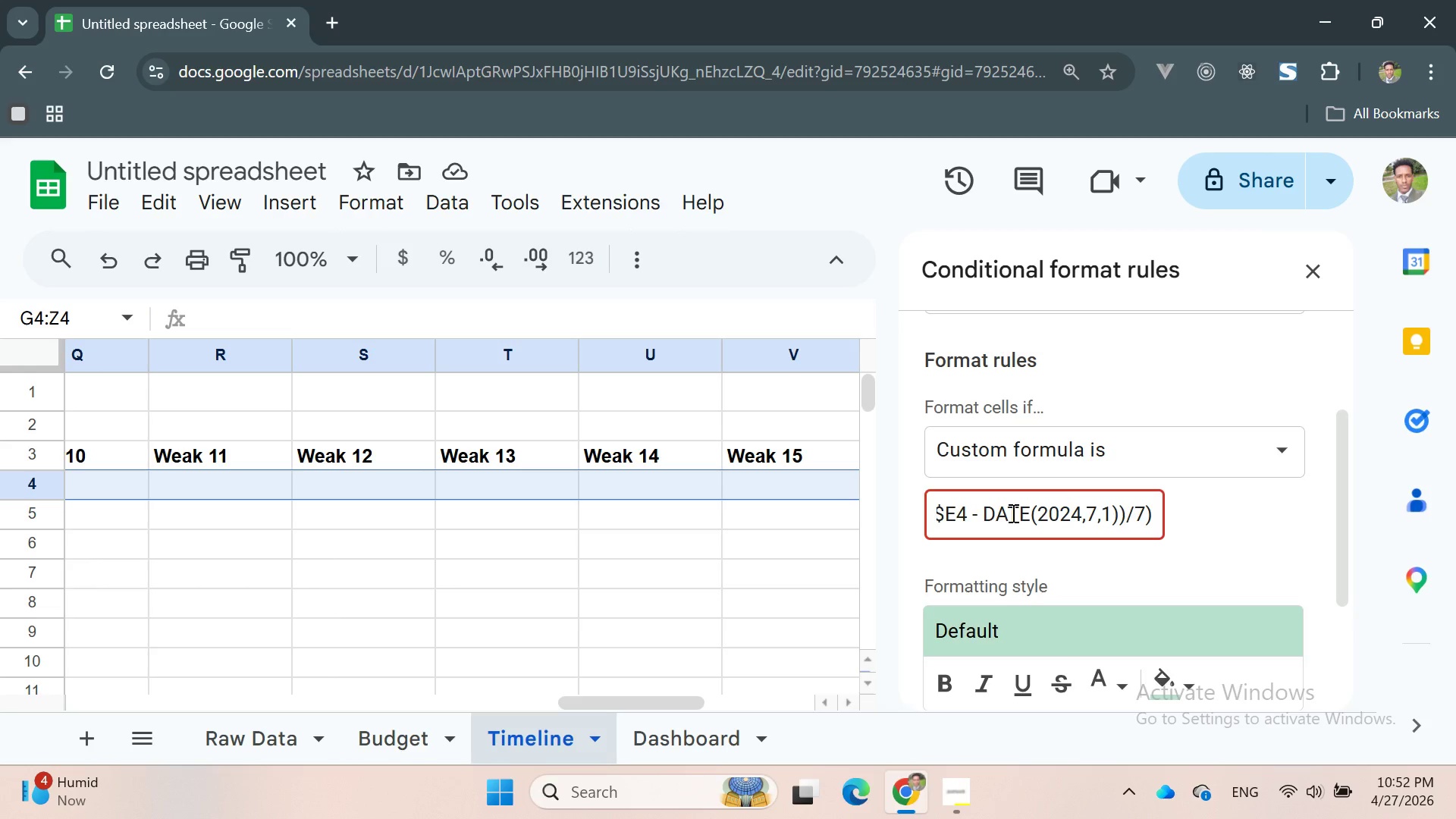 
wait(9.05)
 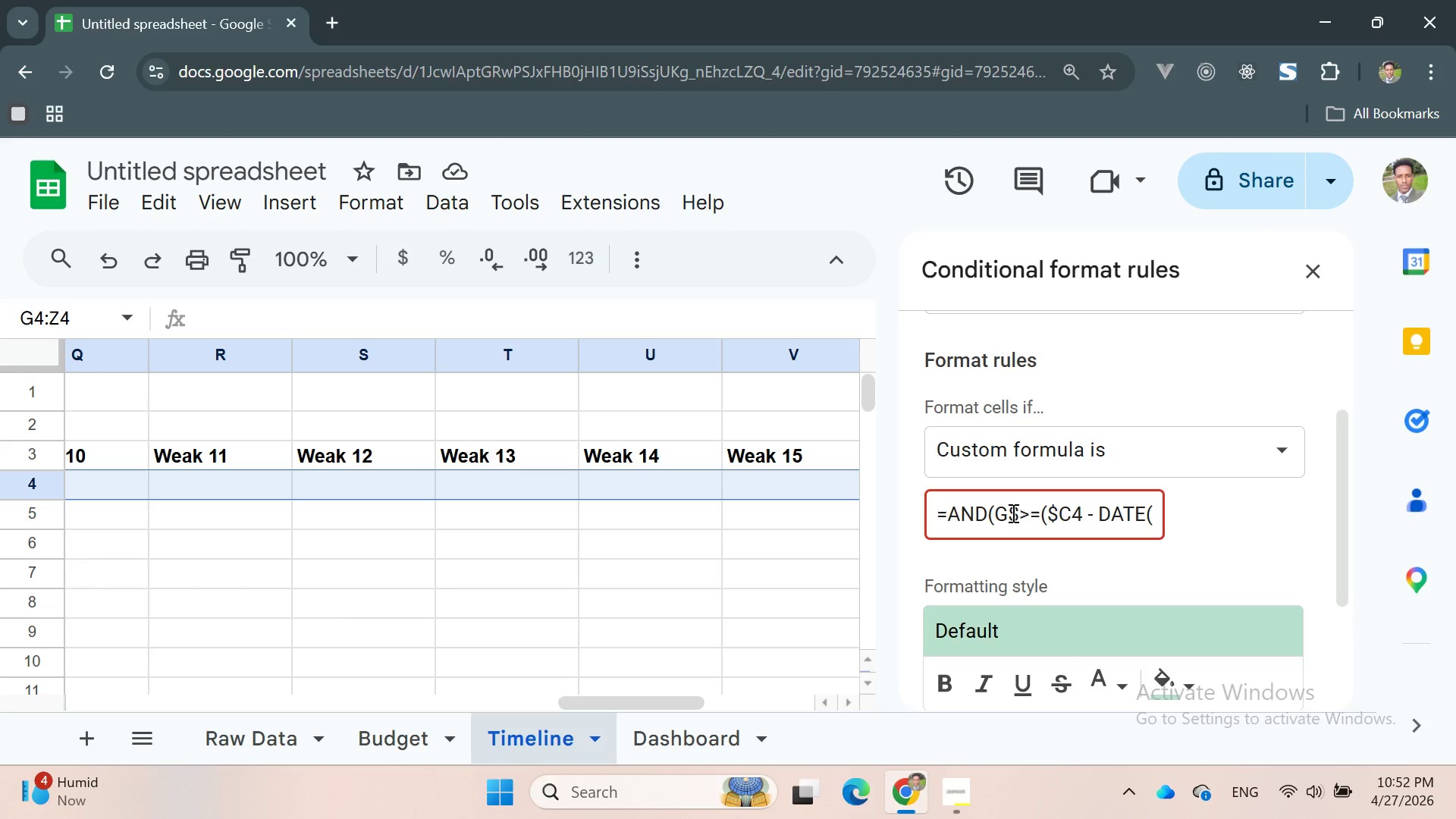 
left_click([1009, 518])
 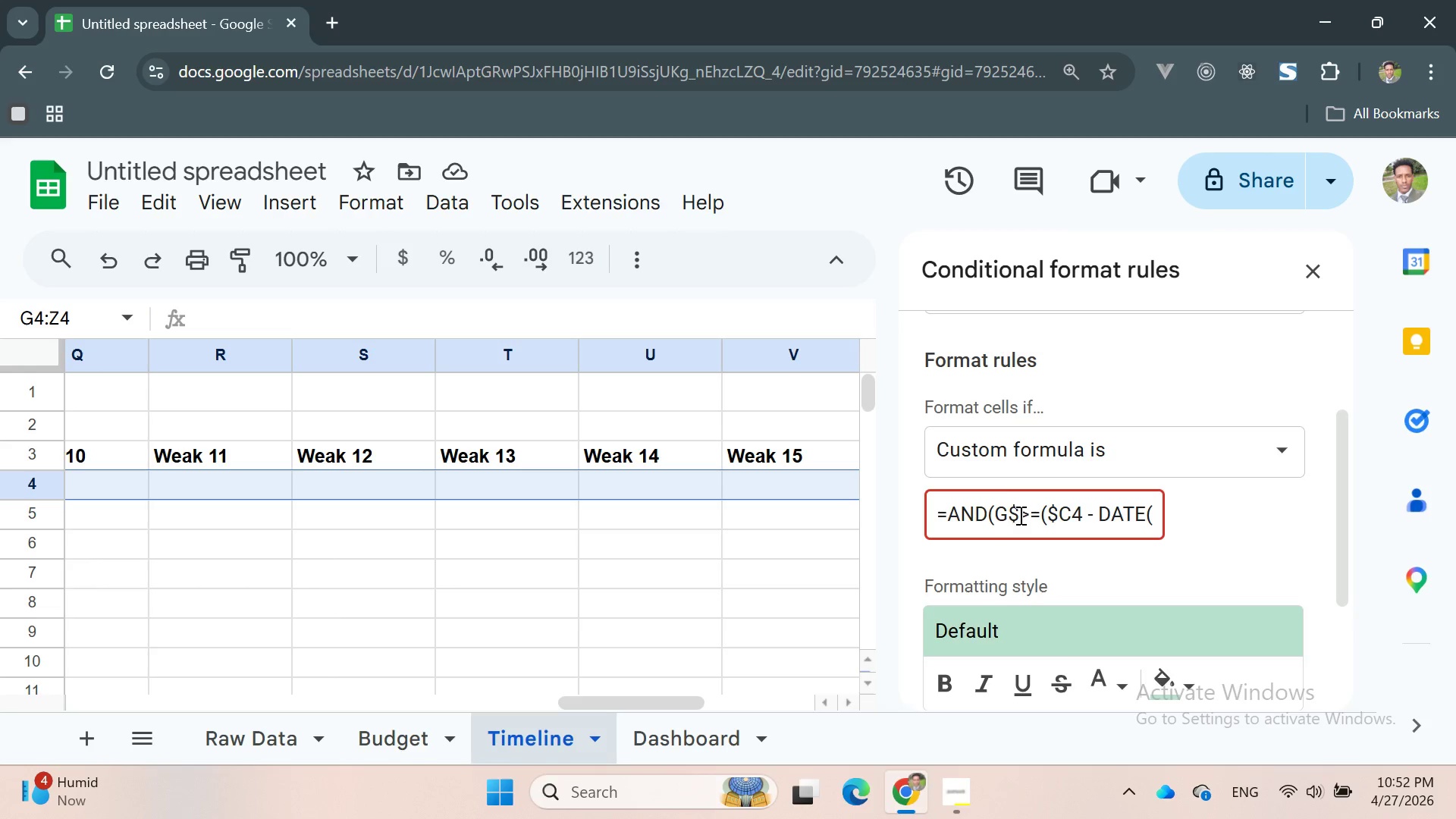 
left_click([1019, 515])
 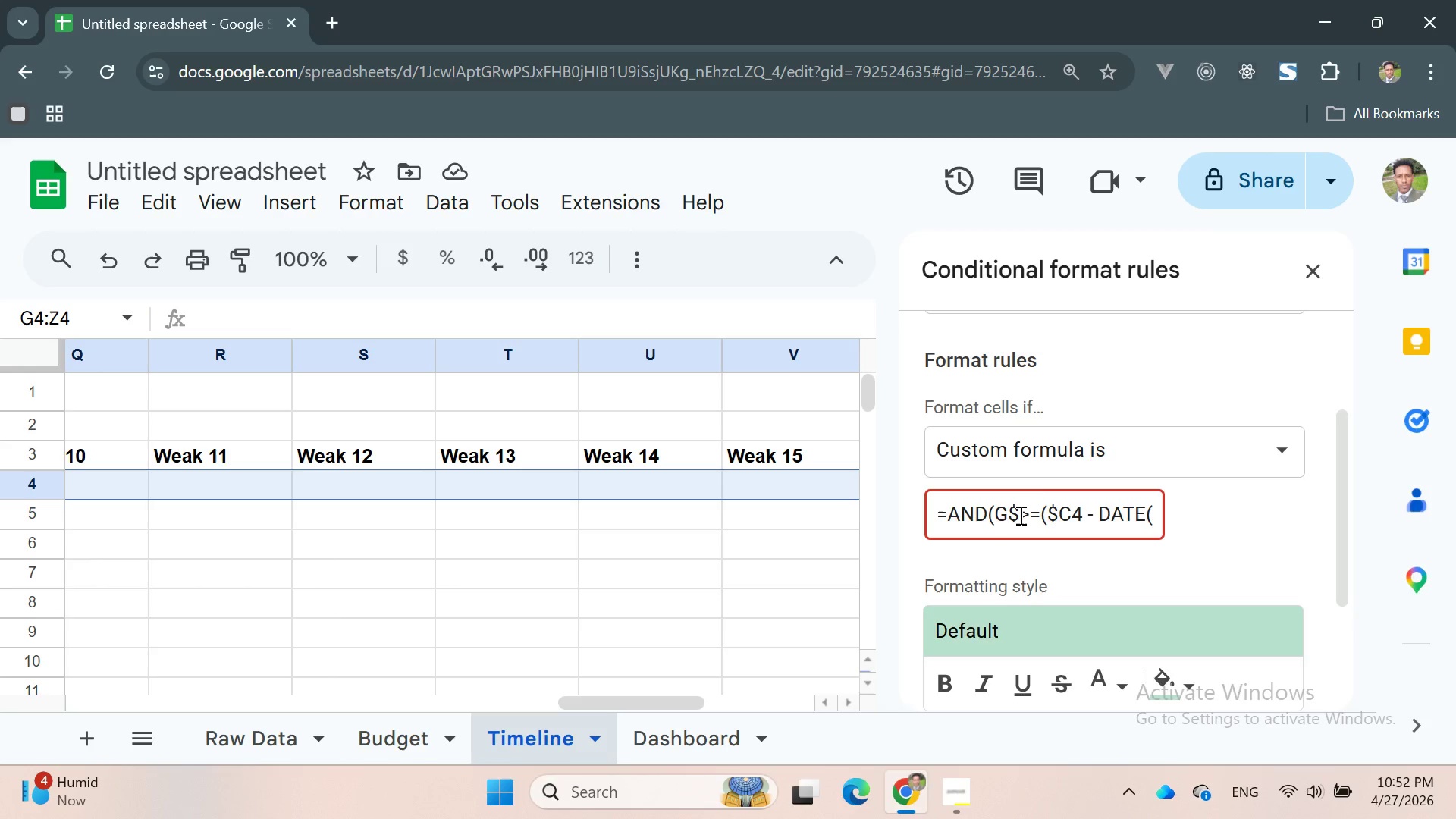 
key(3)
 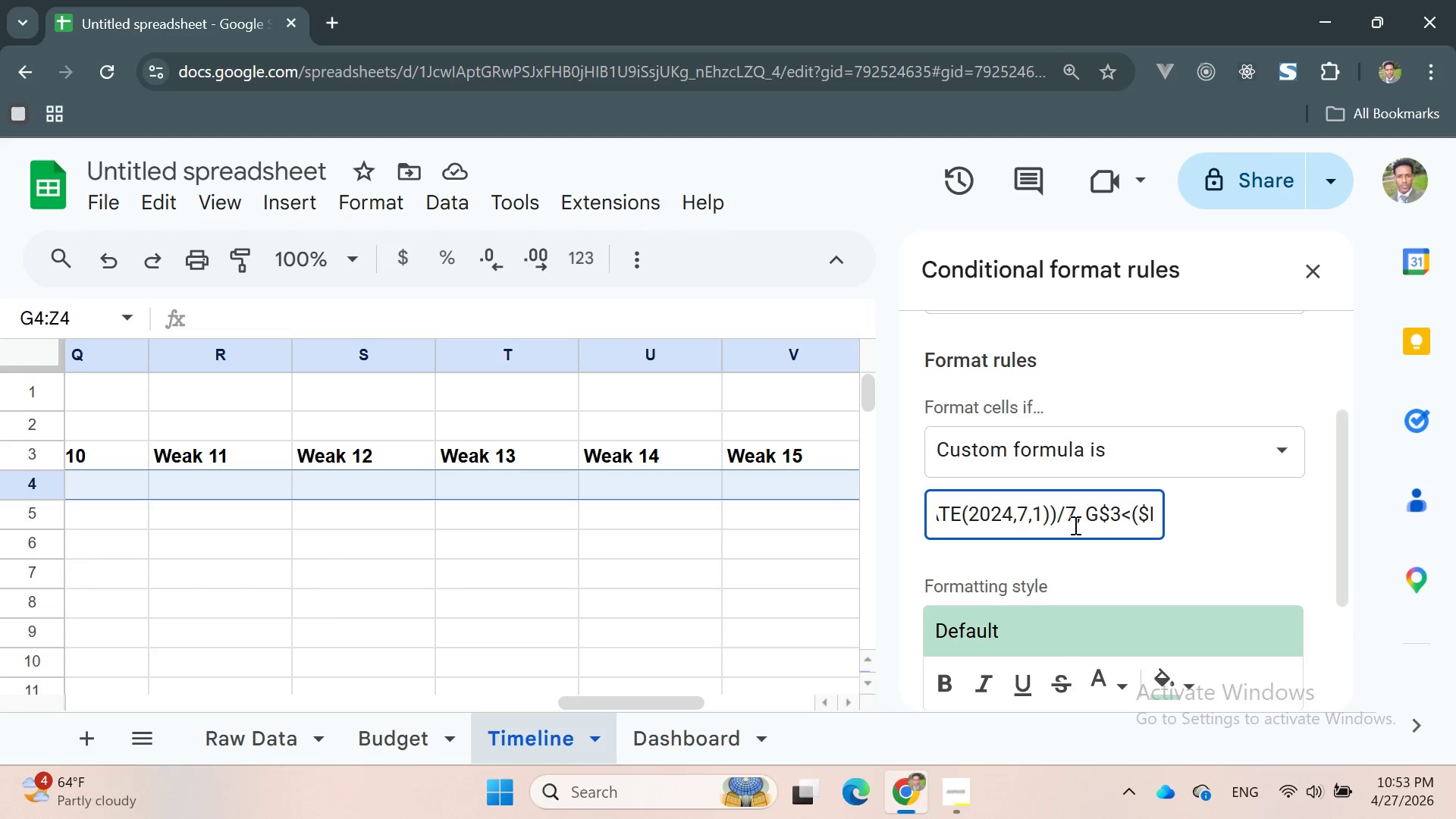 
wait(27.52)
 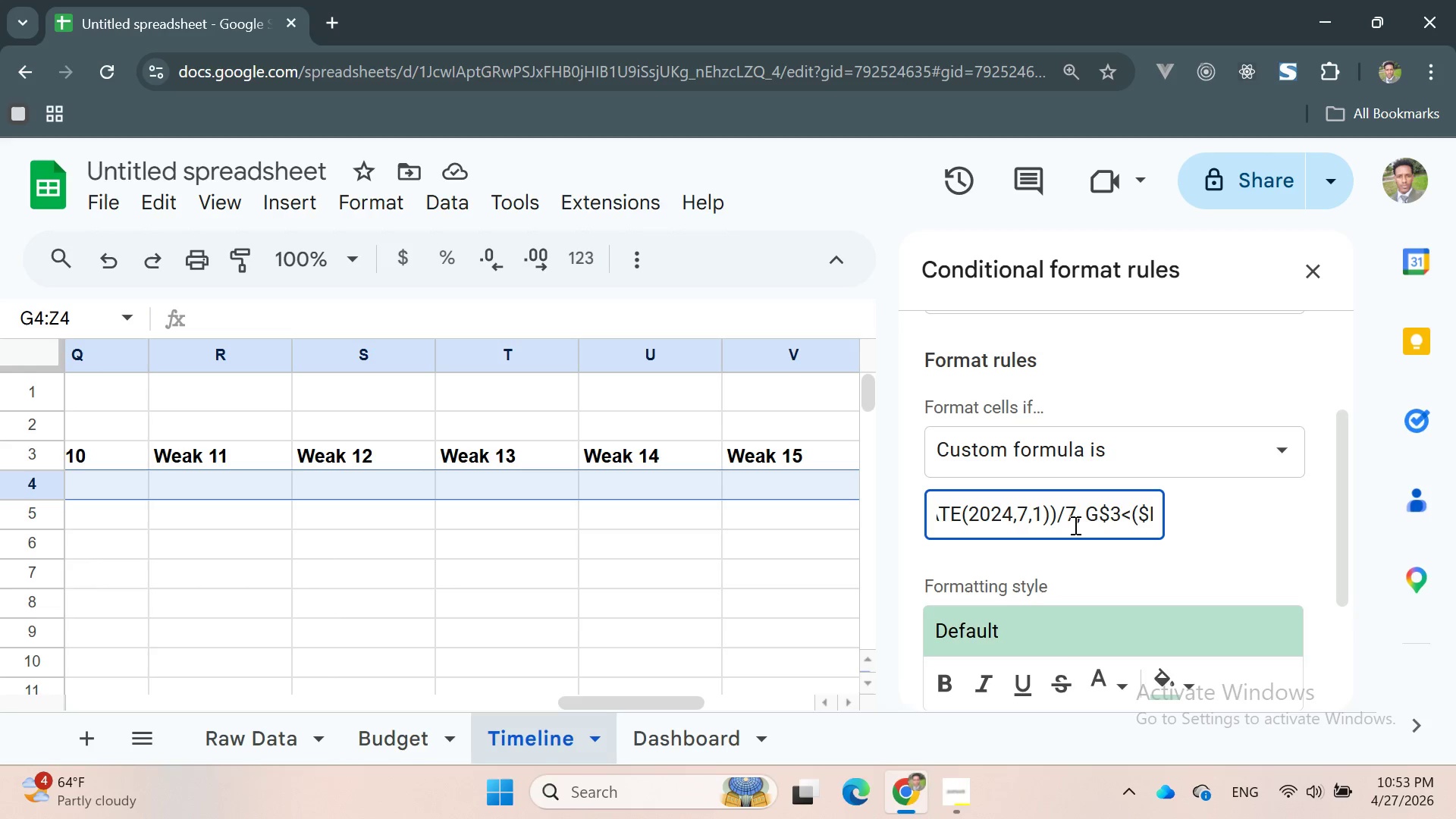 
left_click([1031, 516])
 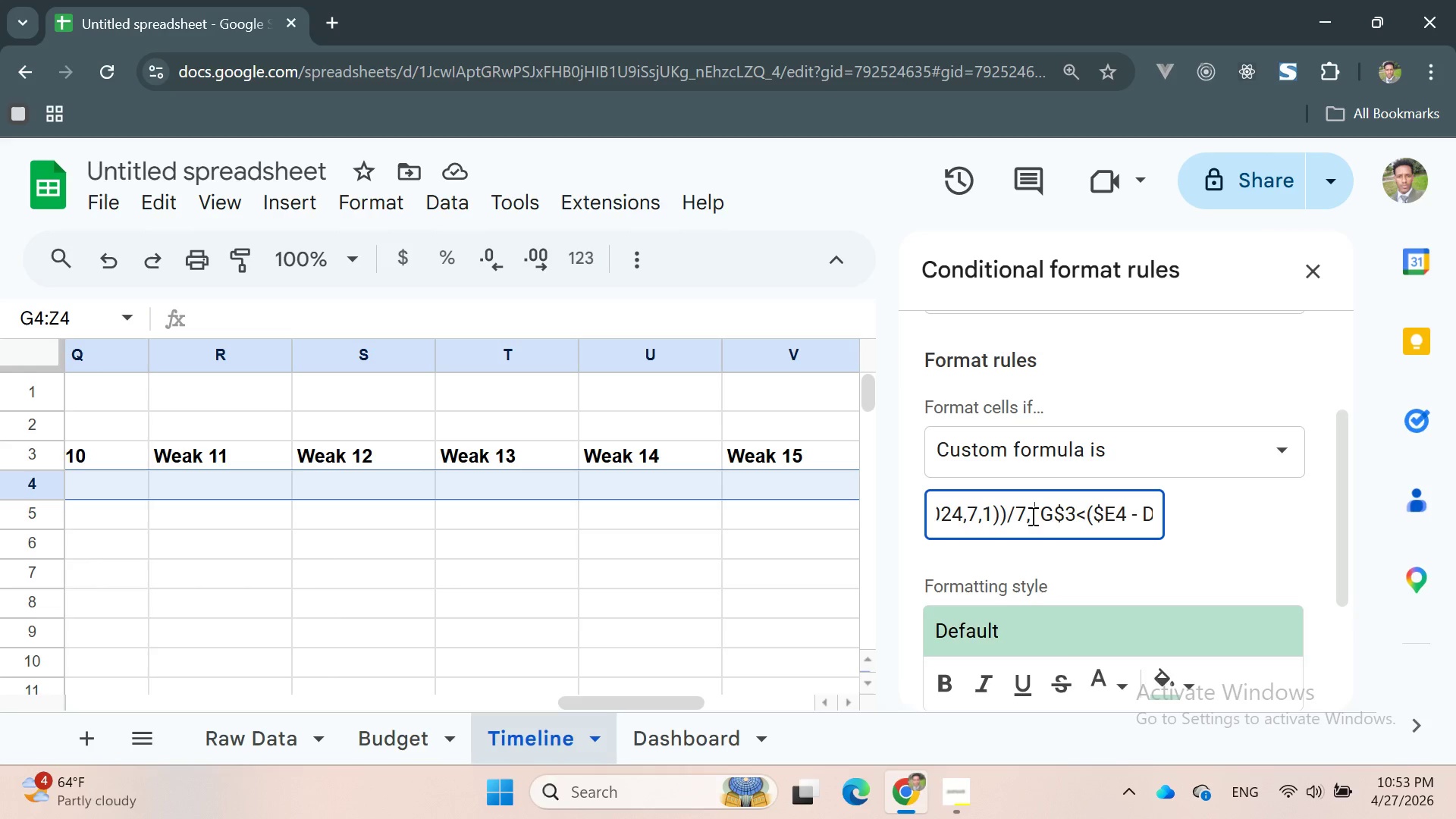 
key(Space)
 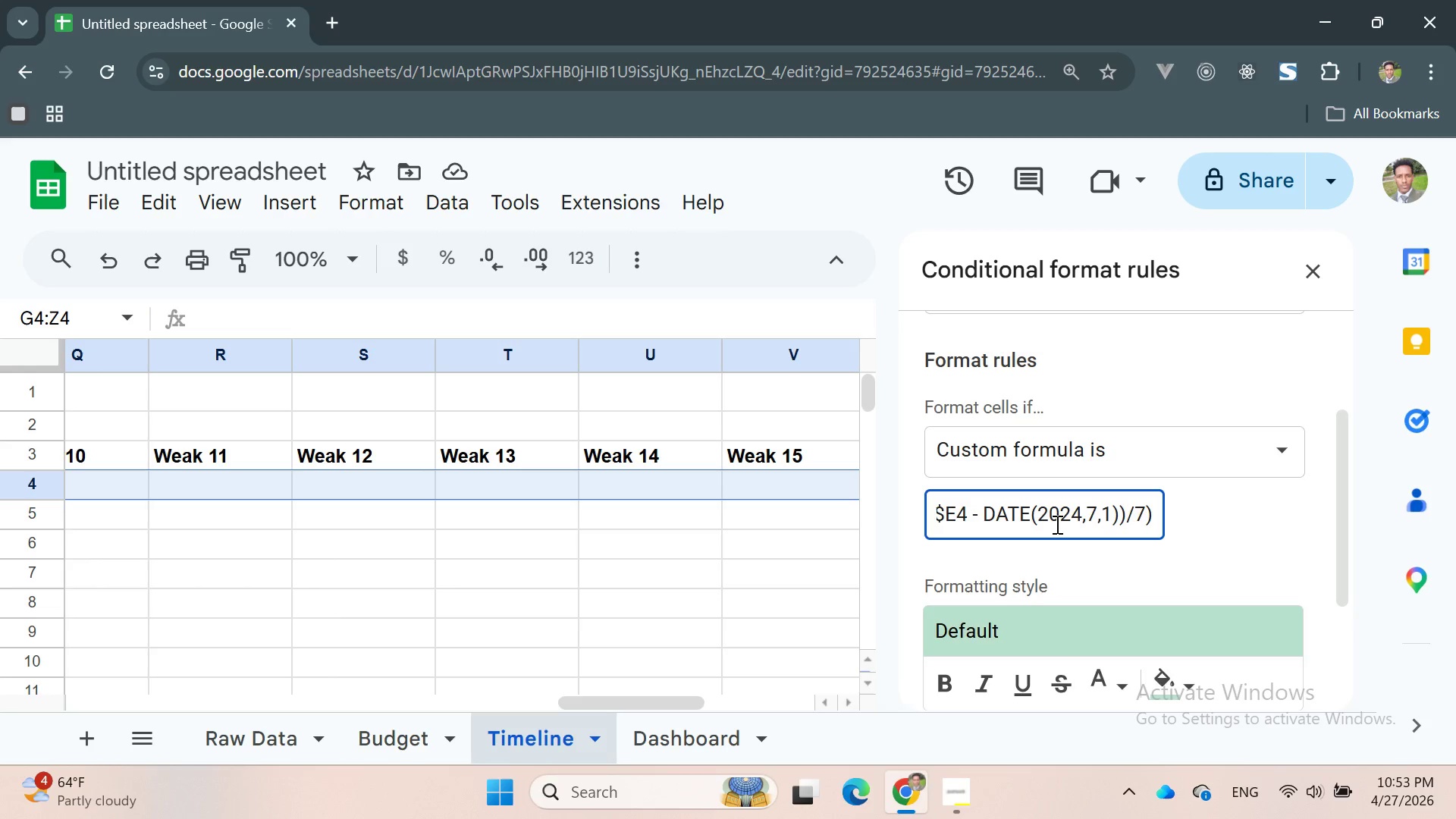 
wait(17.7)
 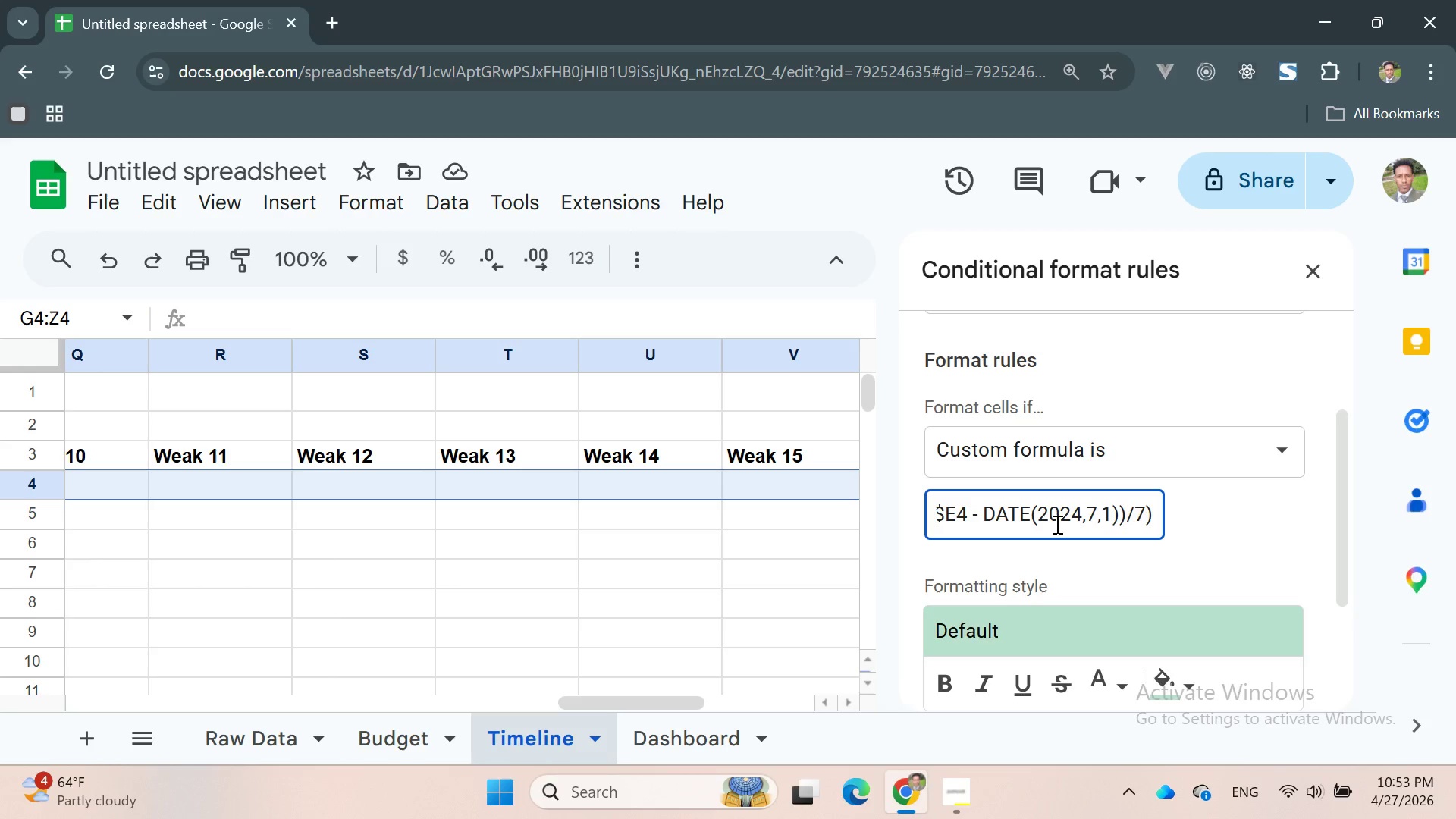 
left_click([1056, 524])
 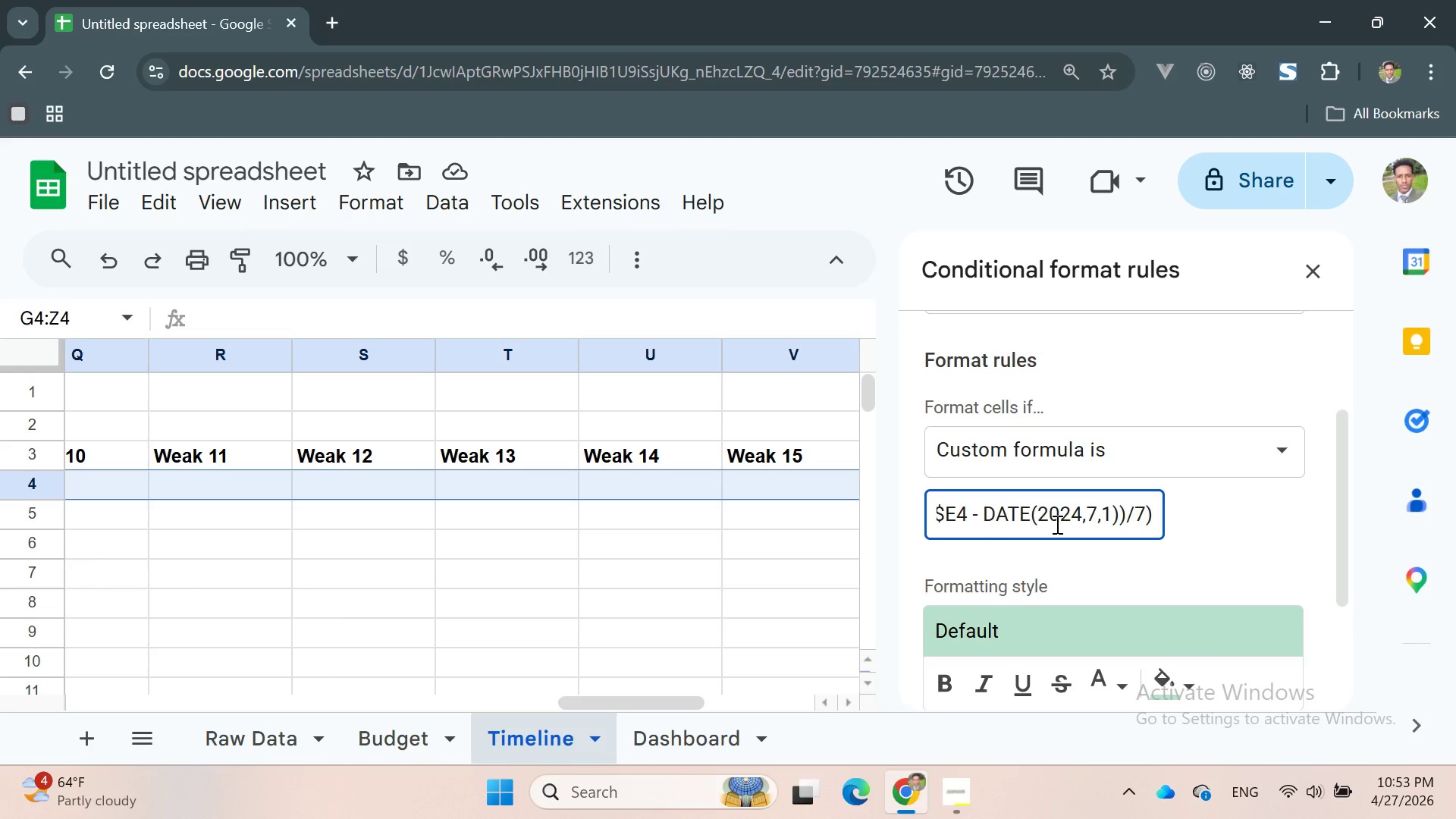 
key(Enter)
 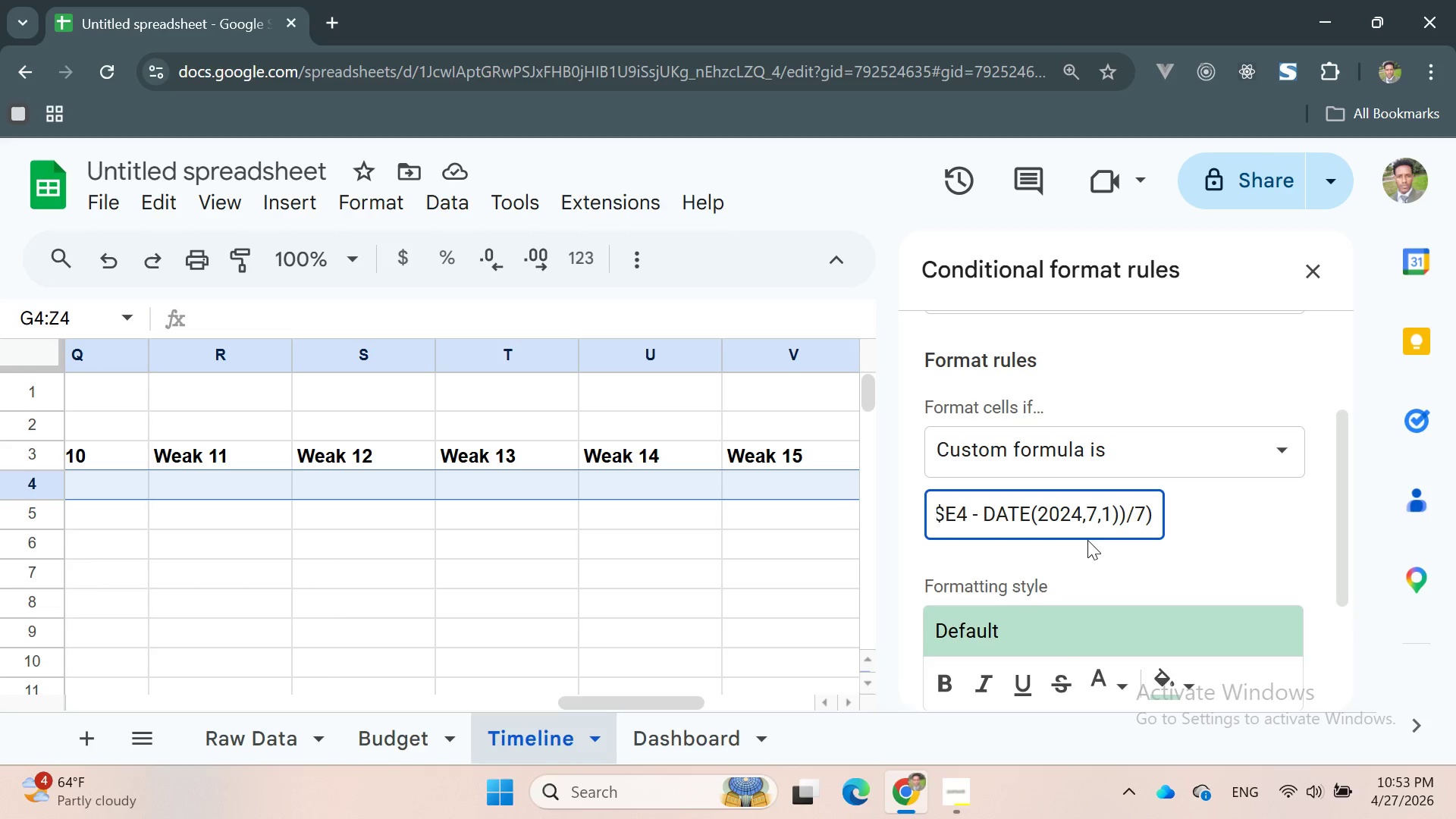 
mouse_move([1153, 520])
 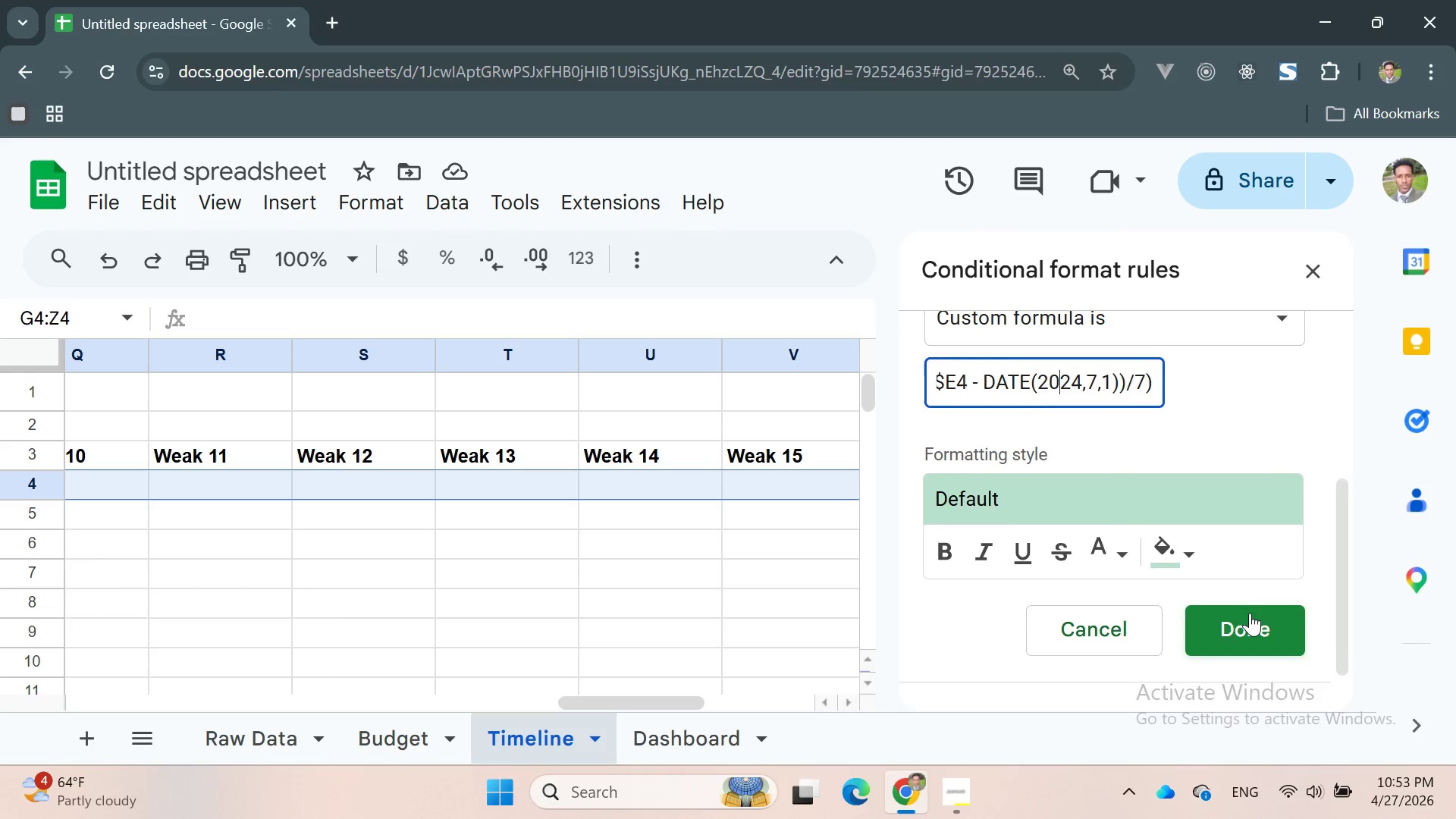 
left_click([1250, 613])
 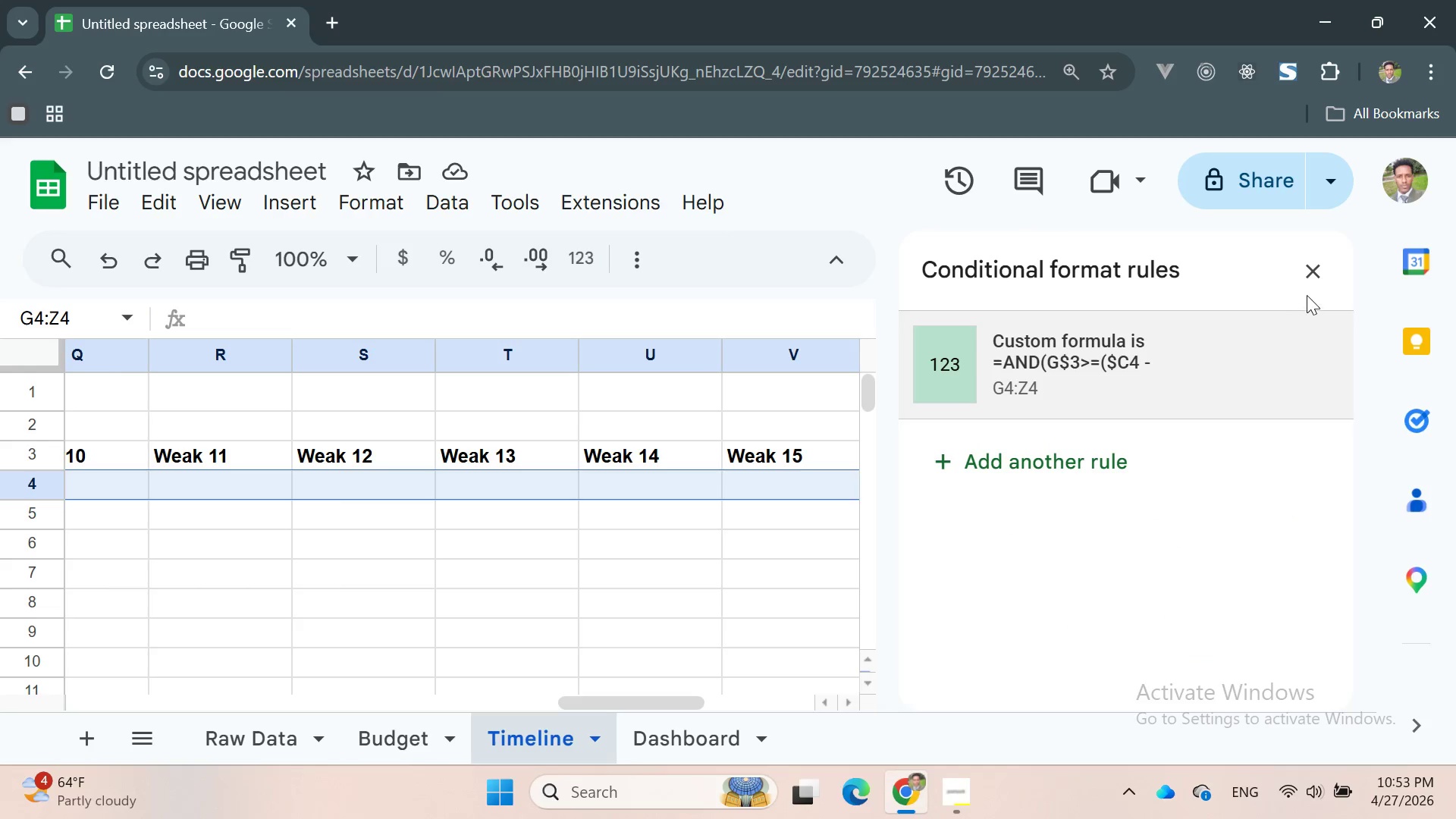 
left_click([1313, 271])
 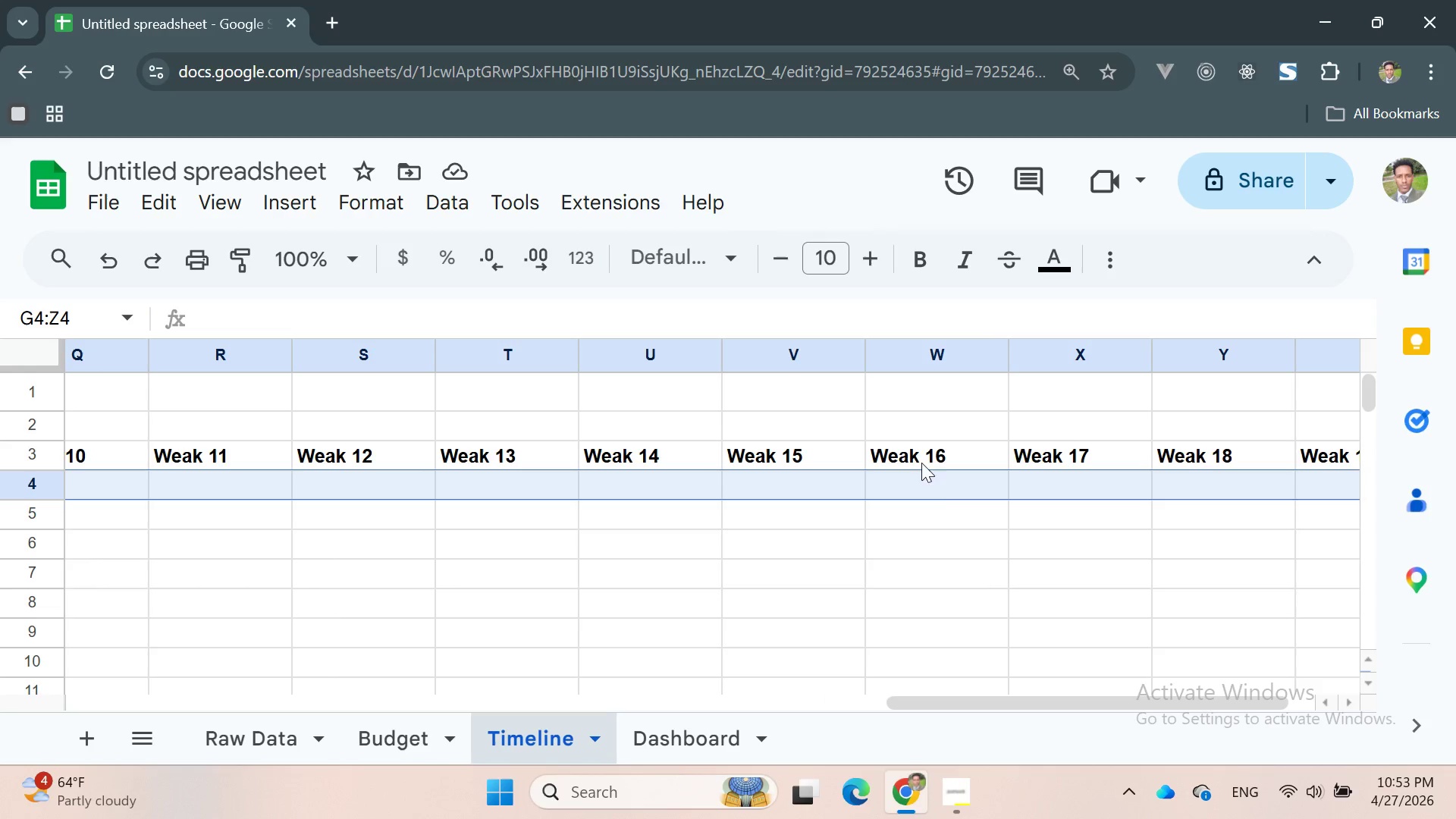 
mouse_move([939, 494])
 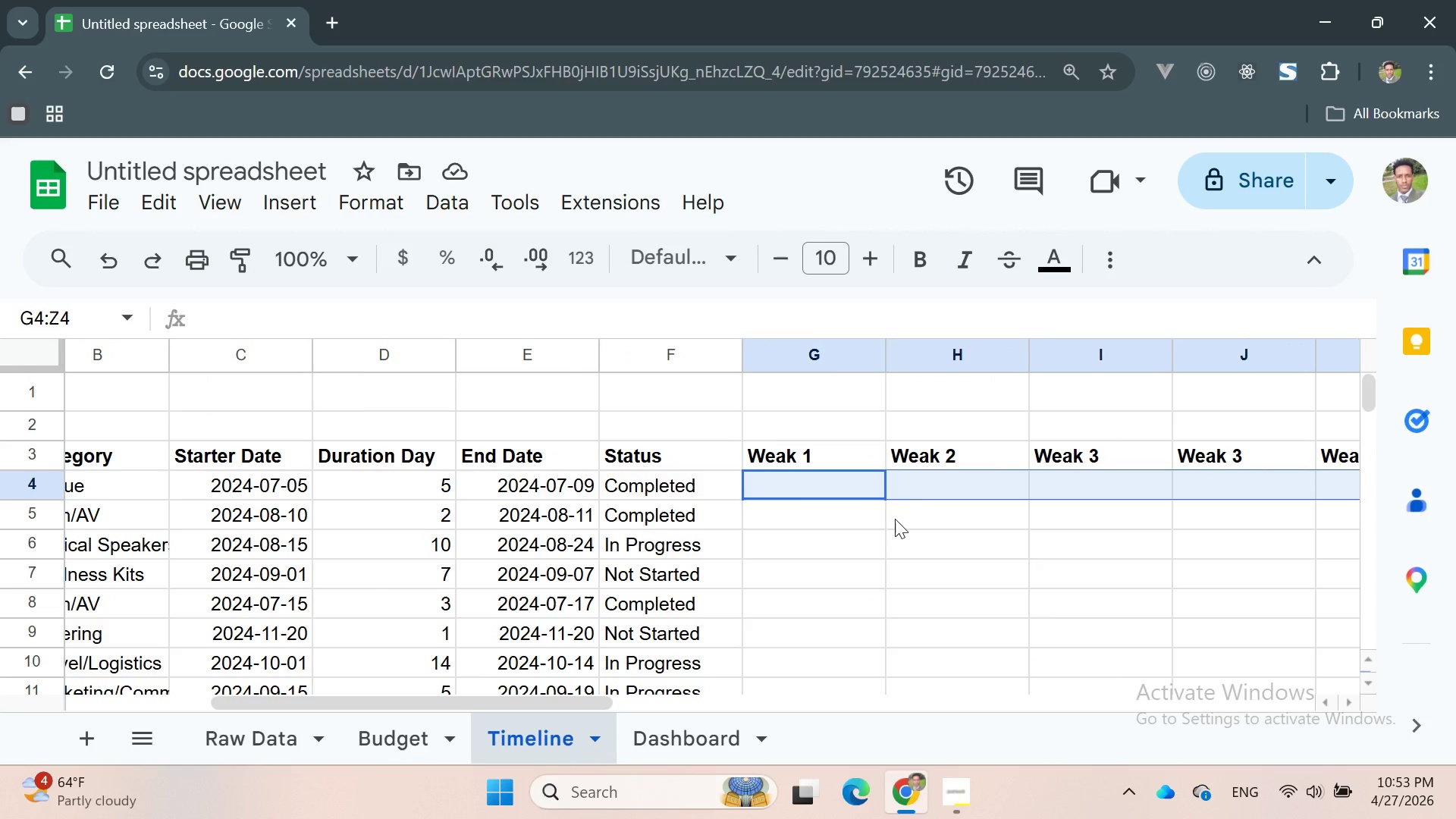 
left_click([922, 494])
 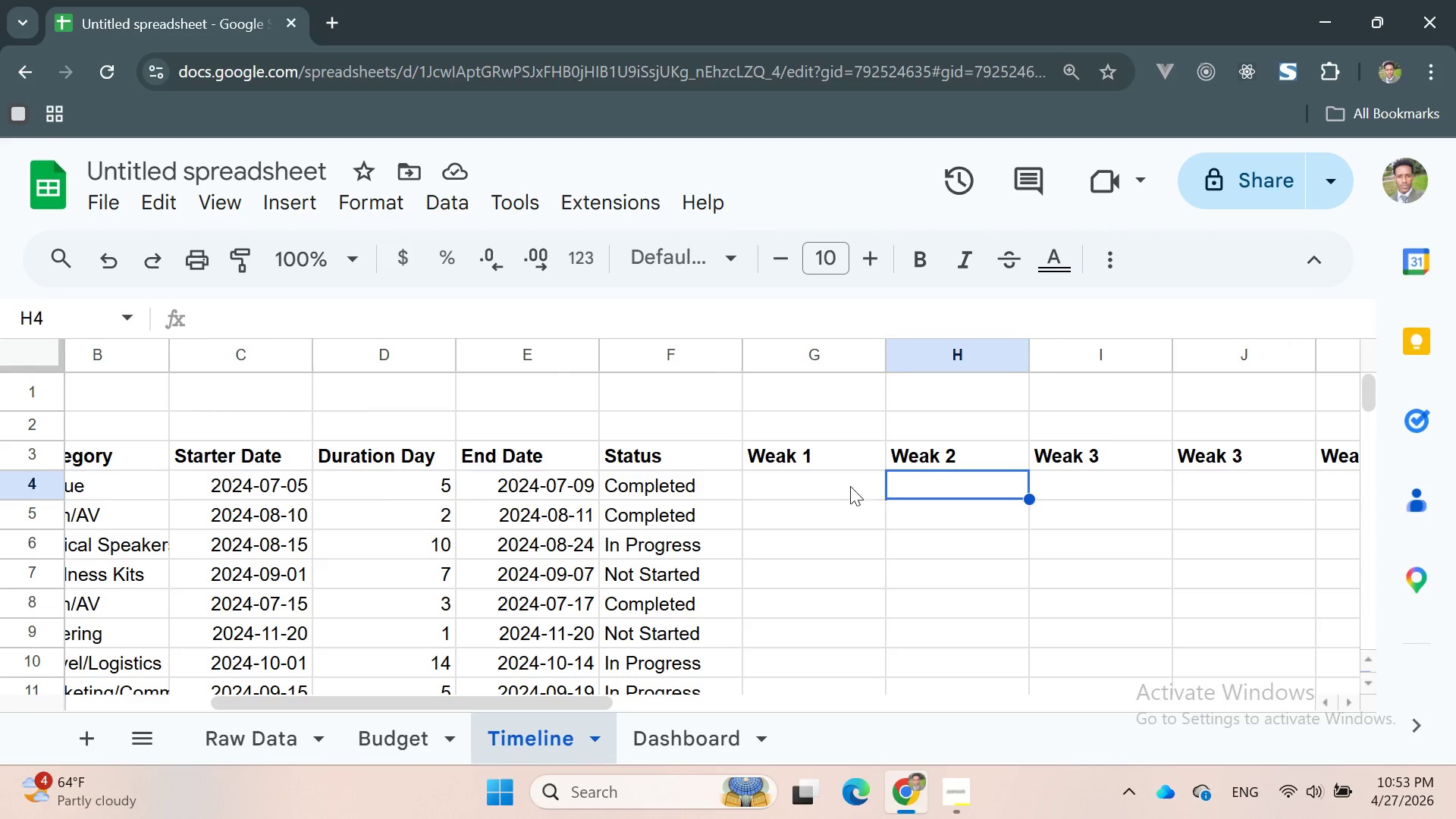 
left_click([847, 486])
 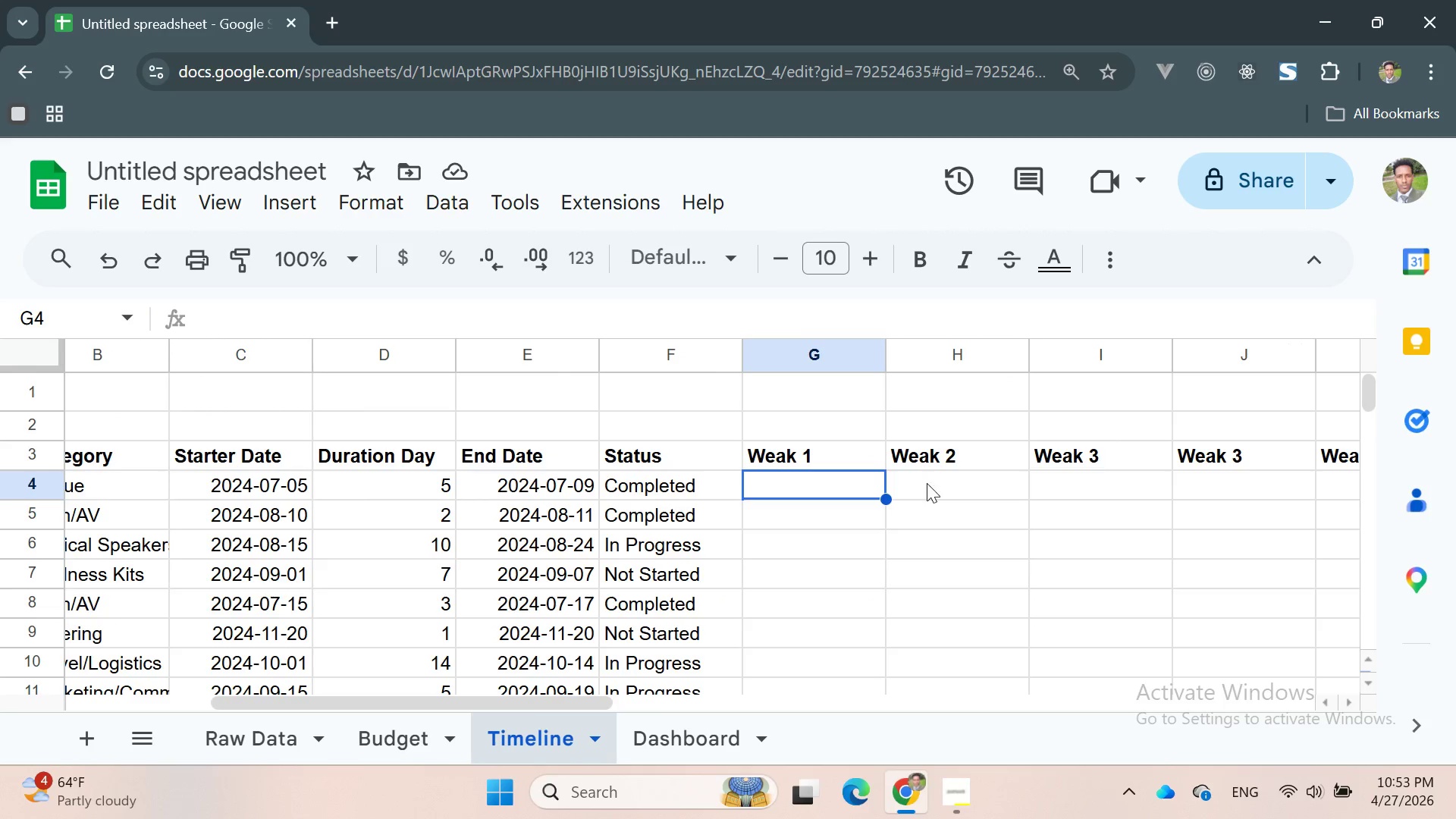 
left_click([939, 479])
 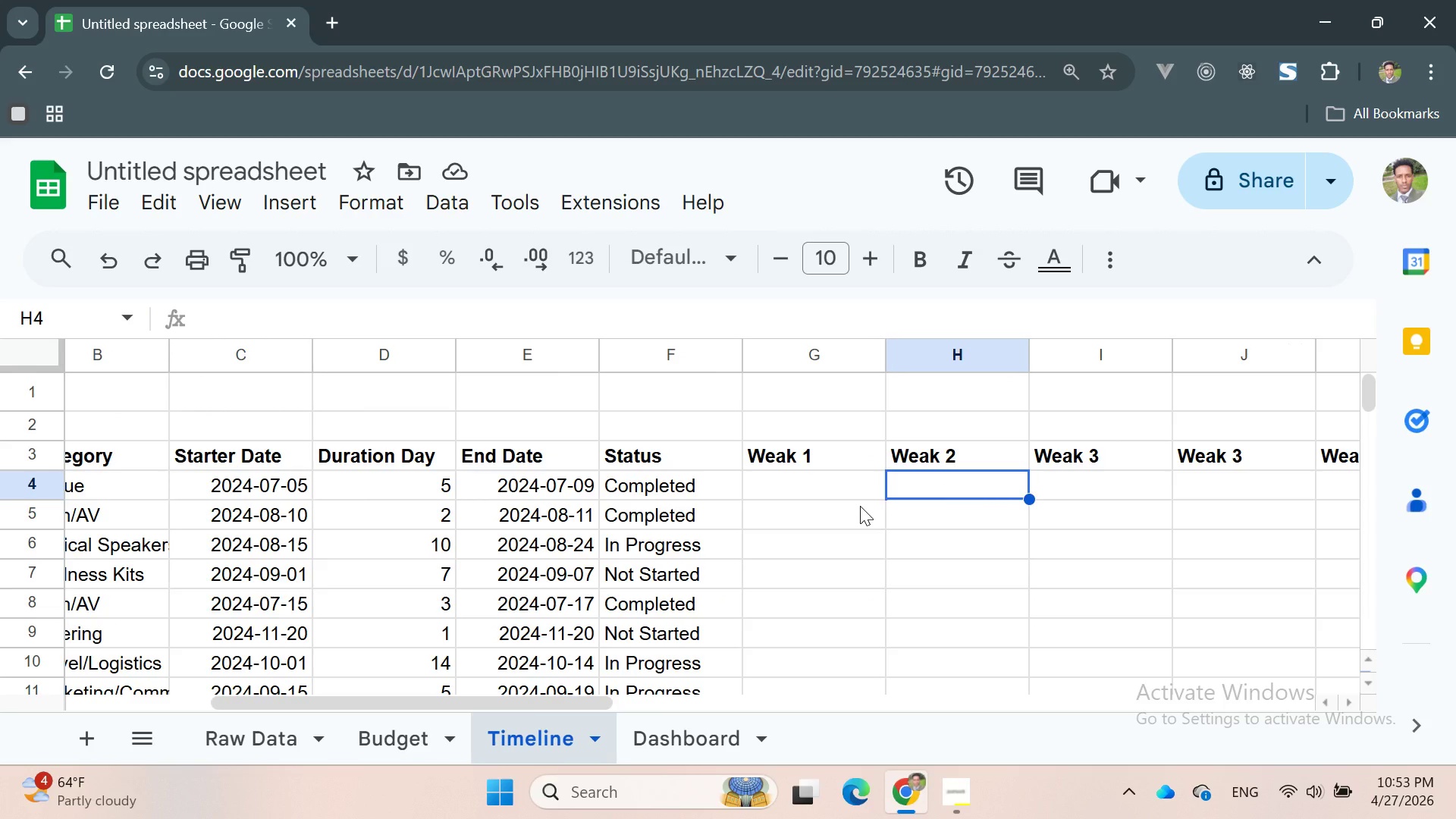 
wait(5.08)
 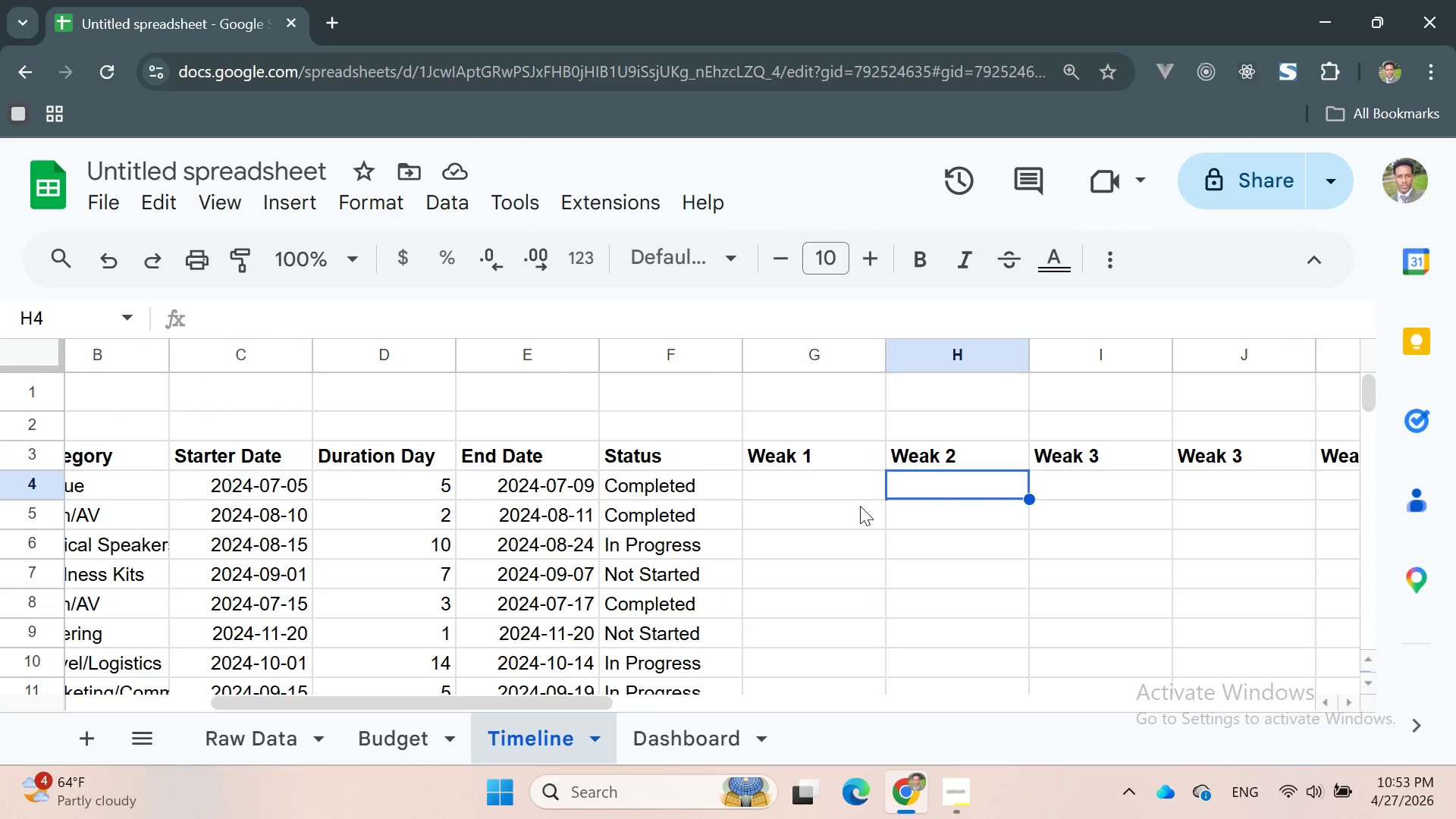 
left_click([960, 790])